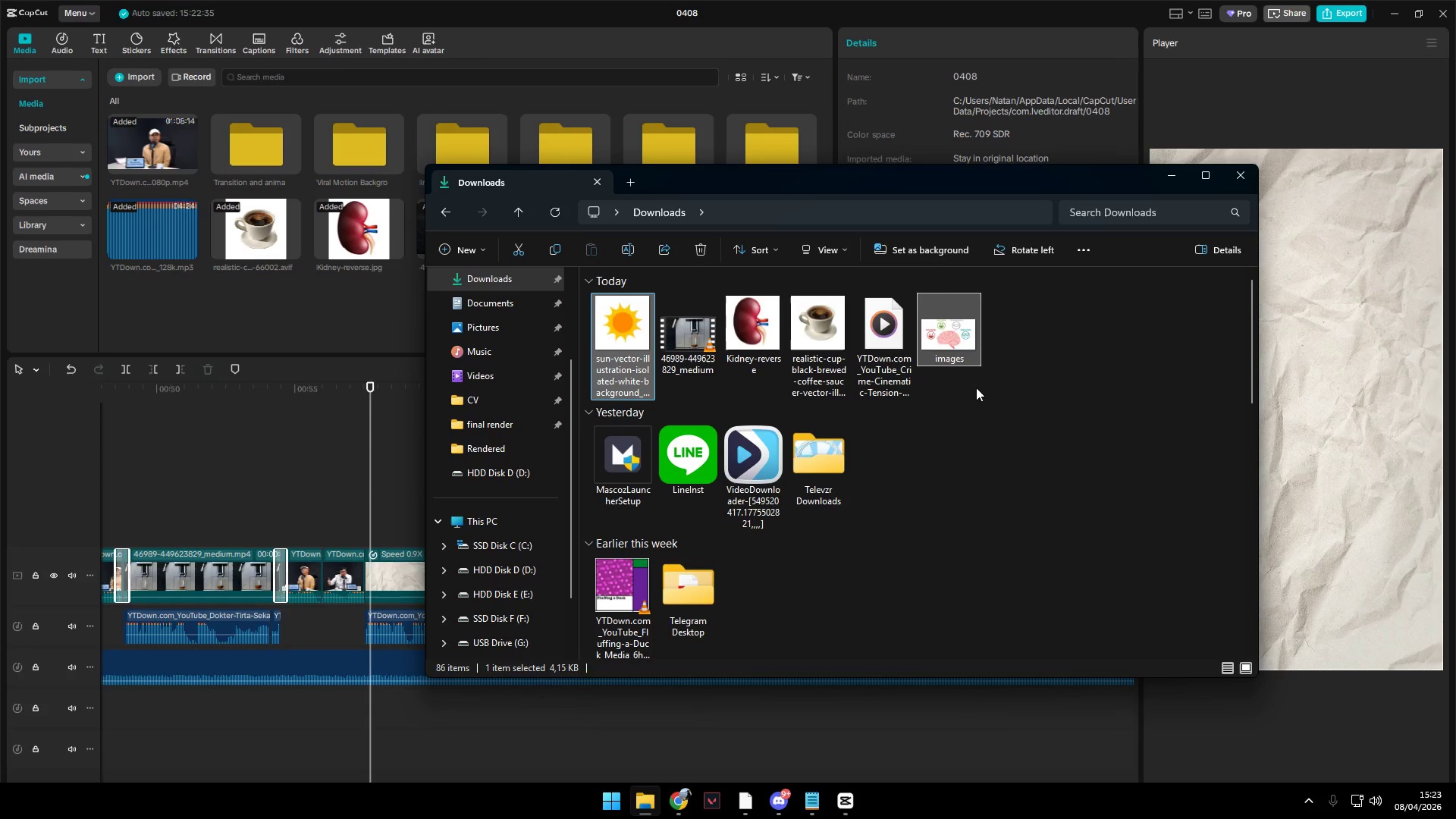 
left_click_drag(start_coordinate=[957, 341], to_coordinate=[364, 261])
 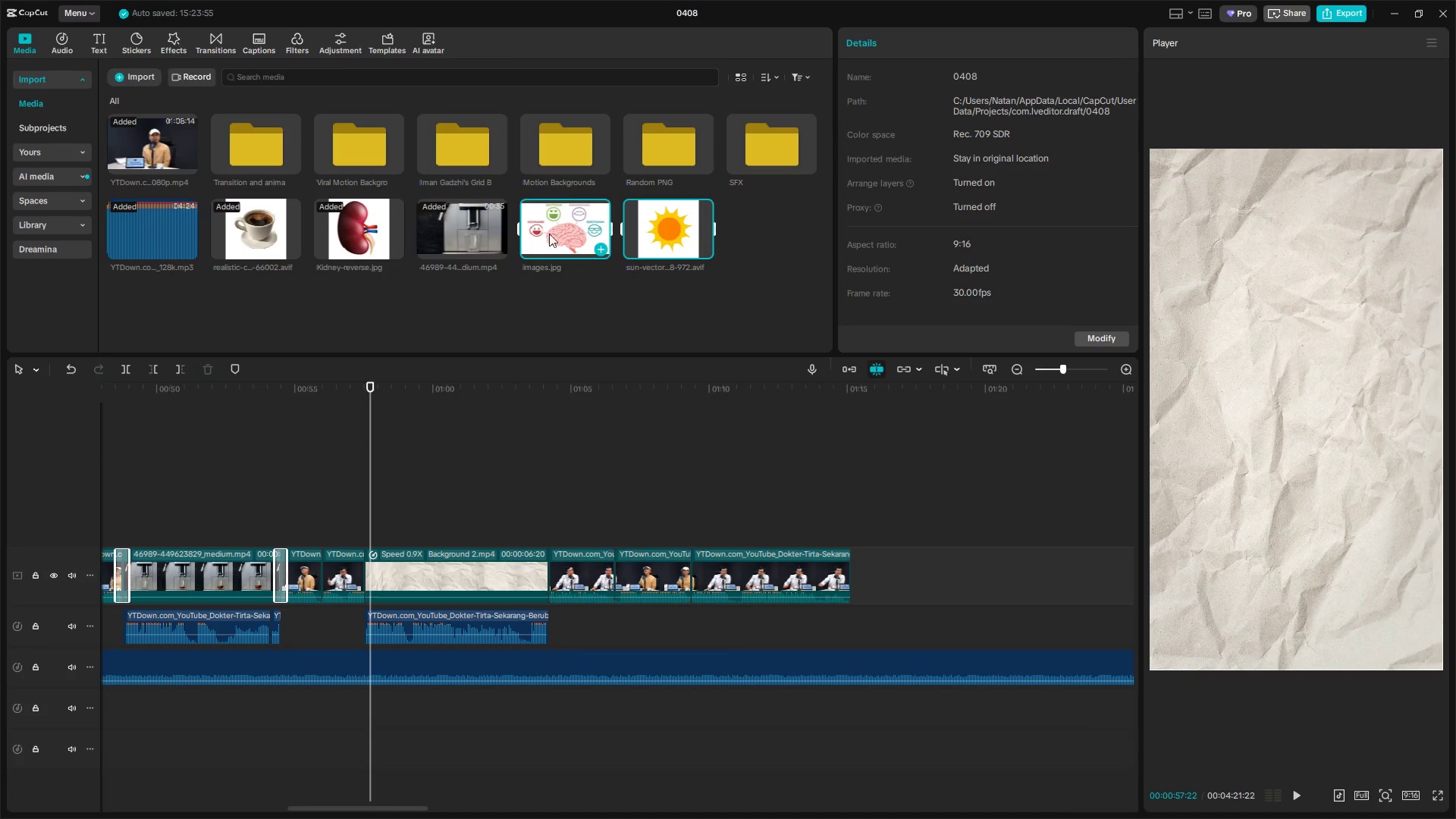 
left_click([669, 244])
 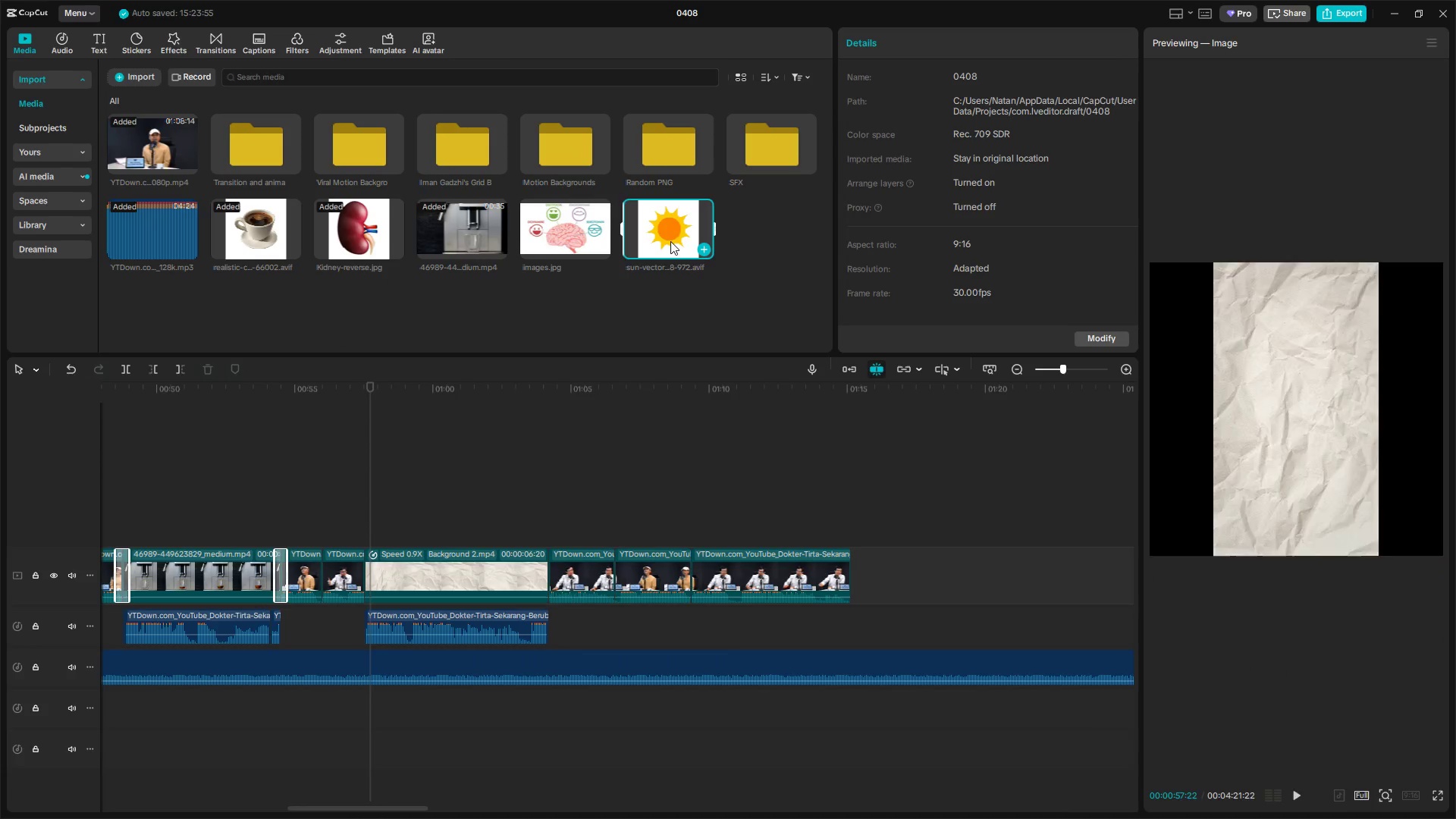 
left_click_drag(start_coordinate=[670, 236], to_coordinate=[373, 519])
 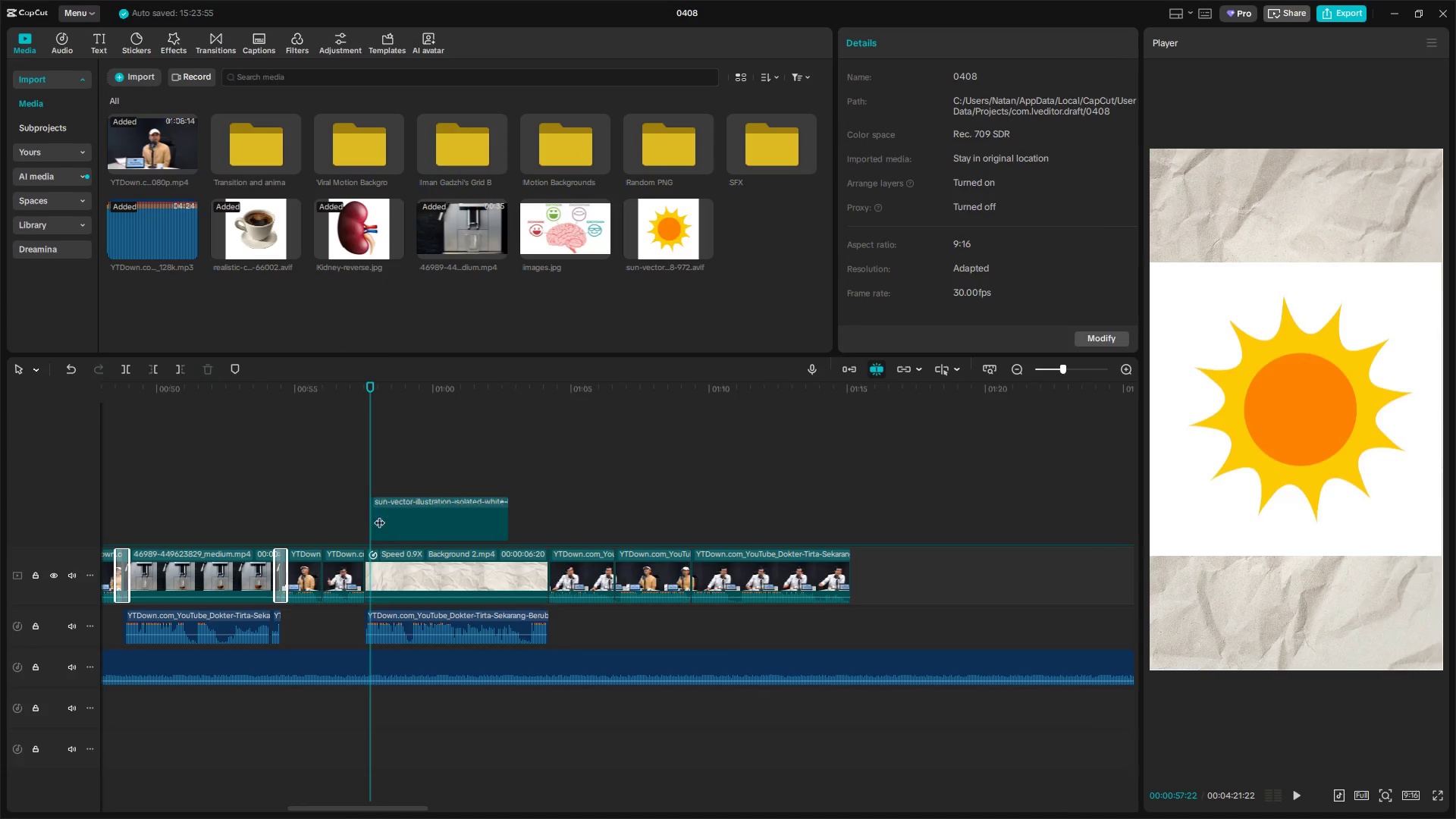 
hold_key(key=ControlLeft, duration=0.73)
scroll: coordinate [423, 531], scroll_direction: up, amount: 11.0
 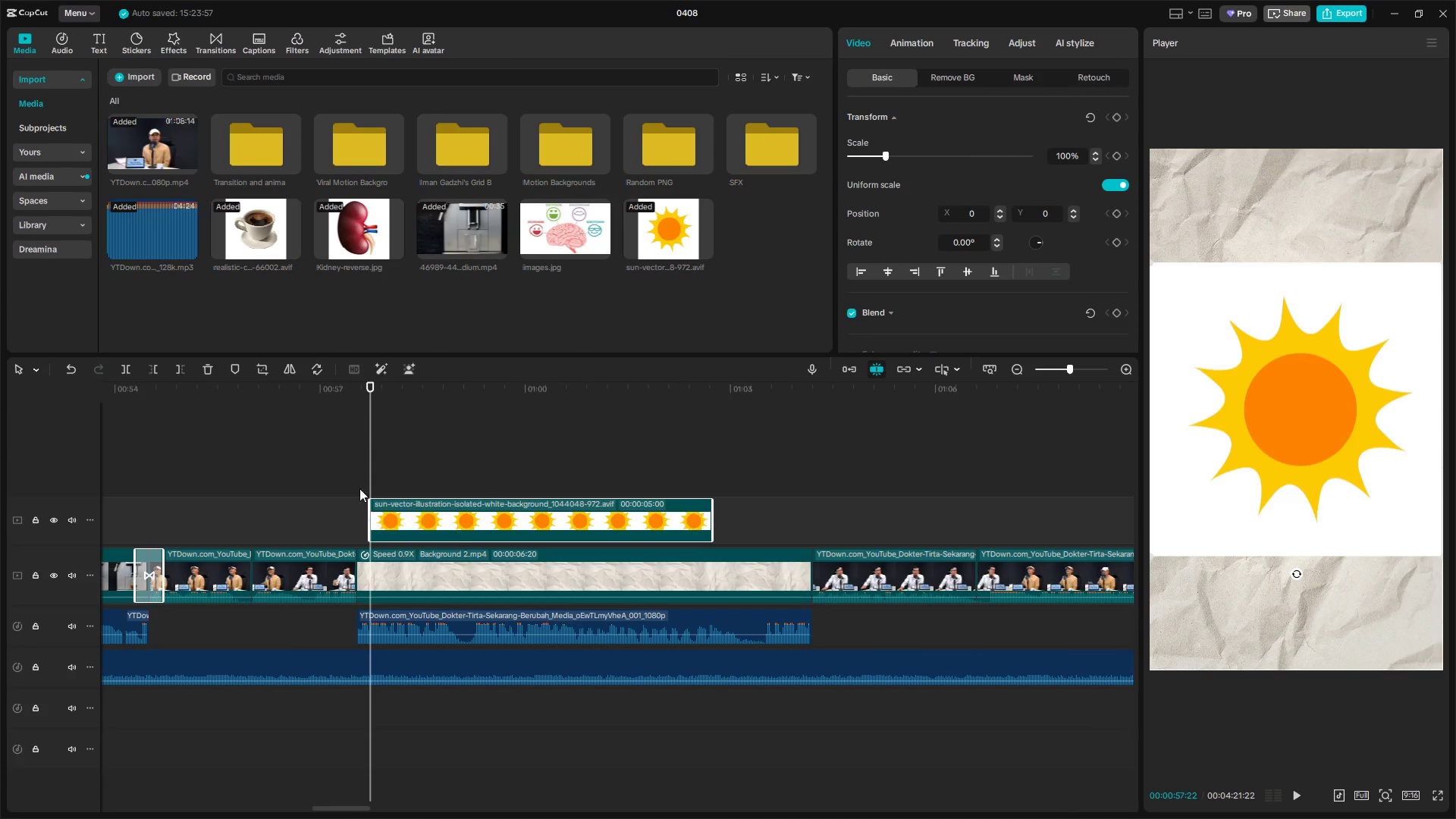 
left_click([353, 477])
 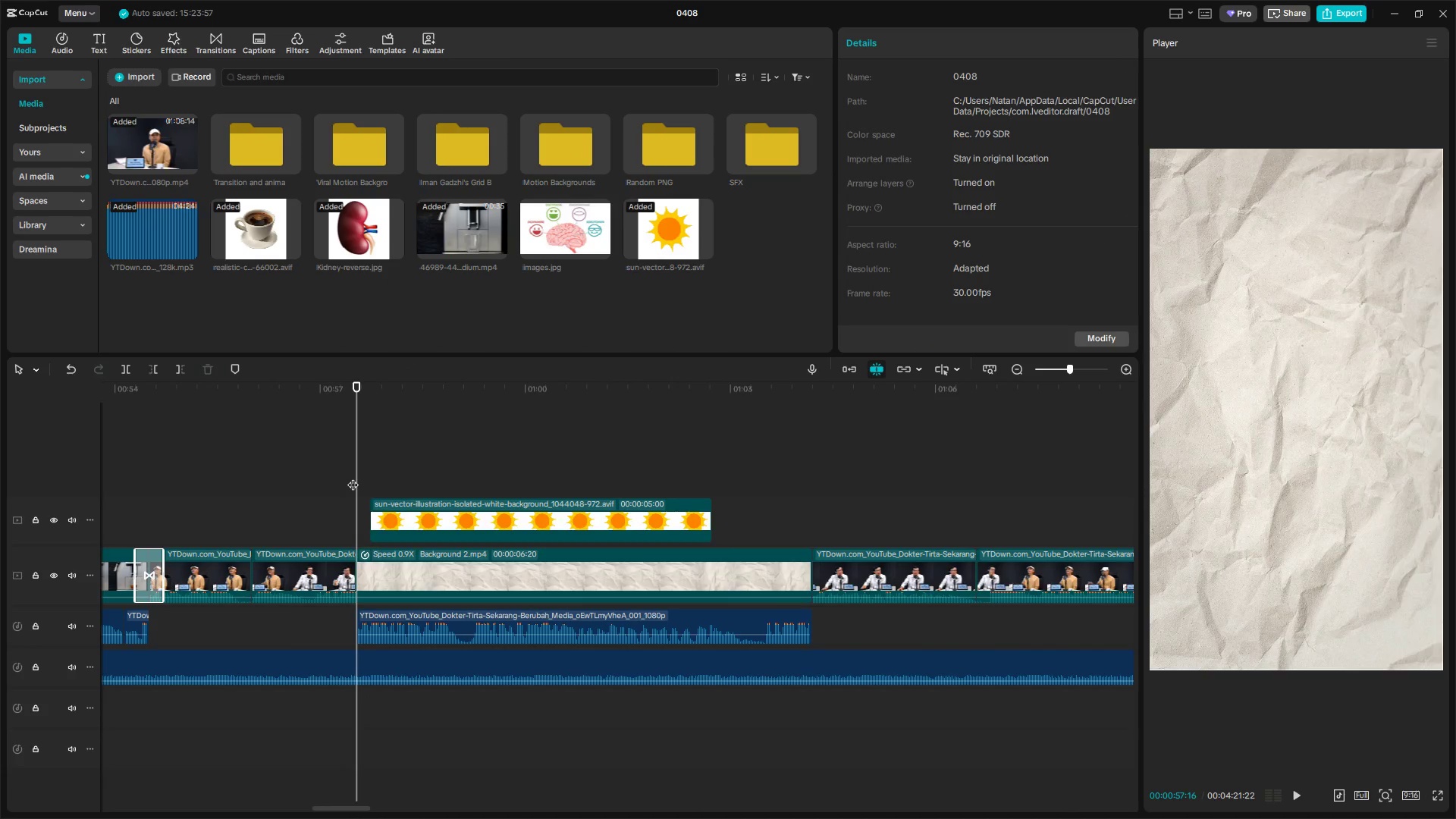 
key(Space)
 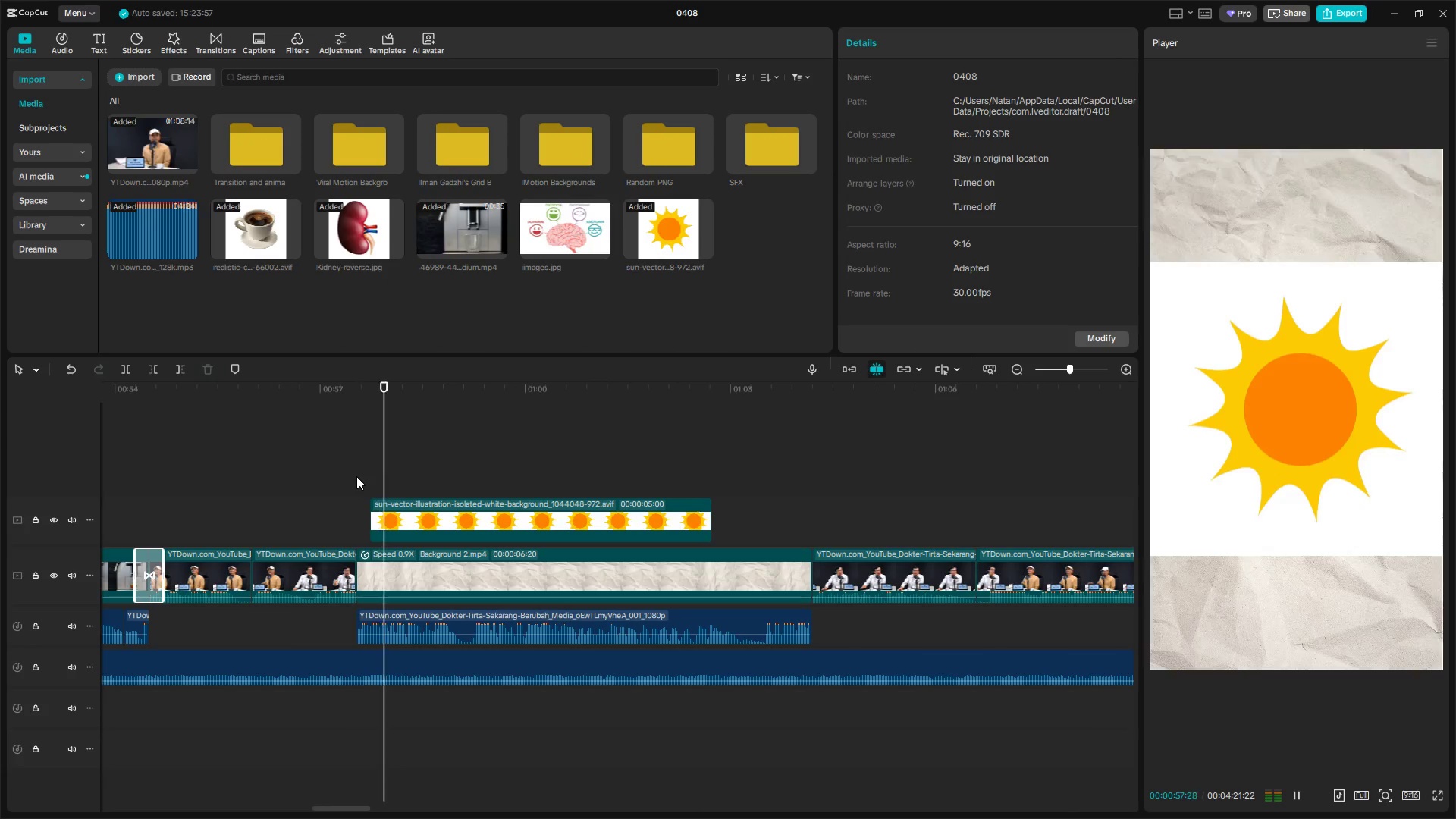 
key(Space)
 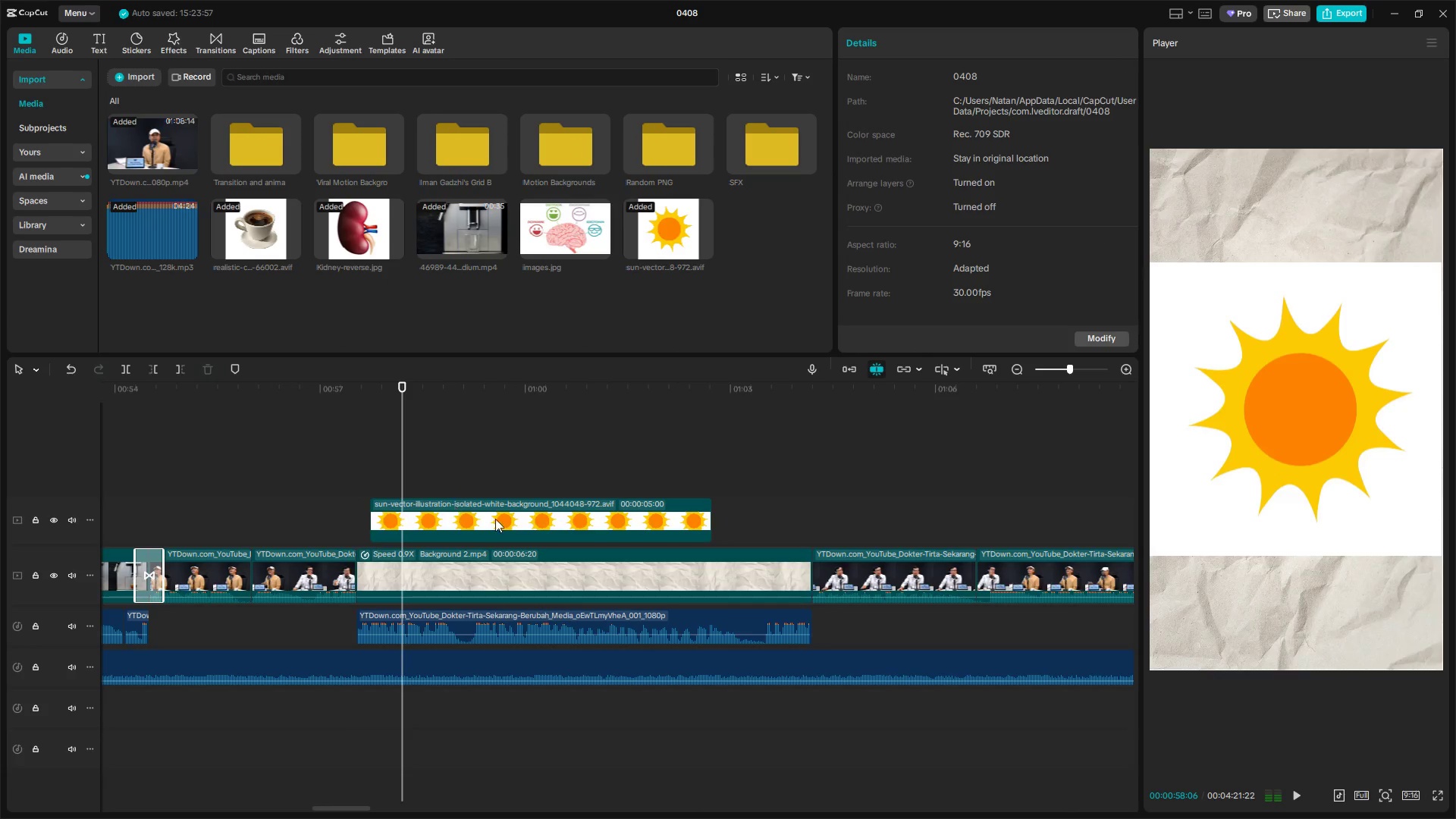 
left_click([498, 519])
 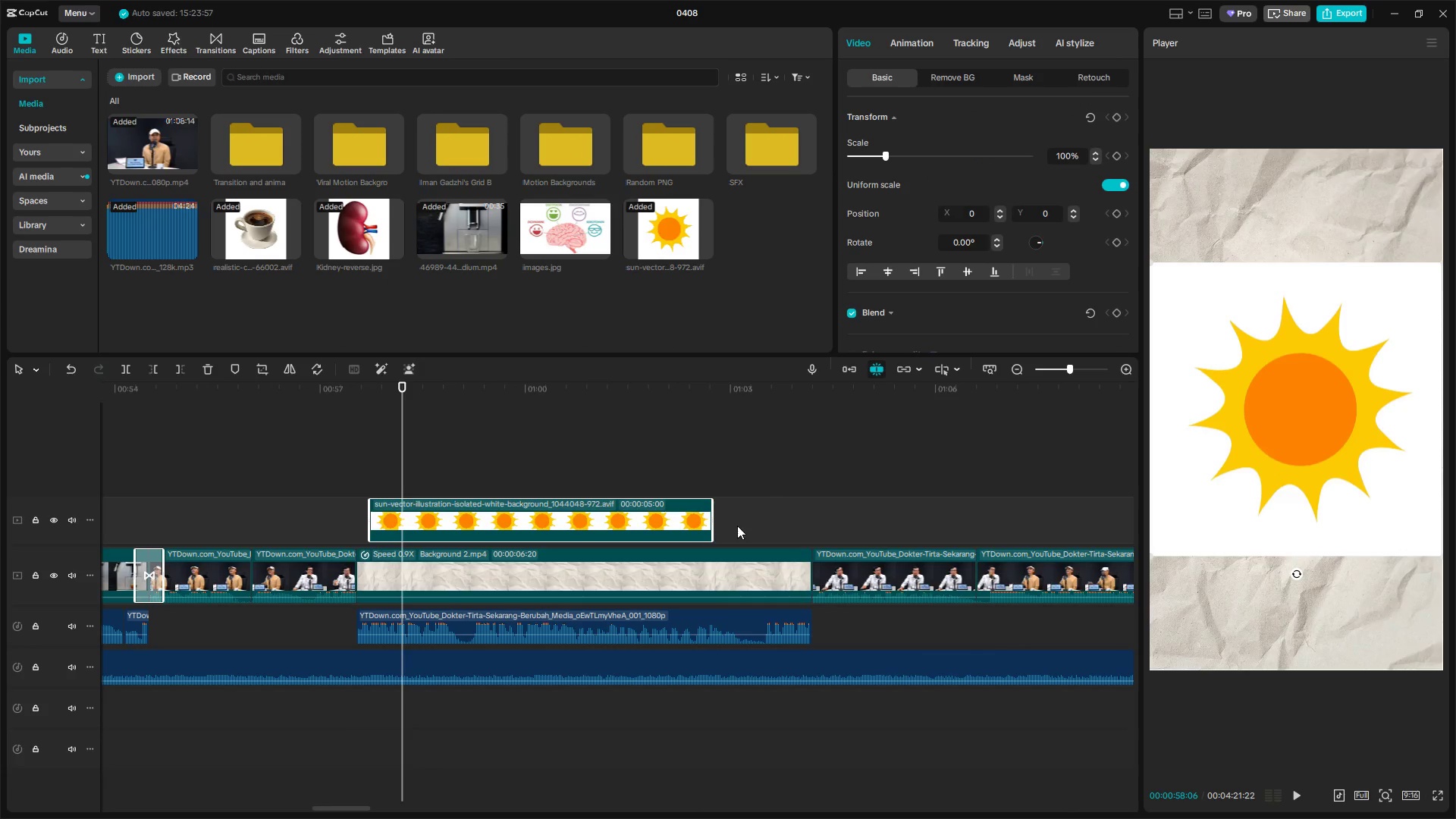 
left_click_drag(start_coordinate=[711, 519], to_coordinate=[810, 529])
 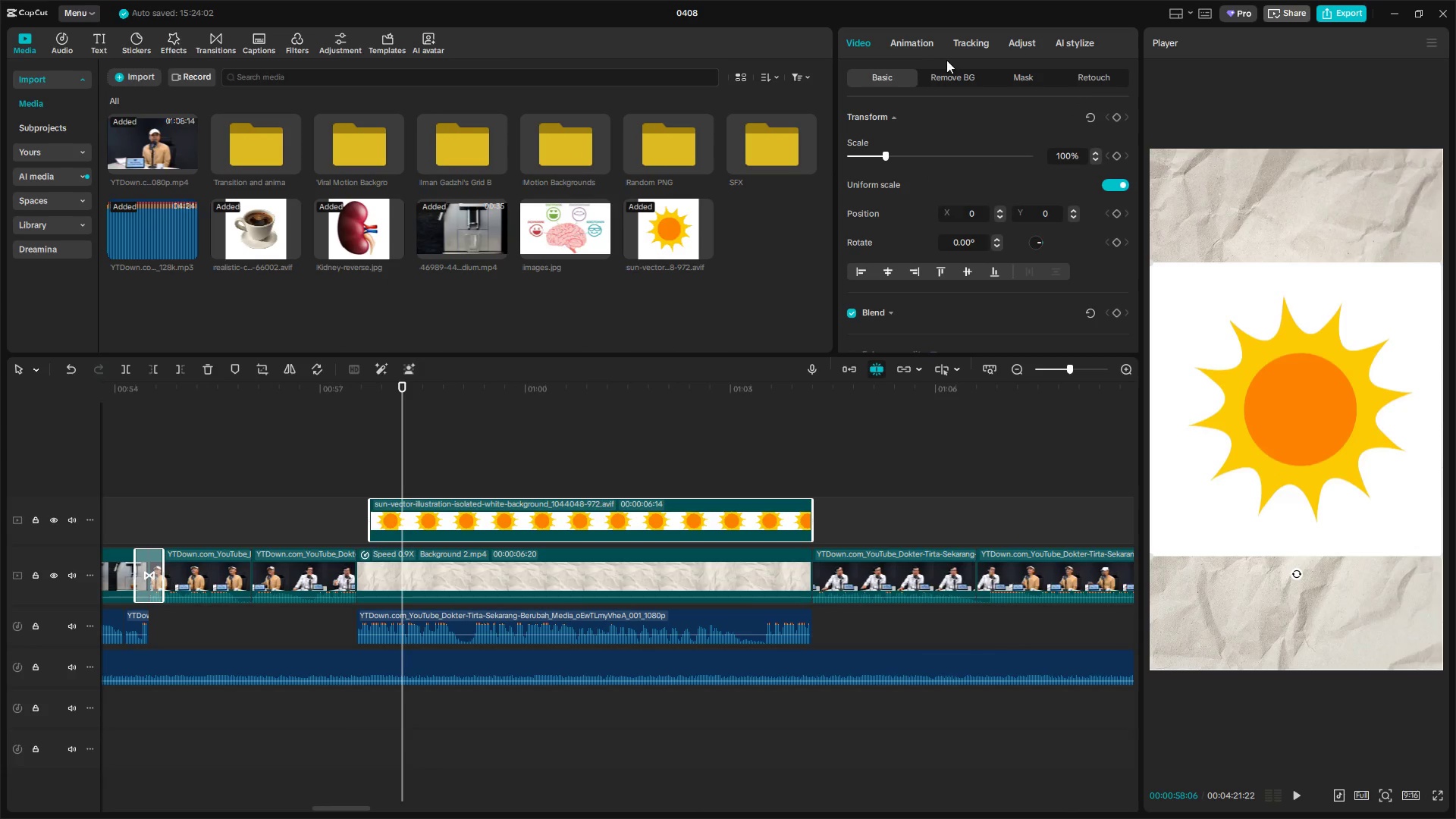 
left_click([913, 43])
 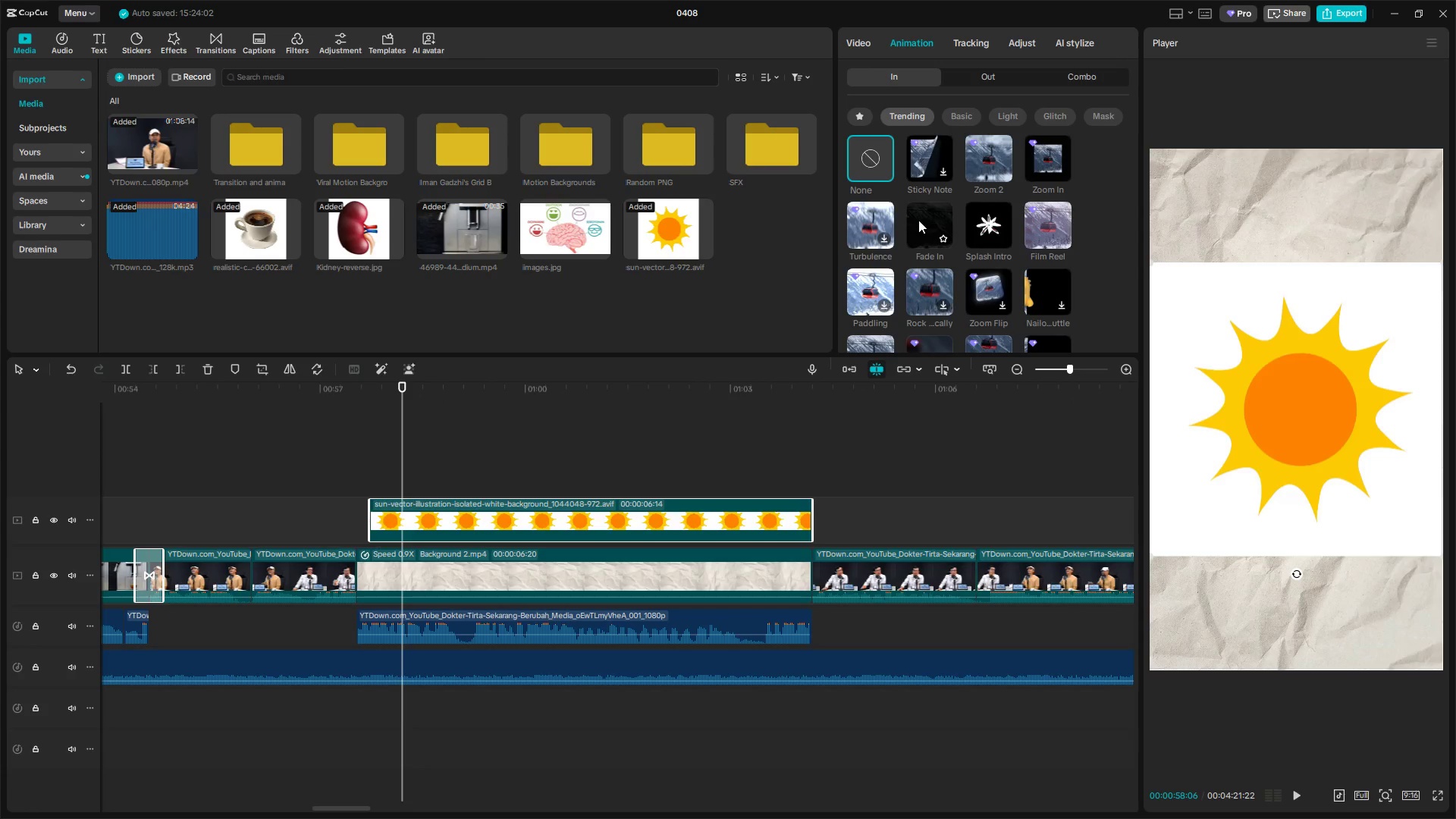 
left_click([919, 220])
 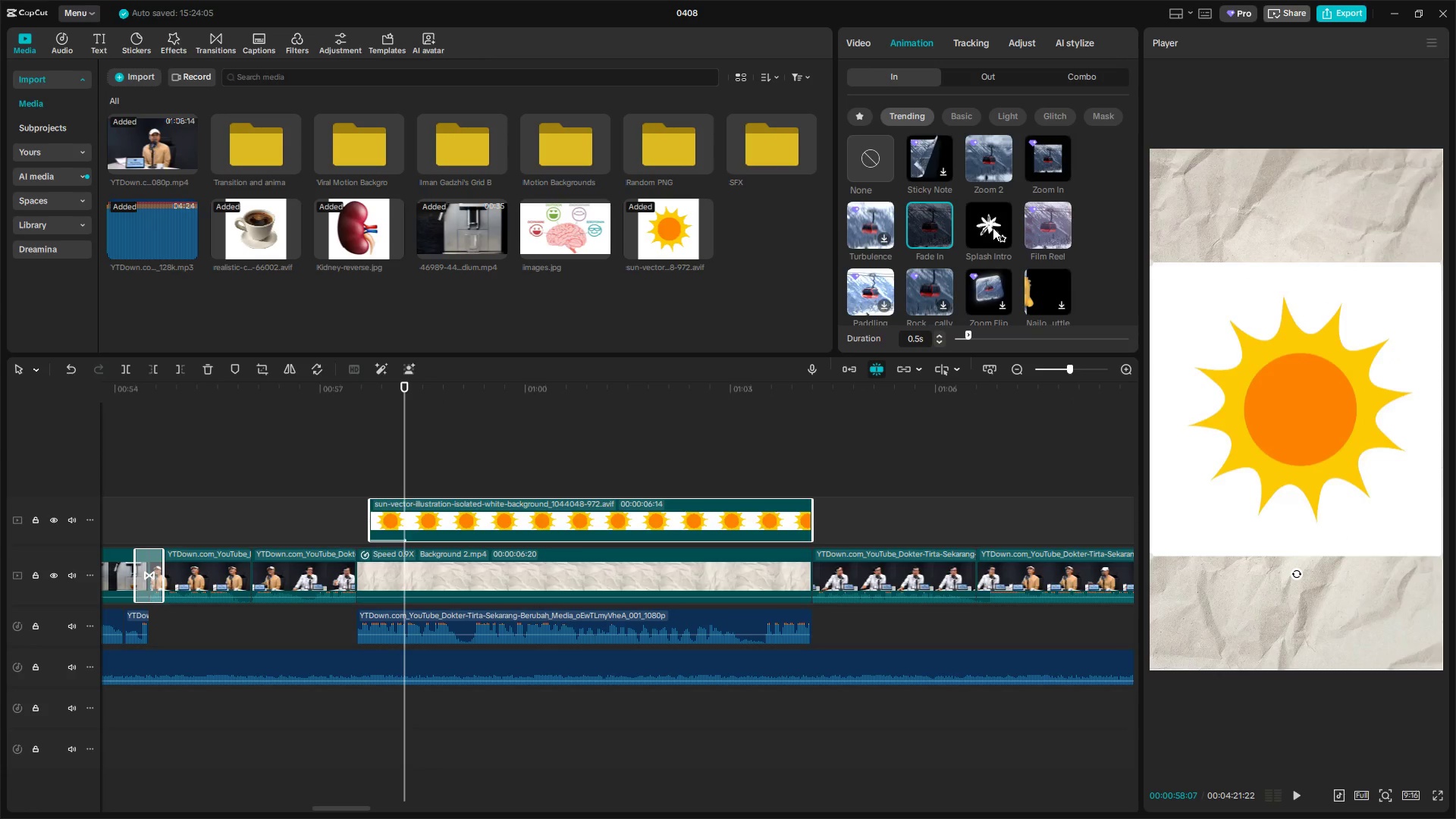 
left_click([993, 226])
 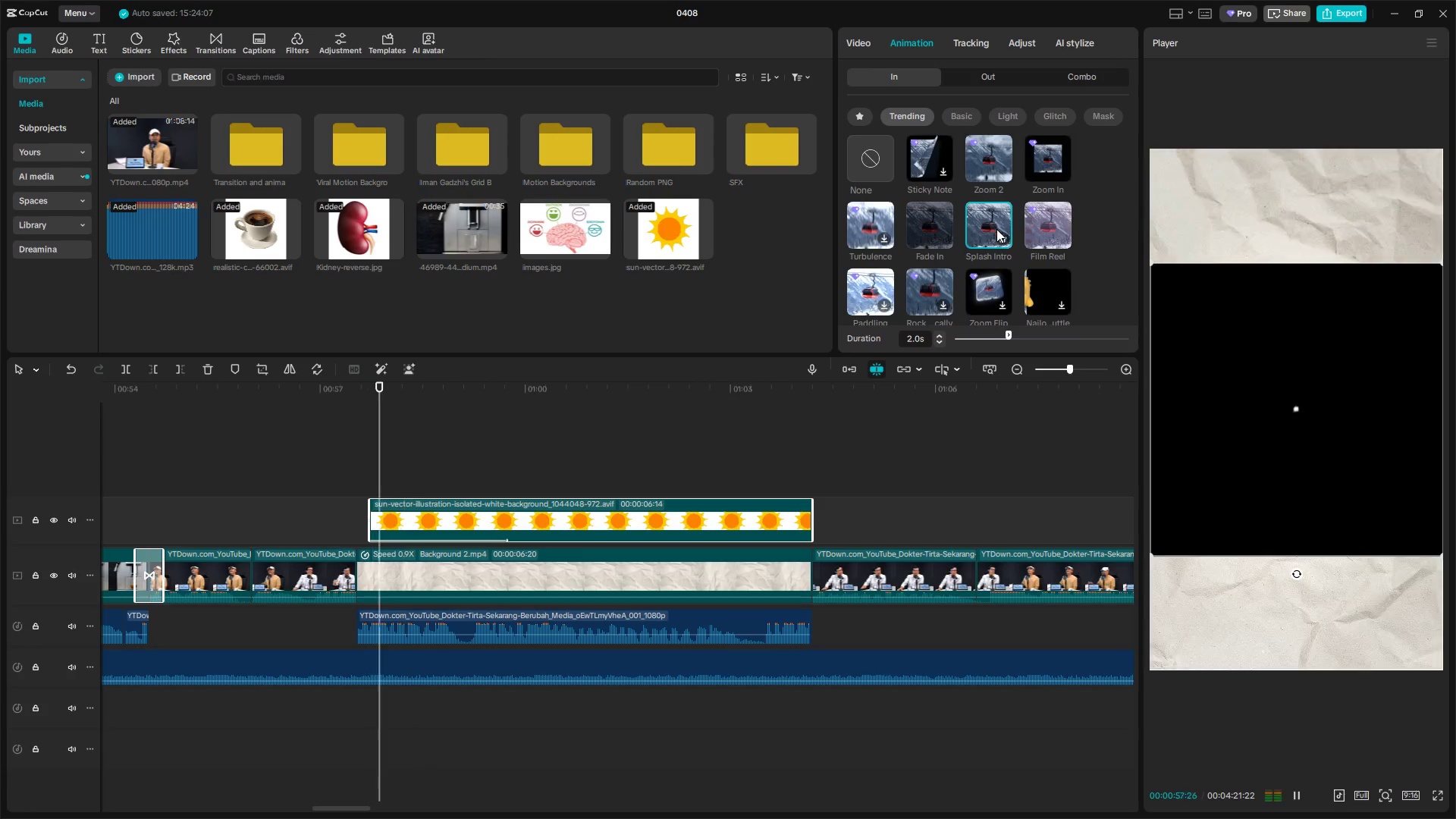 
scroll: coordinate [1000, 241], scroll_direction: down, amount: 2.0
 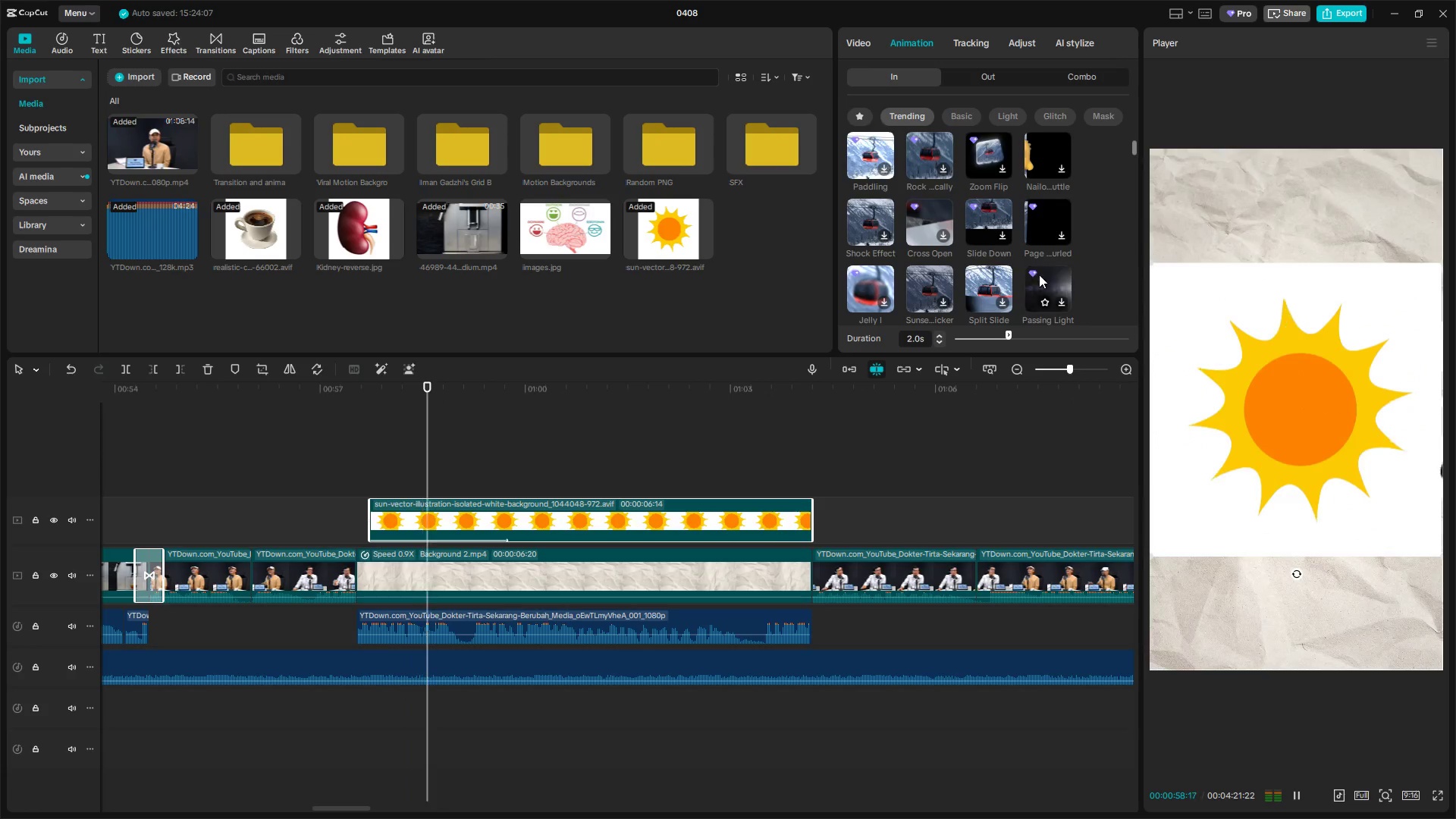 
mouse_move([1035, 226])
 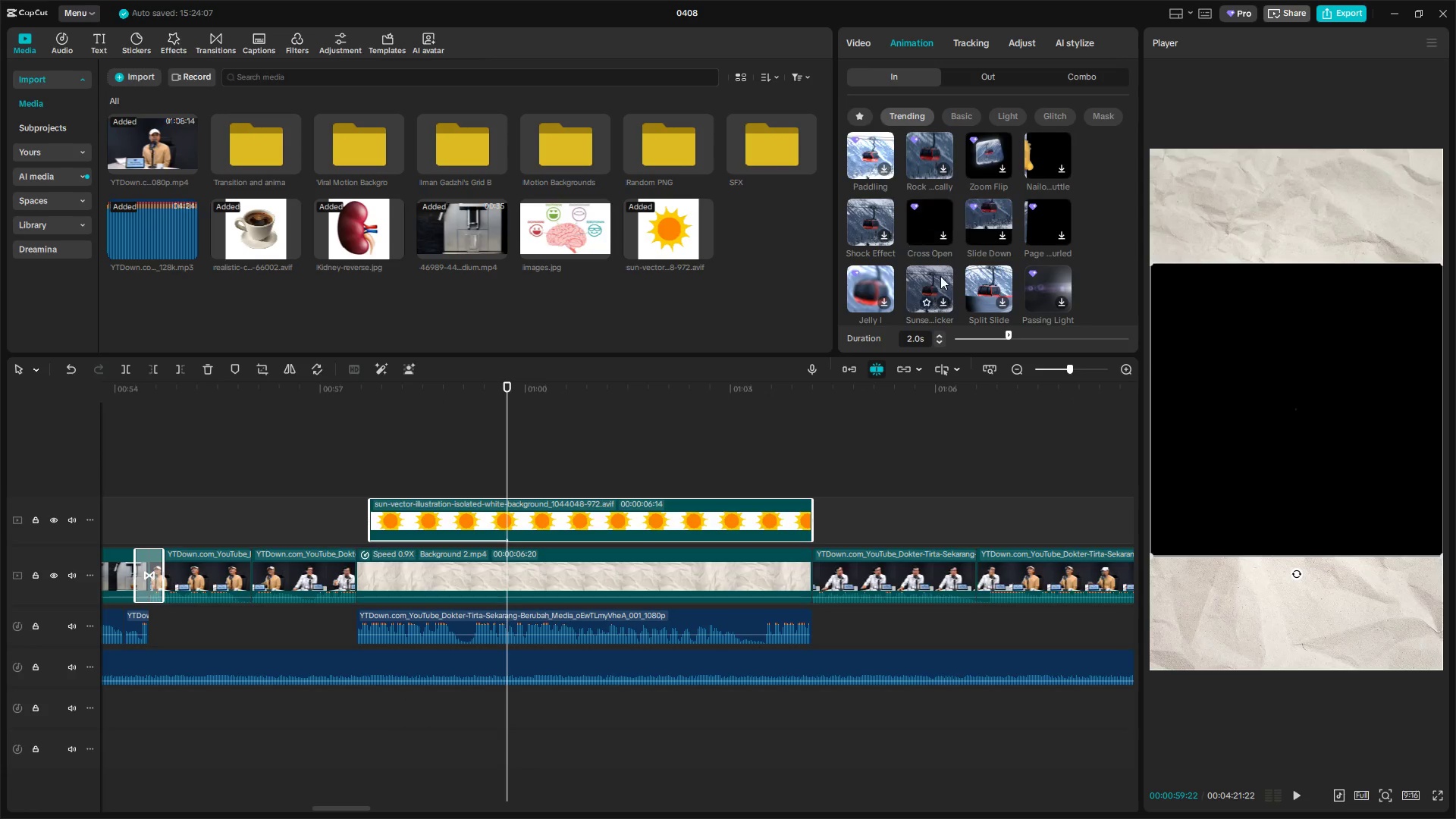 
scroll: coordinate [1034, 217], scroll_direction: down, amount: 10.0
 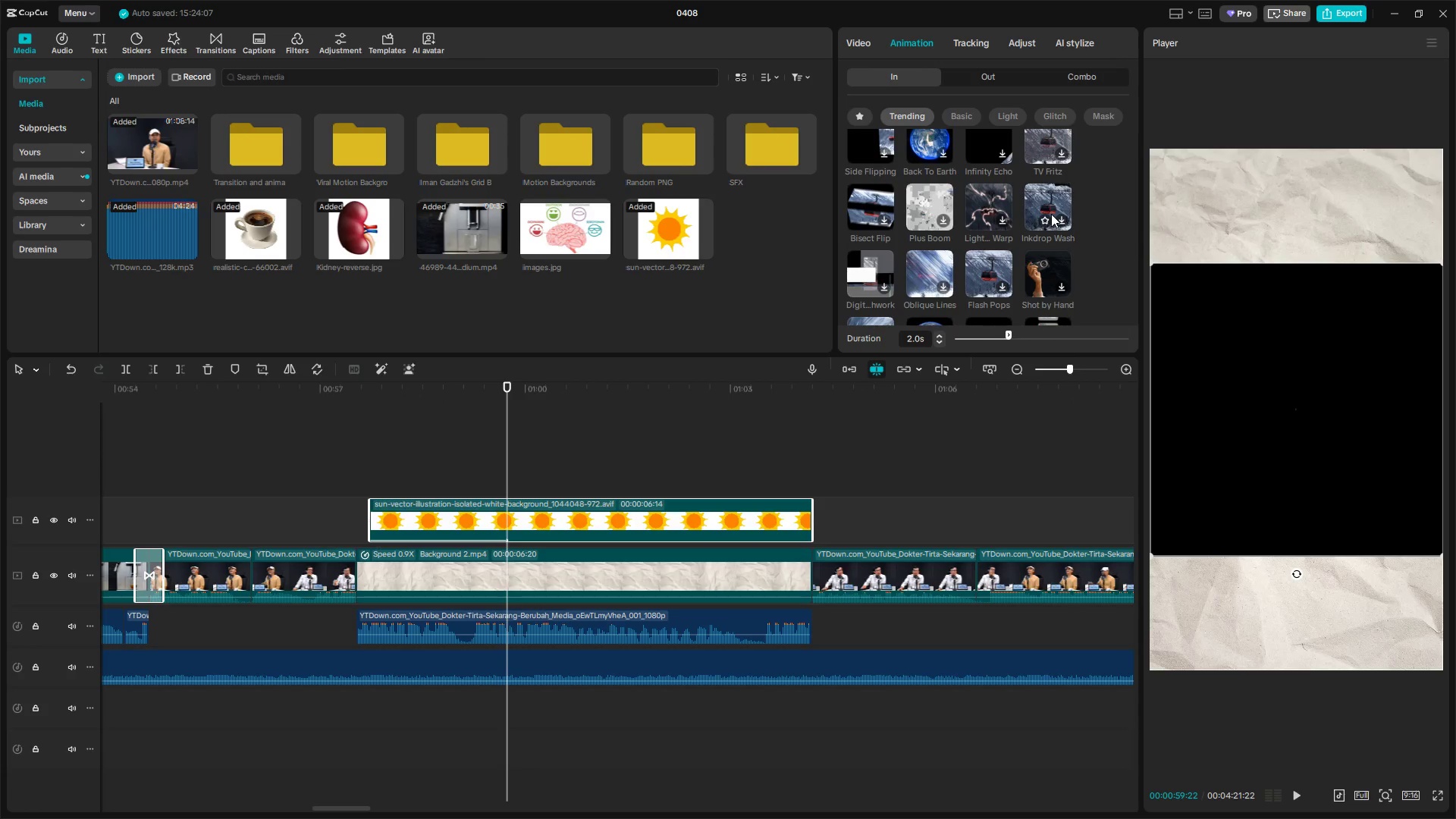 
left_click([1052, 208])
 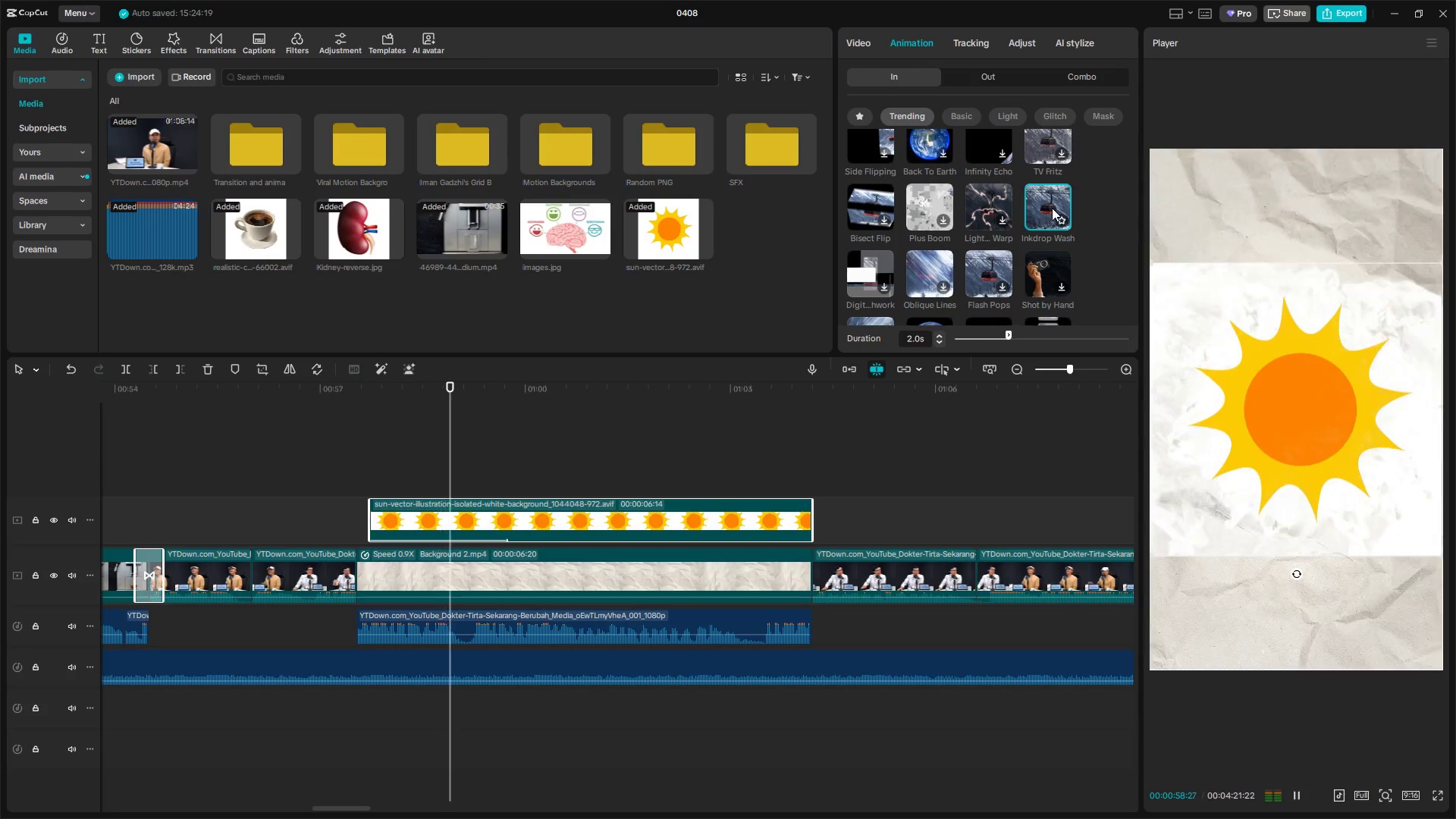 
scroll: coordinate [1048, 265], scroll_direction: down, amount: 3.0
 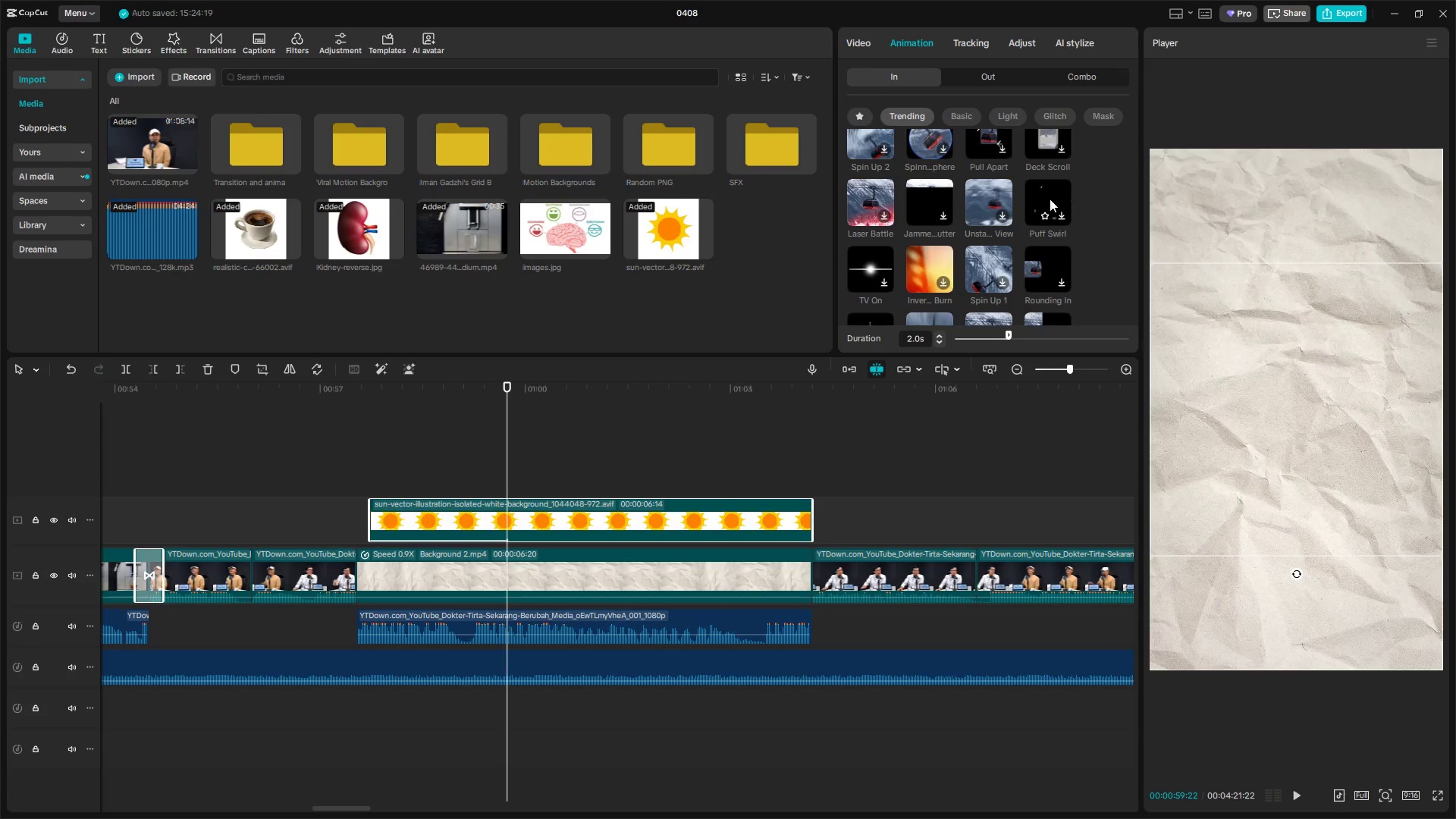 
left_click([1050, 197])
 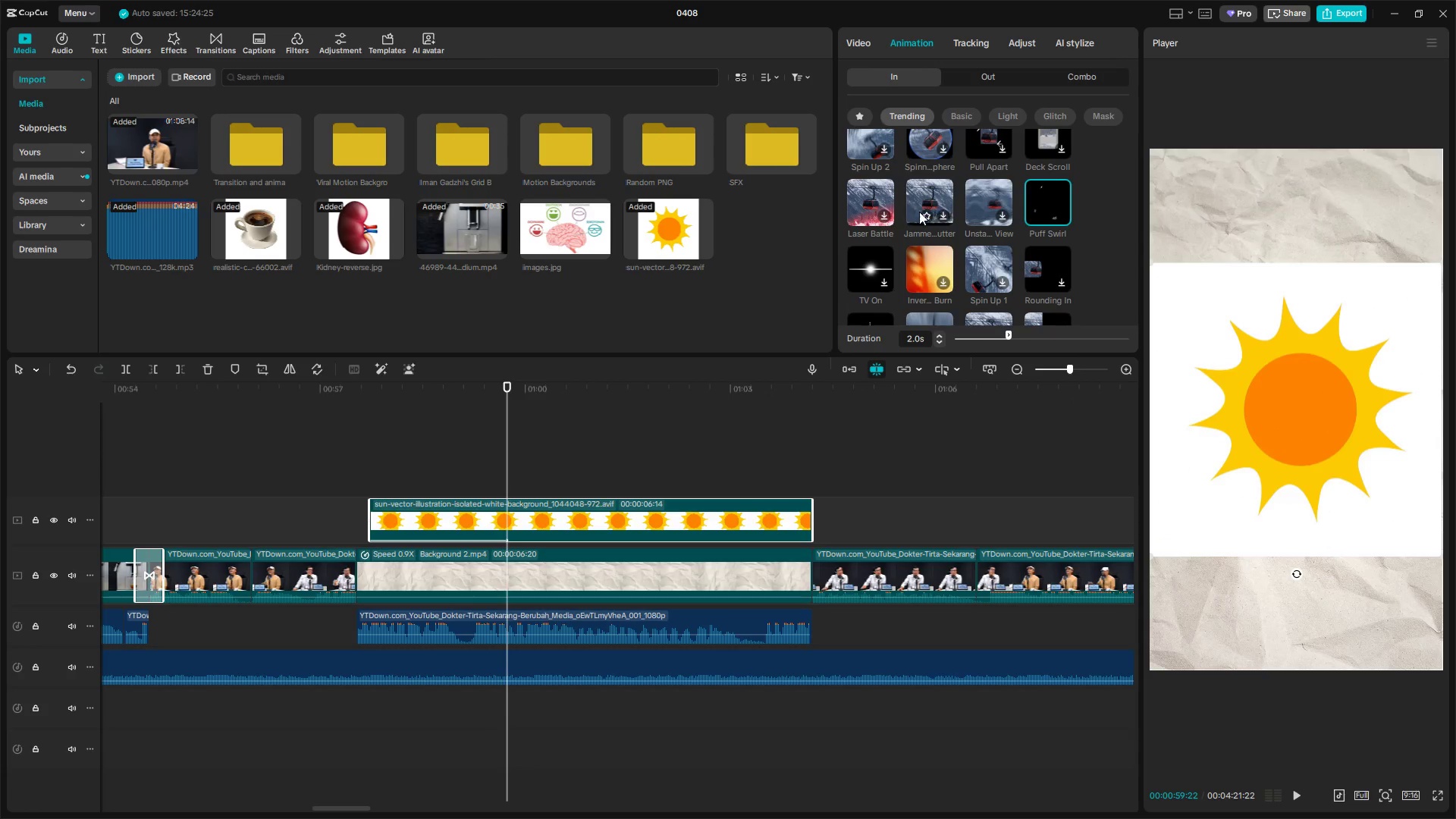 
scroll: coordinate [993, 252], scroll_direction: down, amount: 5.0
 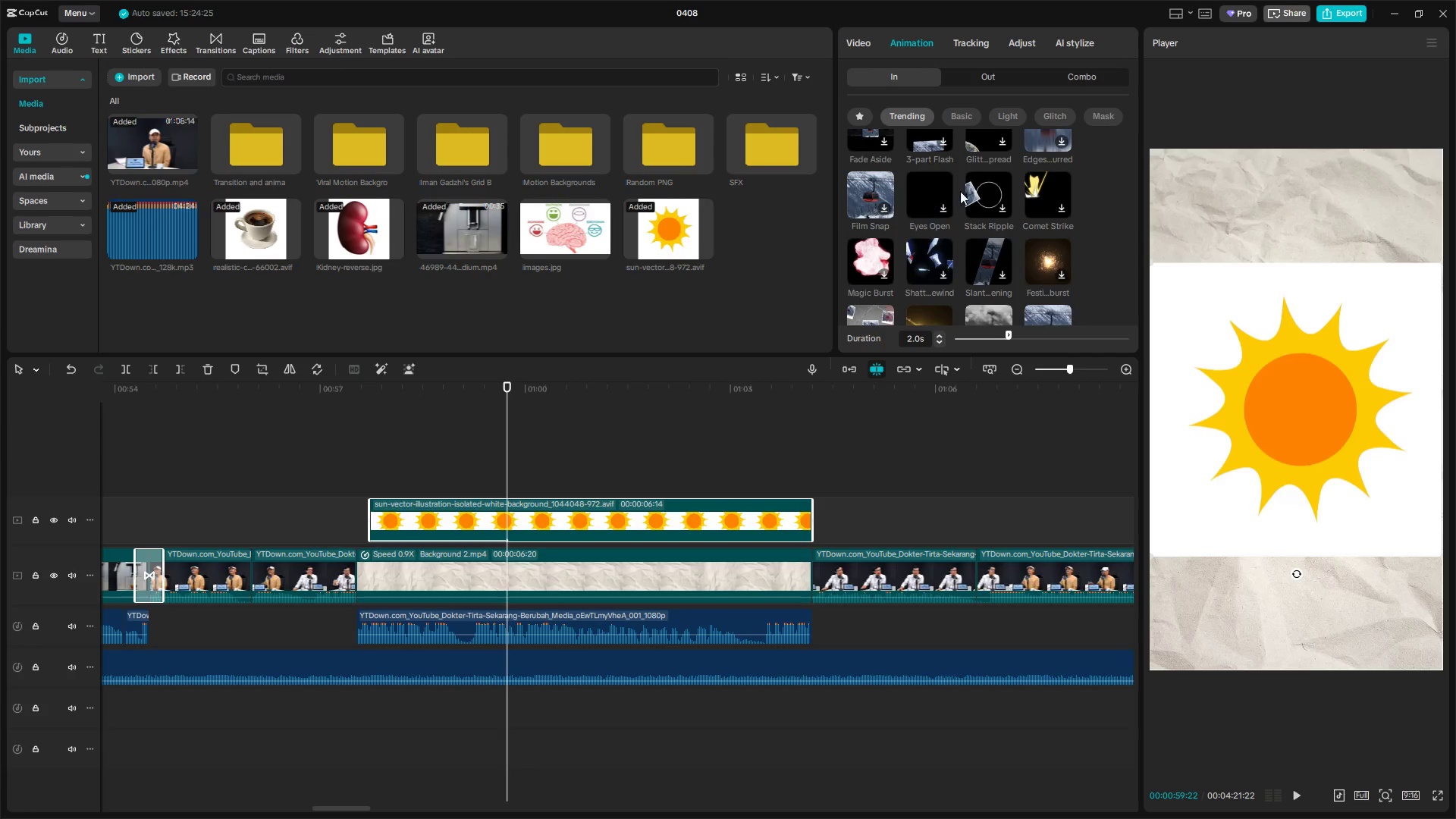 
wait(6.59)
 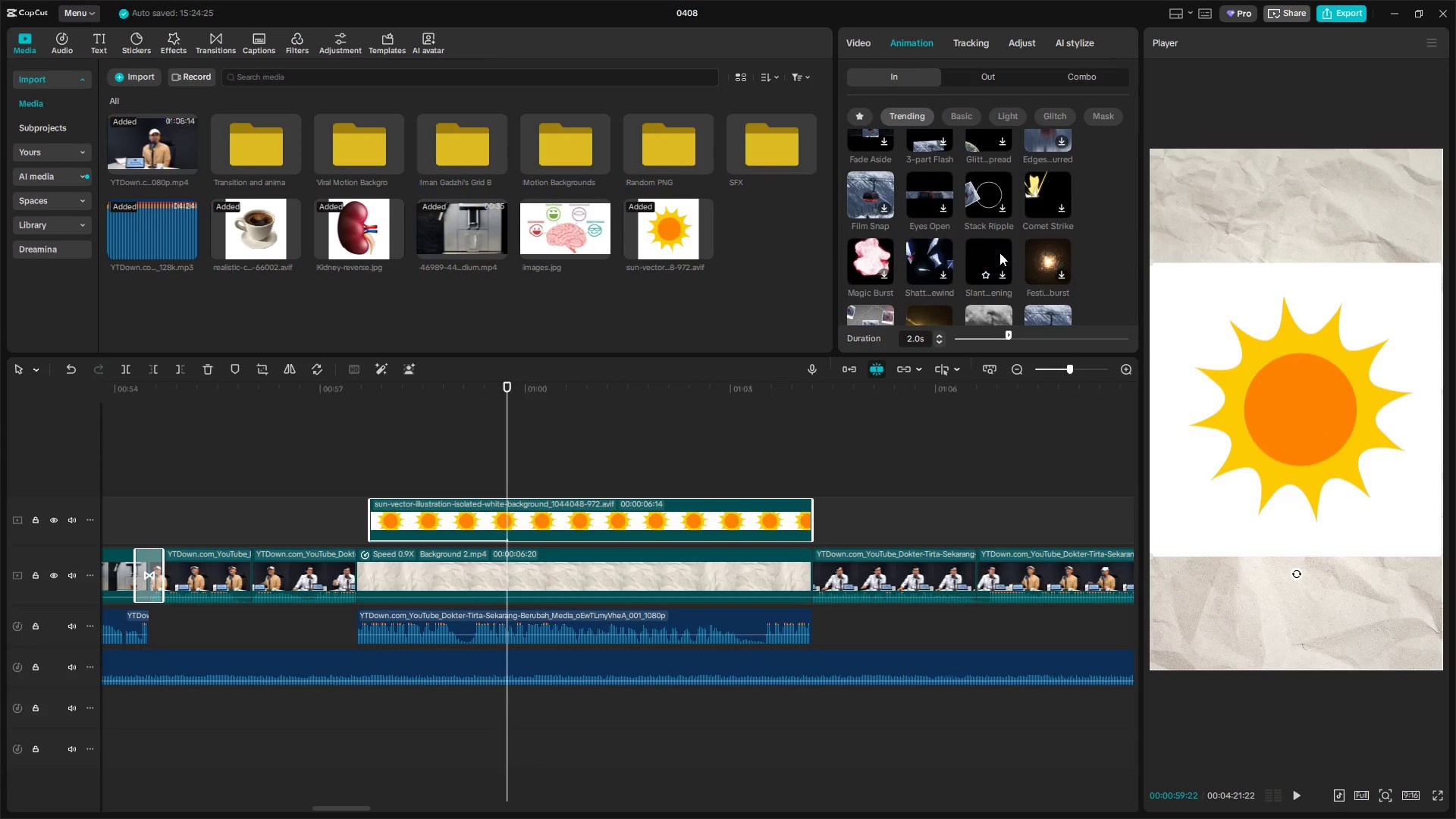 
scroll: coordinate [1049, 267], scroll_direction: down, amount: 11.0
 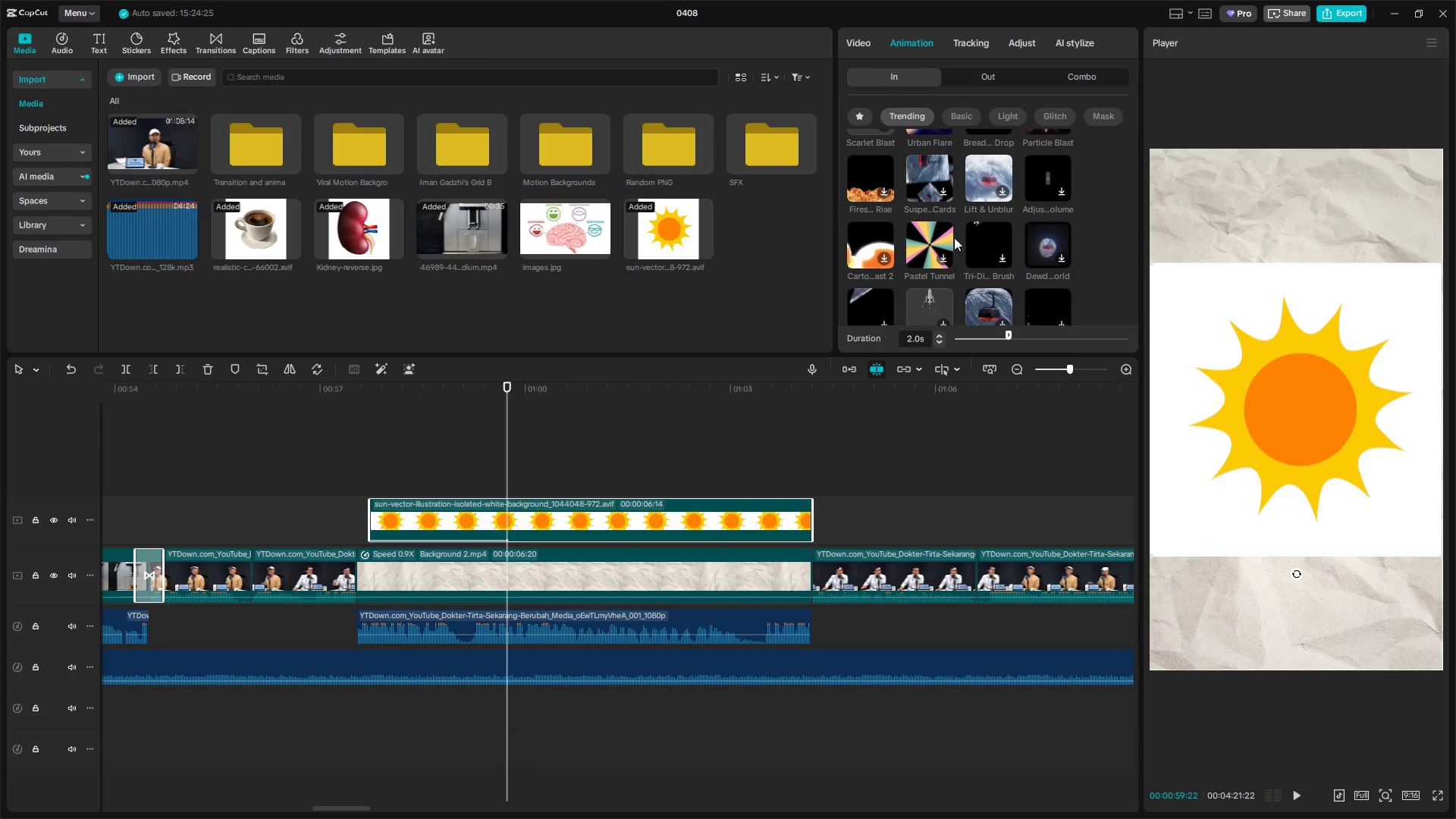 
scroll: coordinate [984, 246], scroll_direction: down, amount: 2.0
 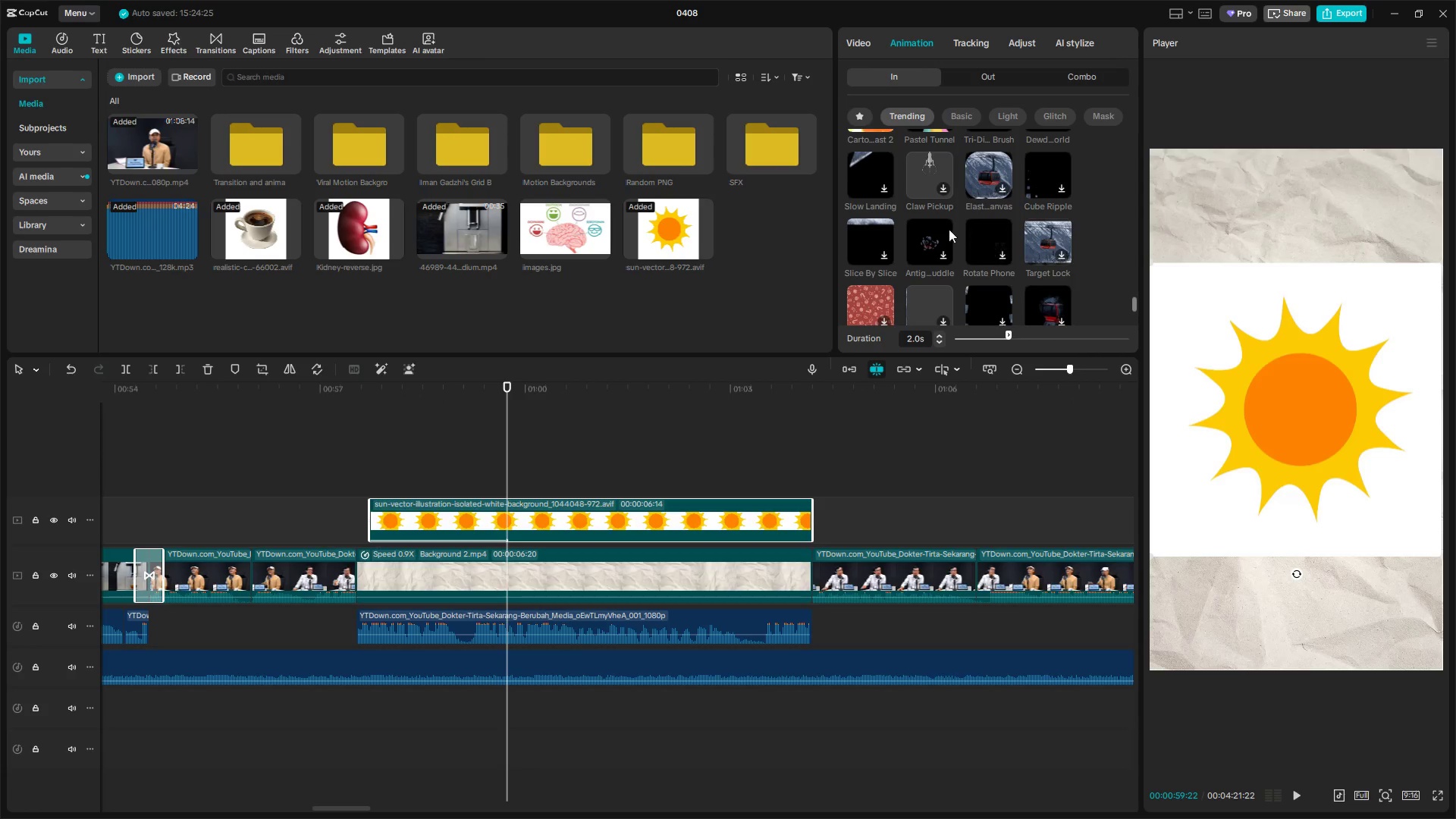 
mouse_move([943, 192])
 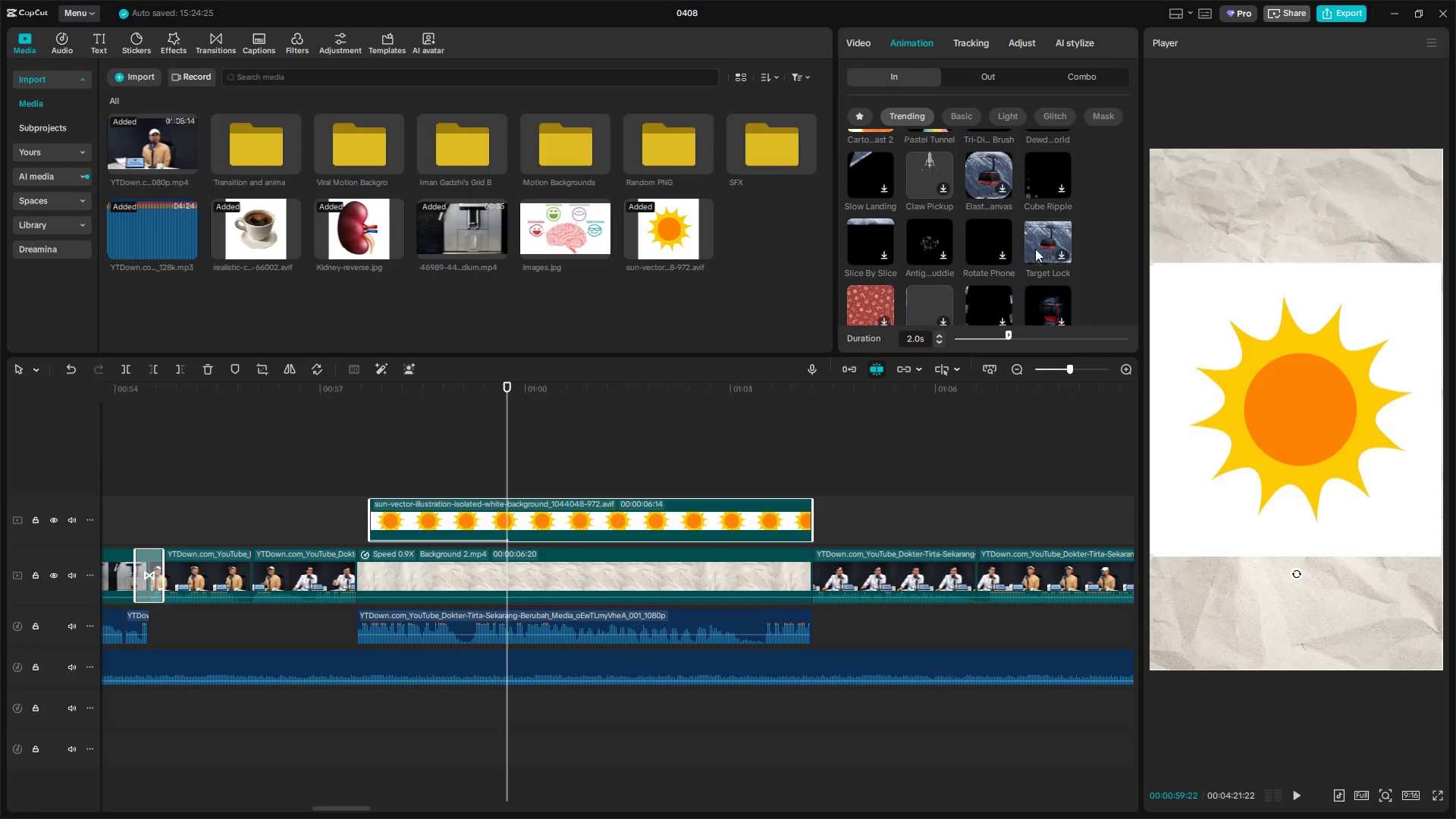 
scroll: coordinate [1047, 253], scroll_direction: down, amount: 3.0
 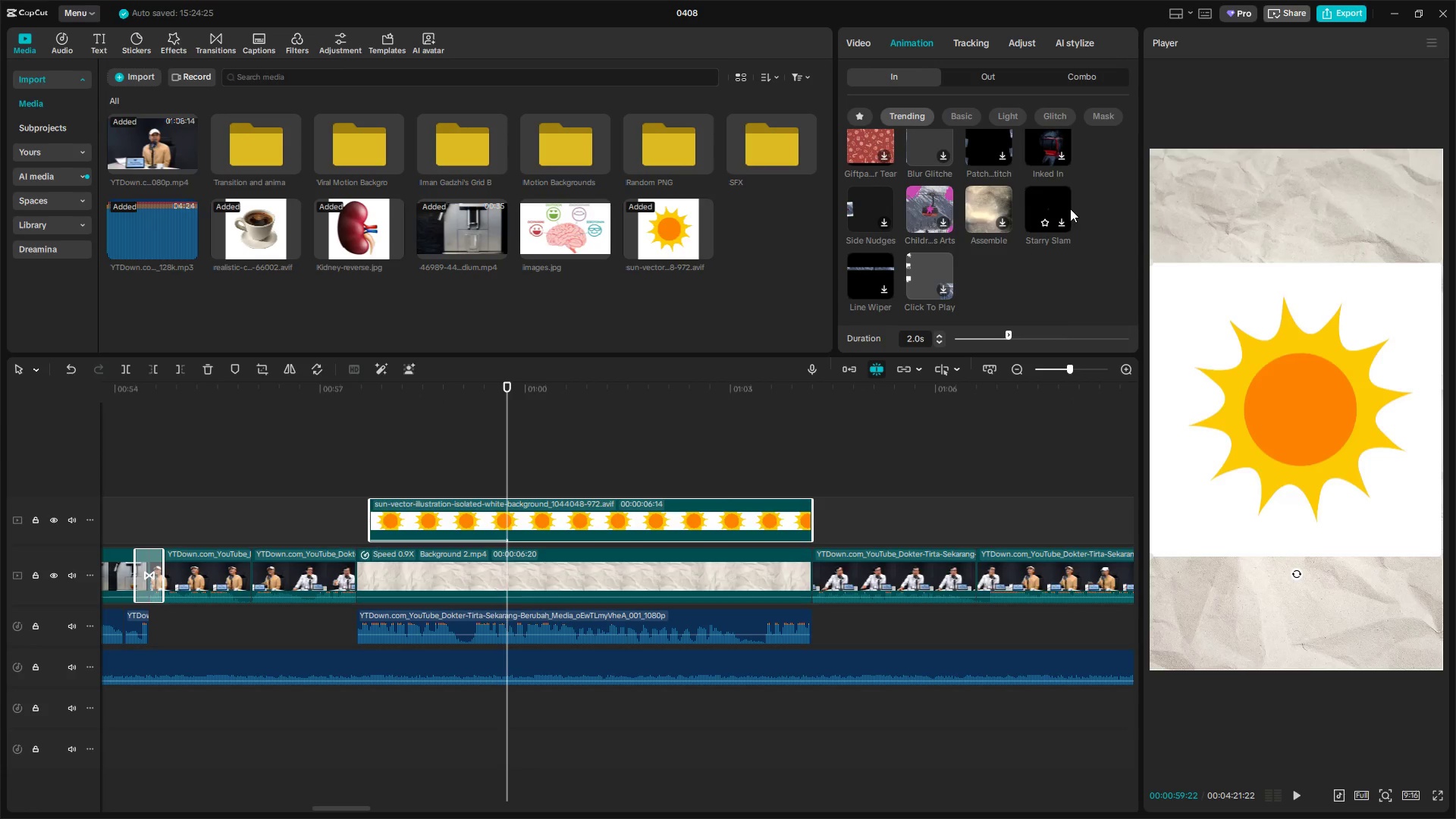 
wait(6.11)
 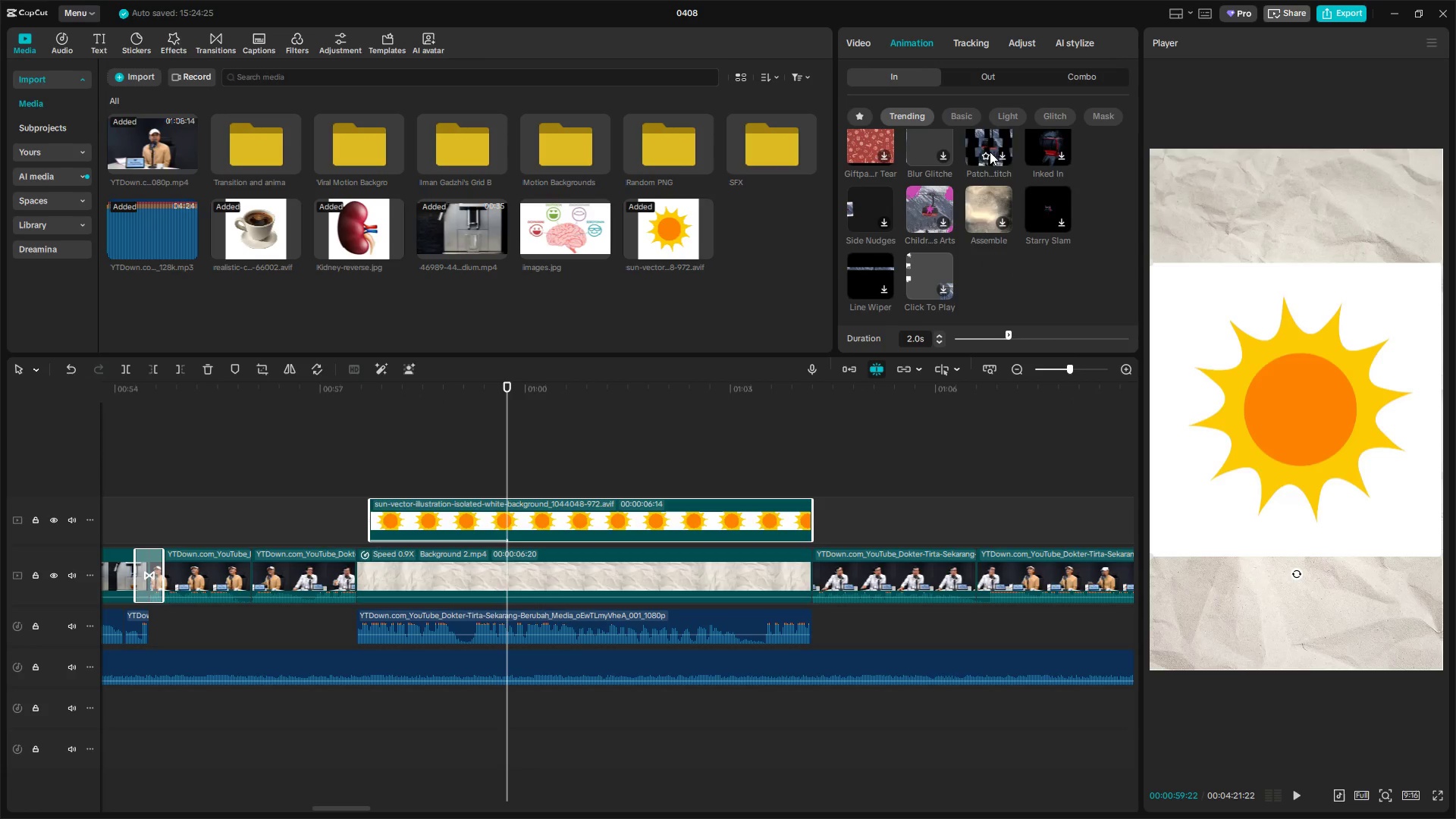 
scroll: coordinate [1045, 187], scroll_direction: up, amount: 25.0
 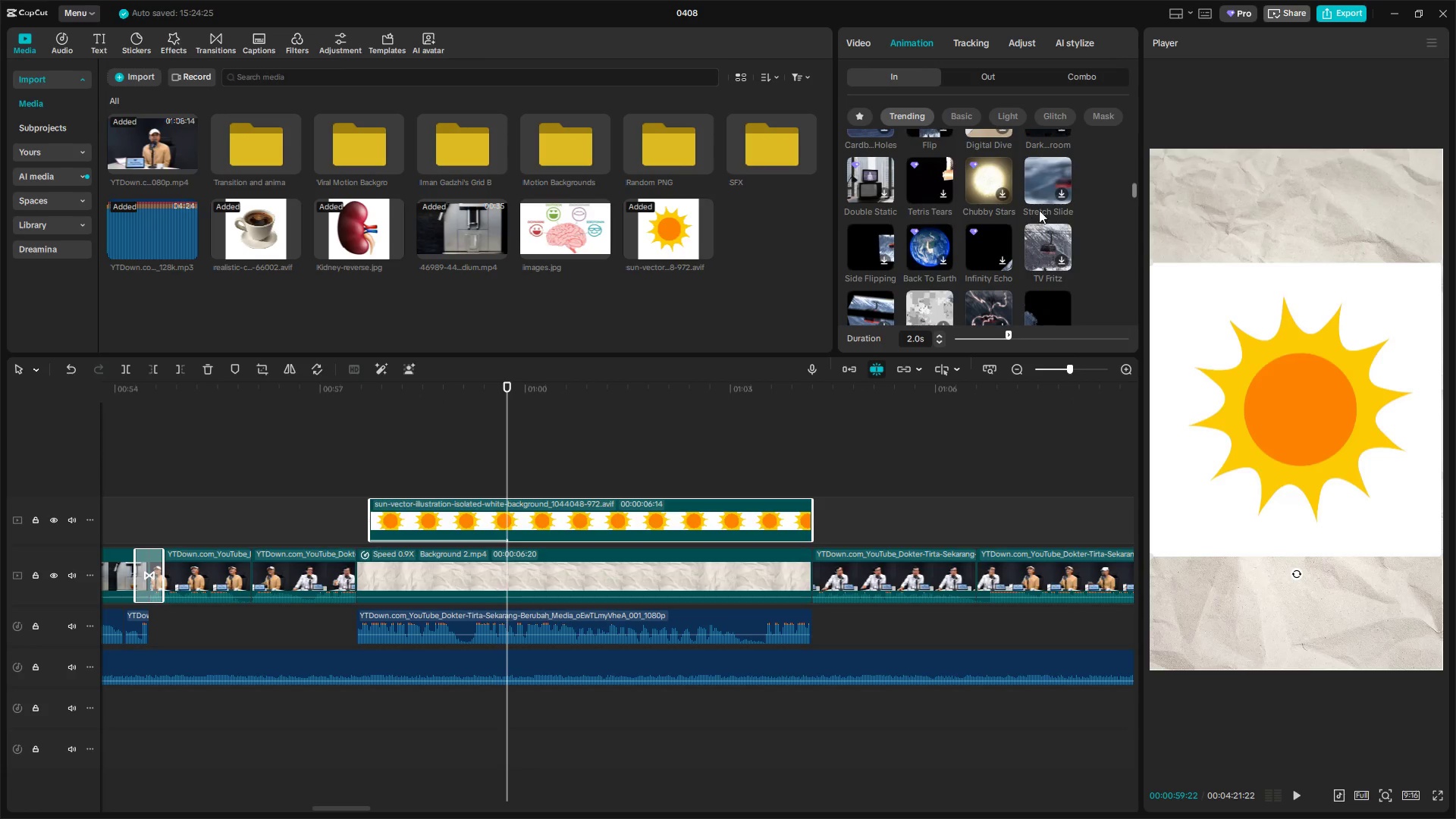 
scroll: coordinate [1014, 233], scroll_direction: up, amount: 11.0
 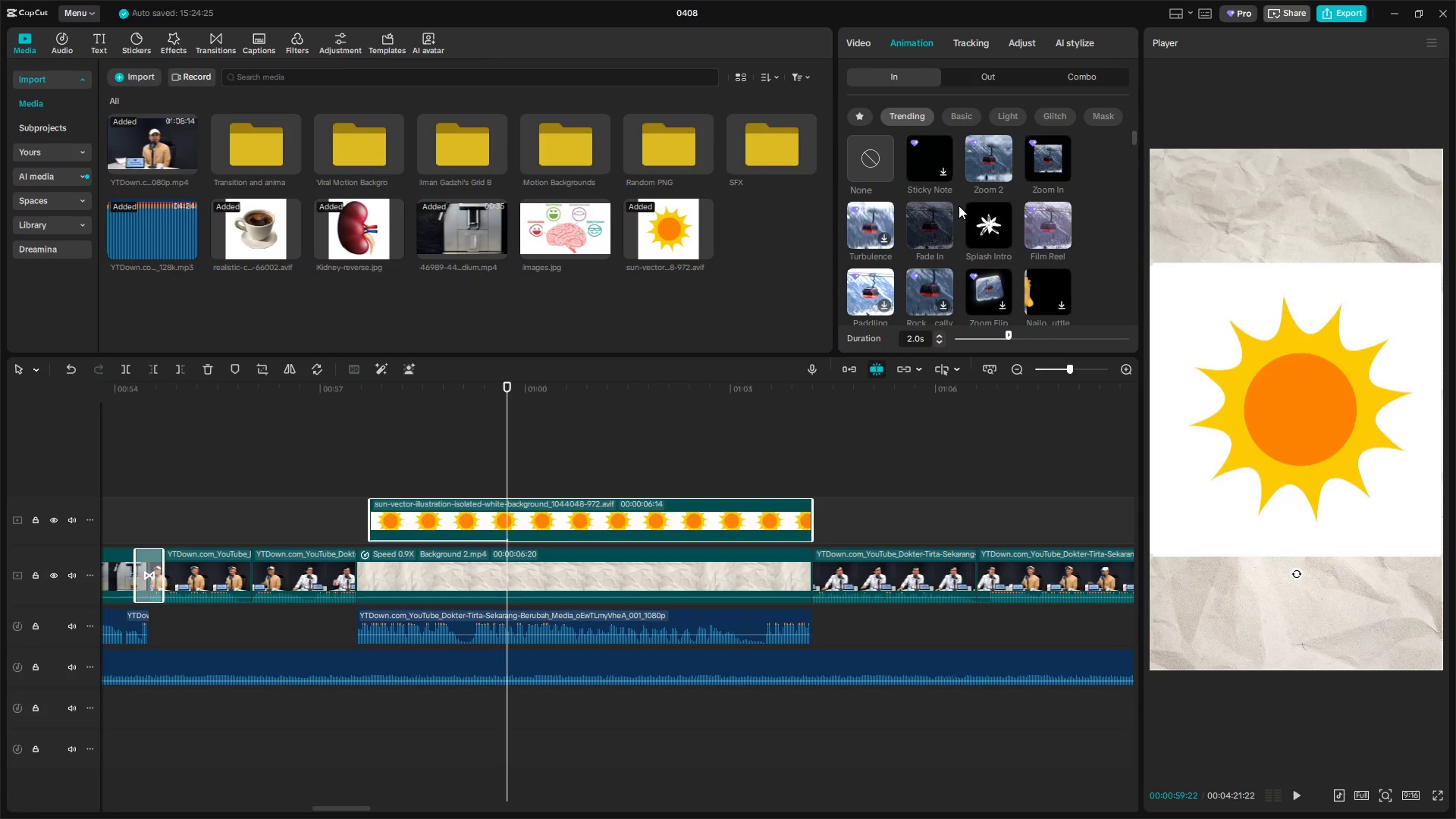 
left_click([981, 221])
 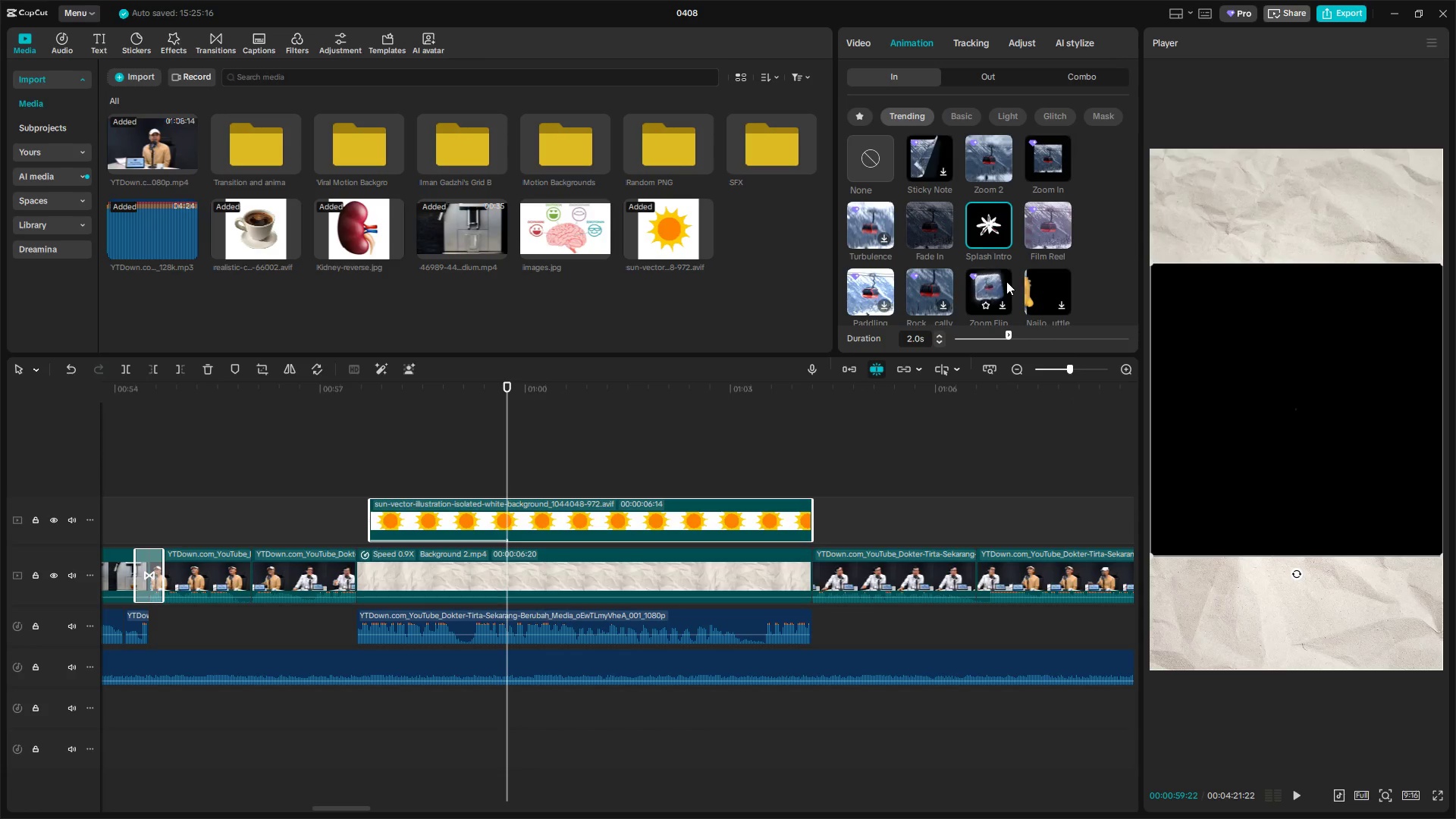 
wait(5.83)
 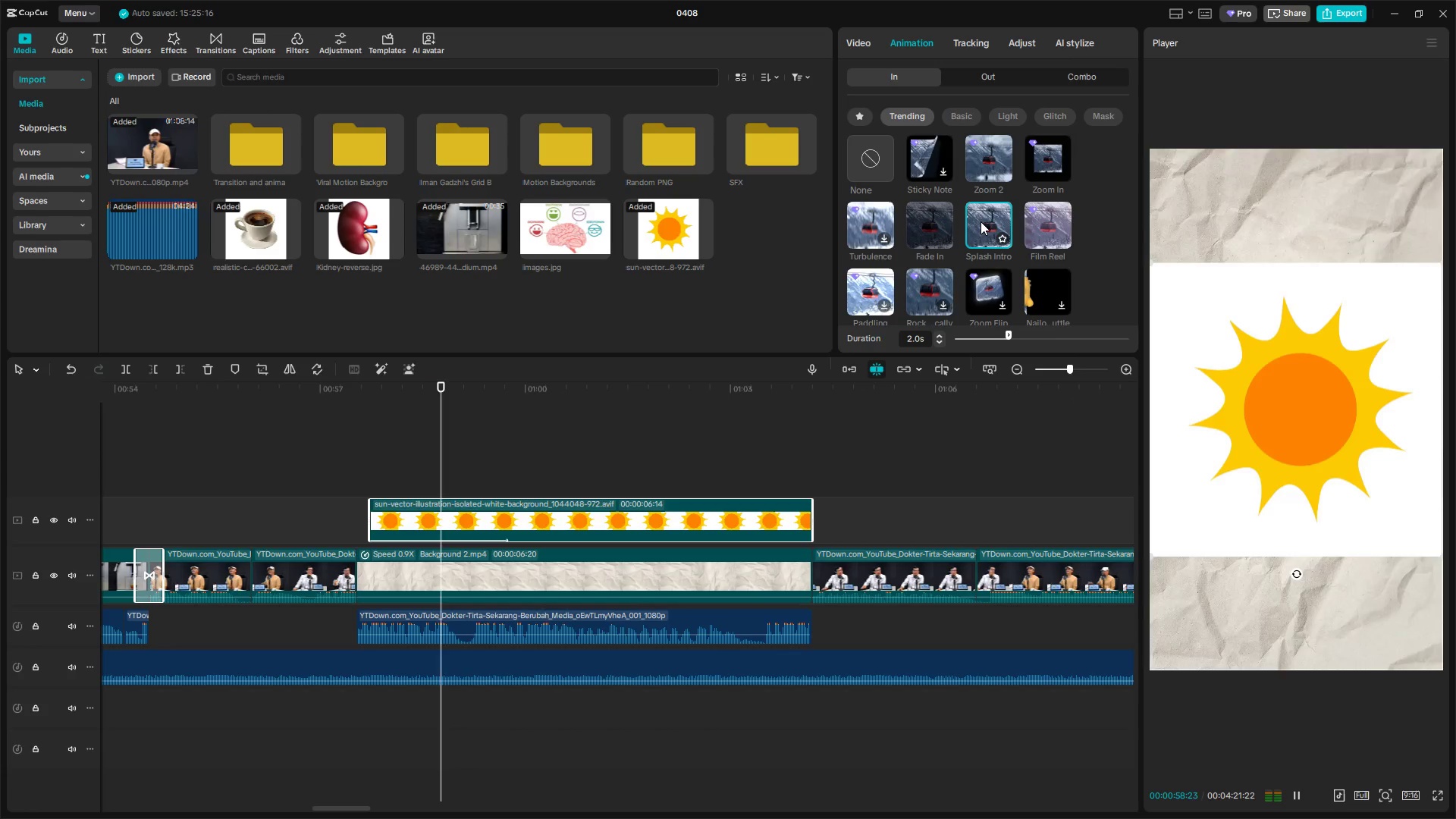 
left_click([984, 337])
 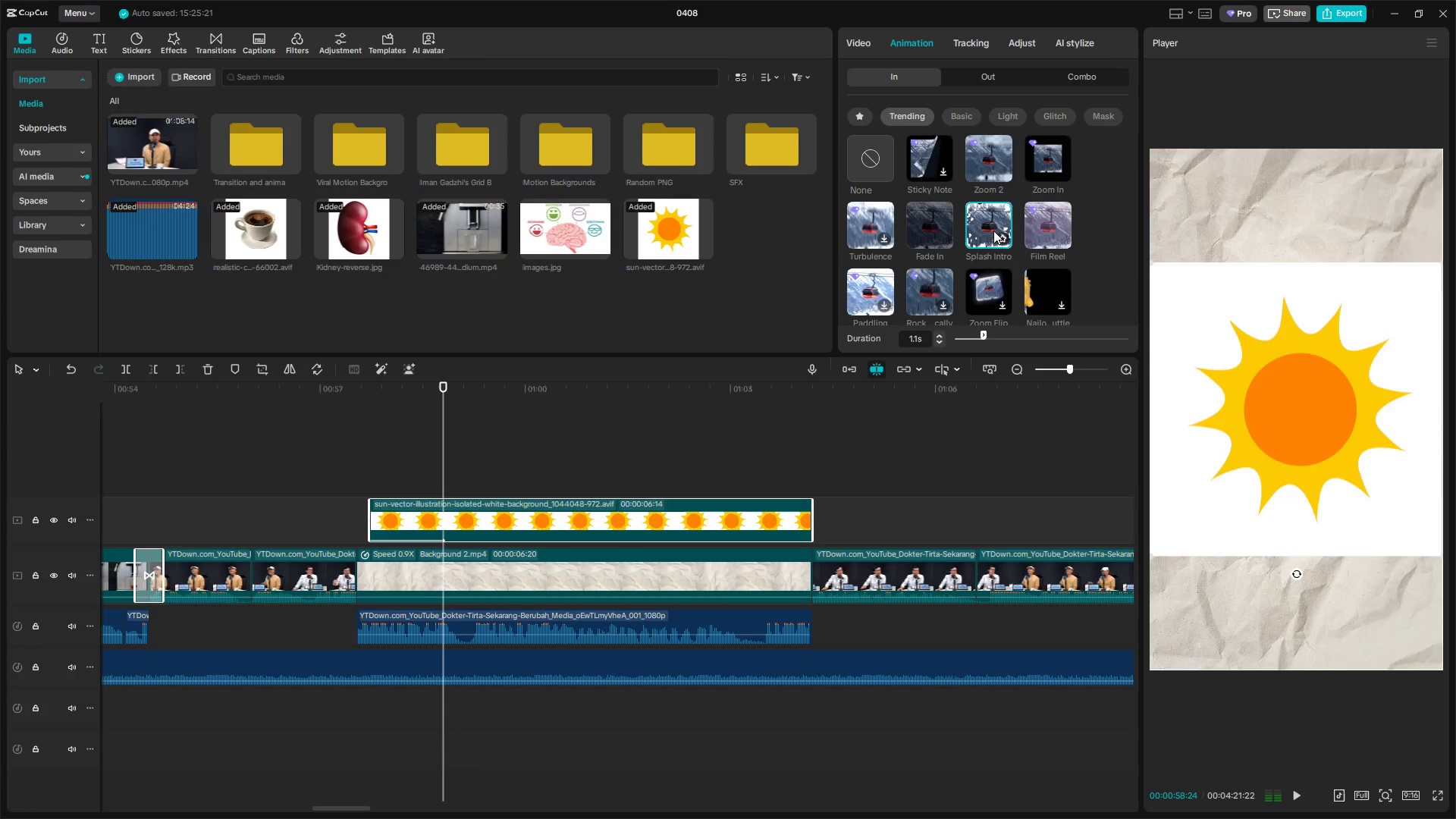 
left_click_drag(start_coordinate=[438, 447], to_coordinate=[375, 449])
 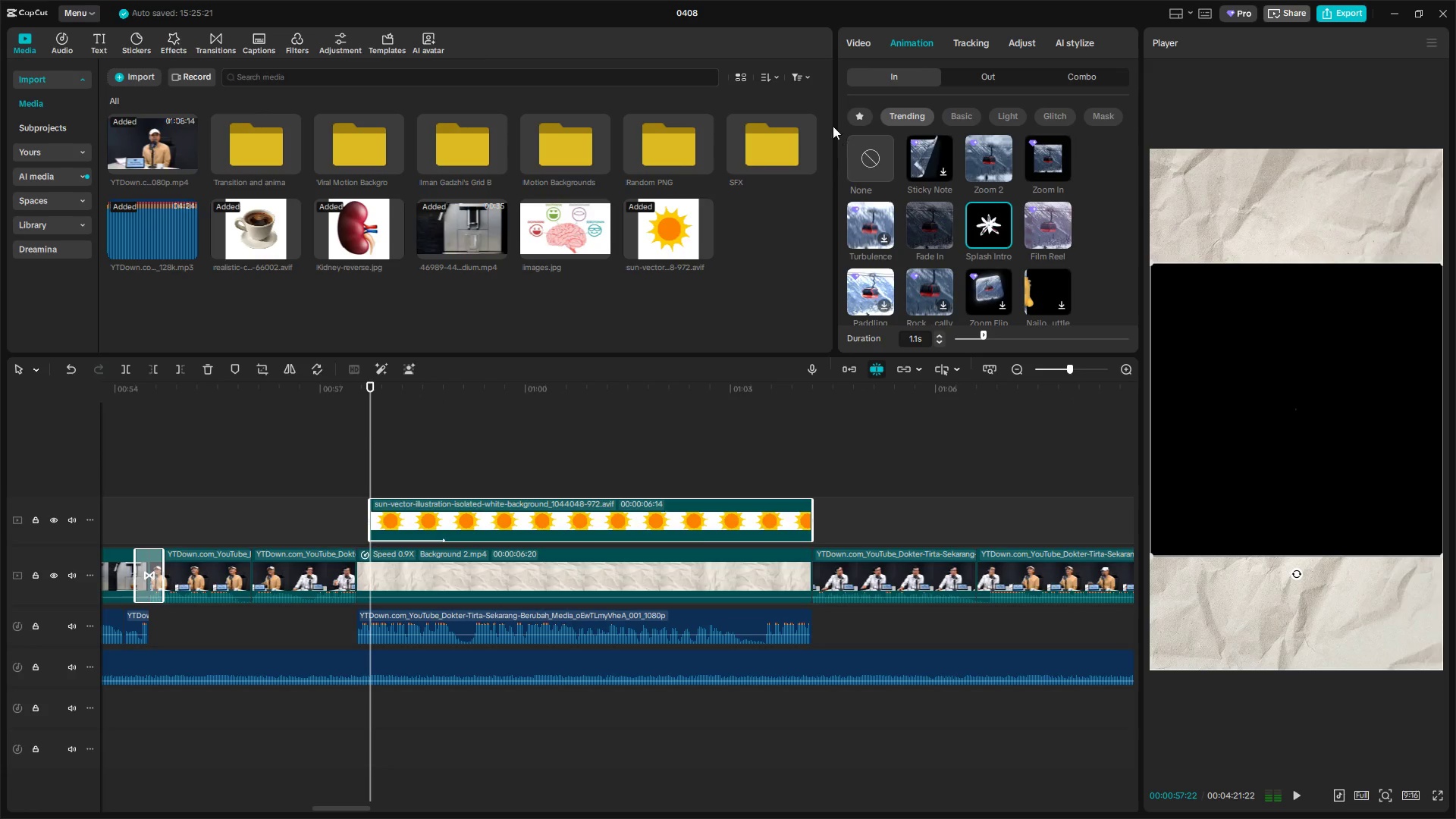 
left_click([868, 36])
 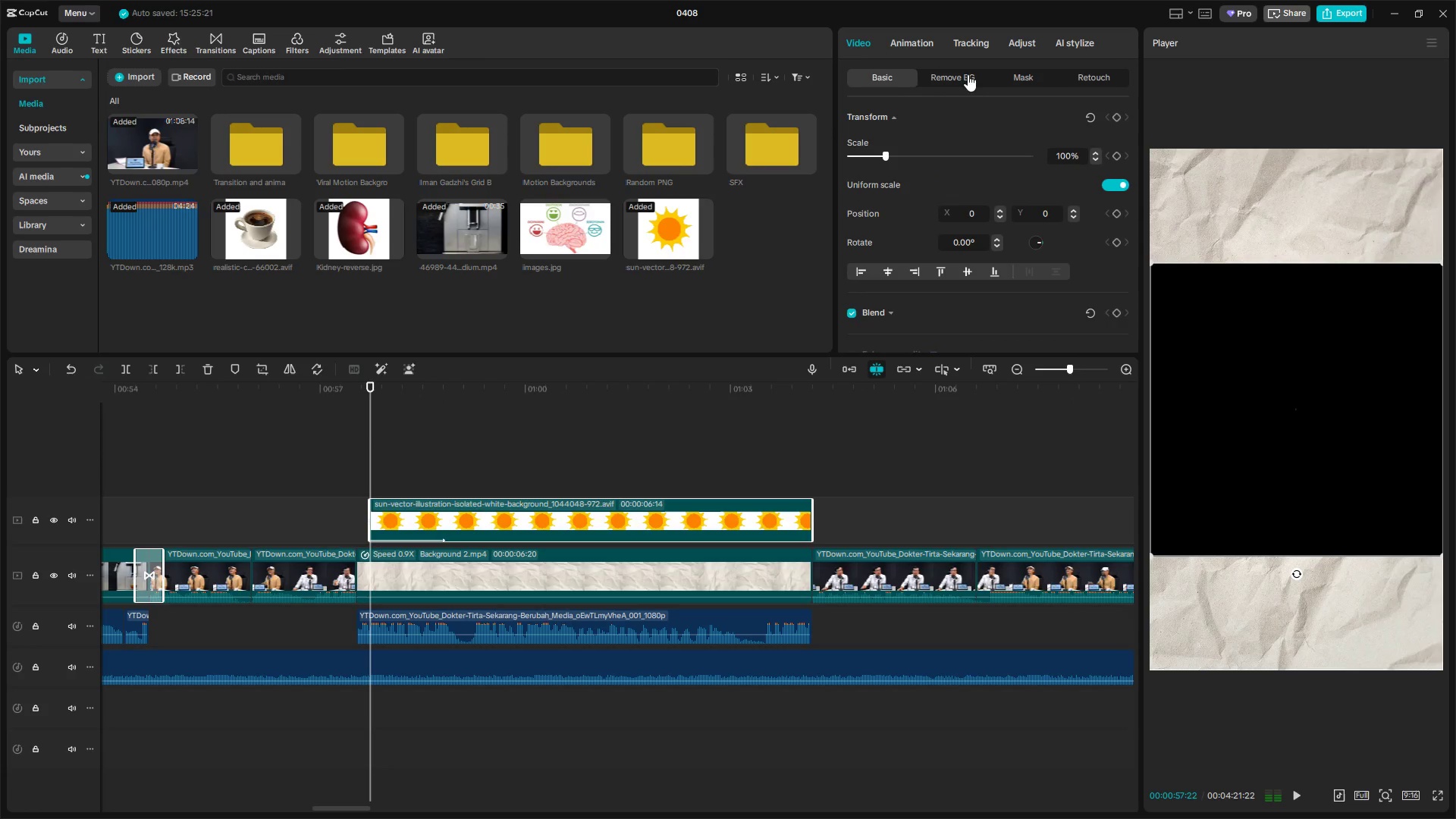 
left_click([962, 73])
 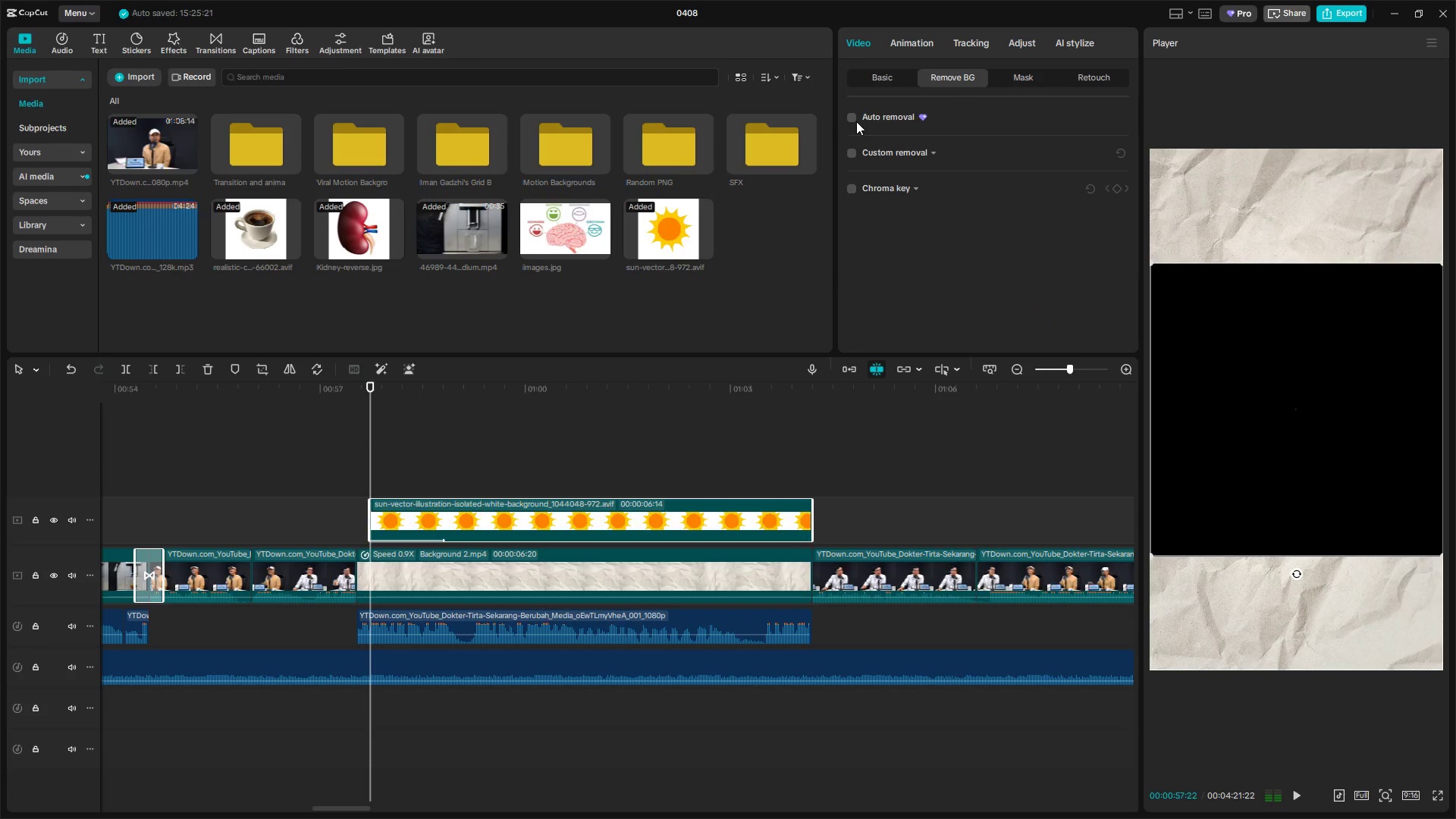 
double_click([854, 120])
 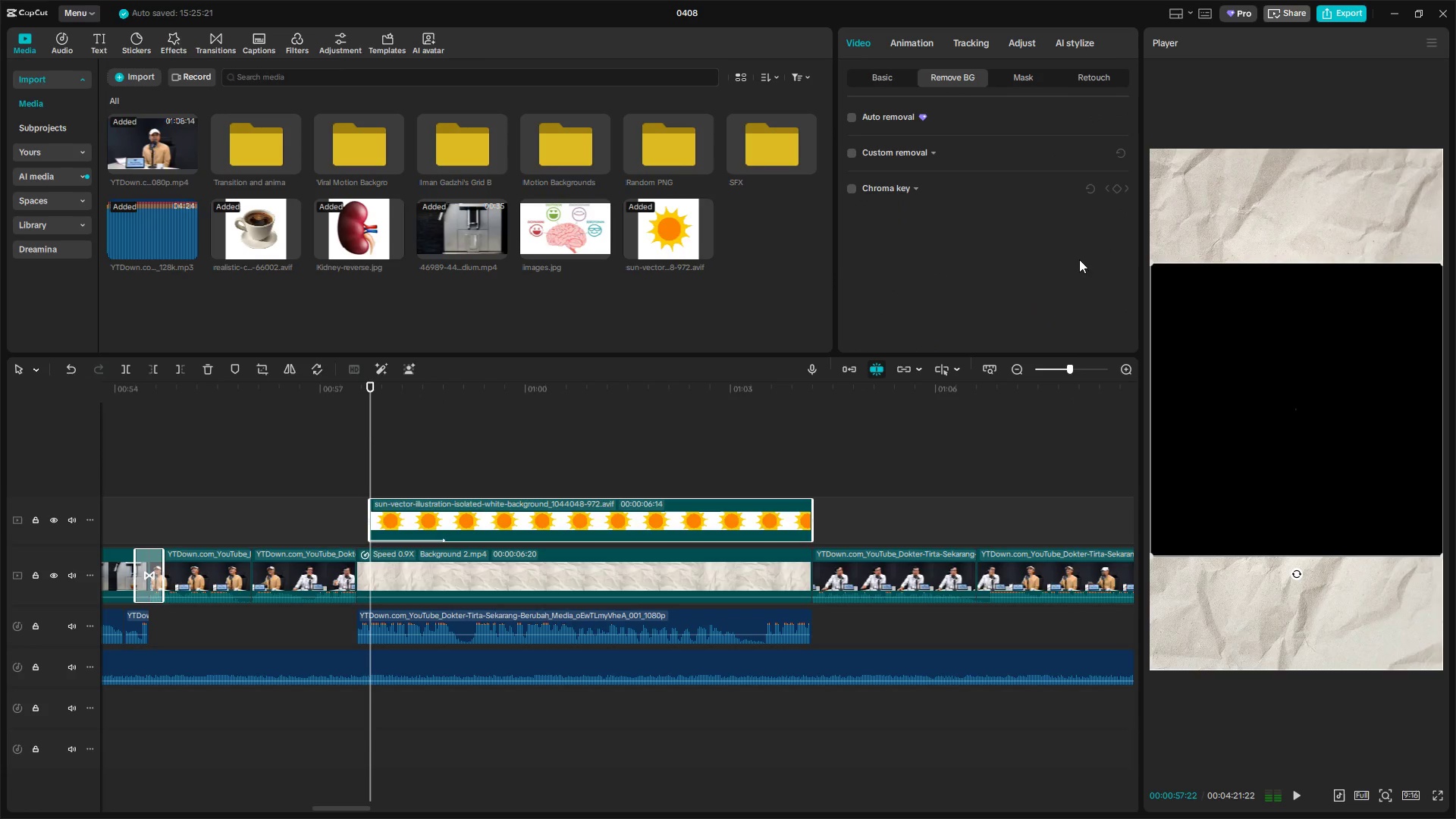 
mouse_move([852, 113])
 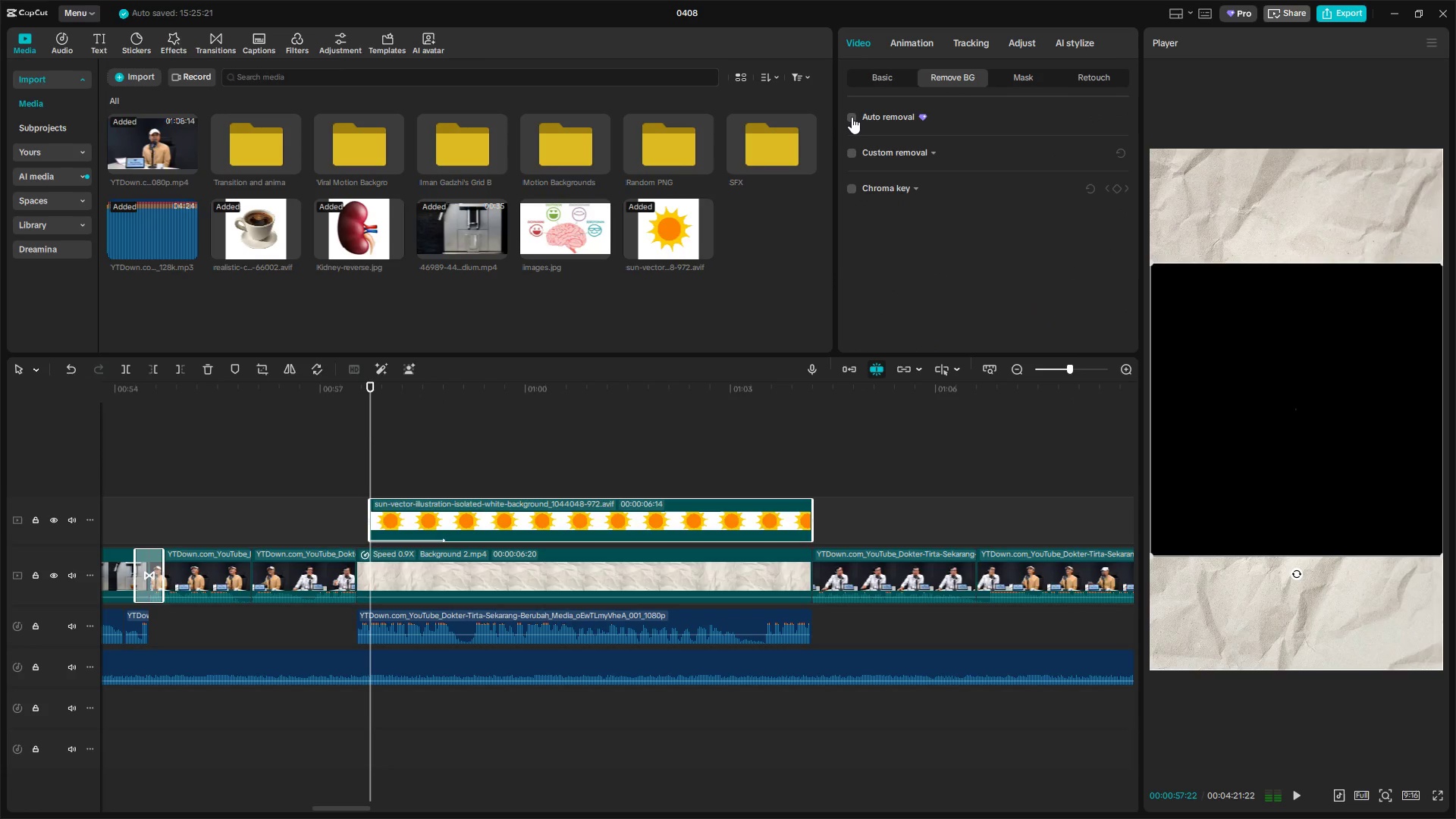 
left_click([852, 118])
 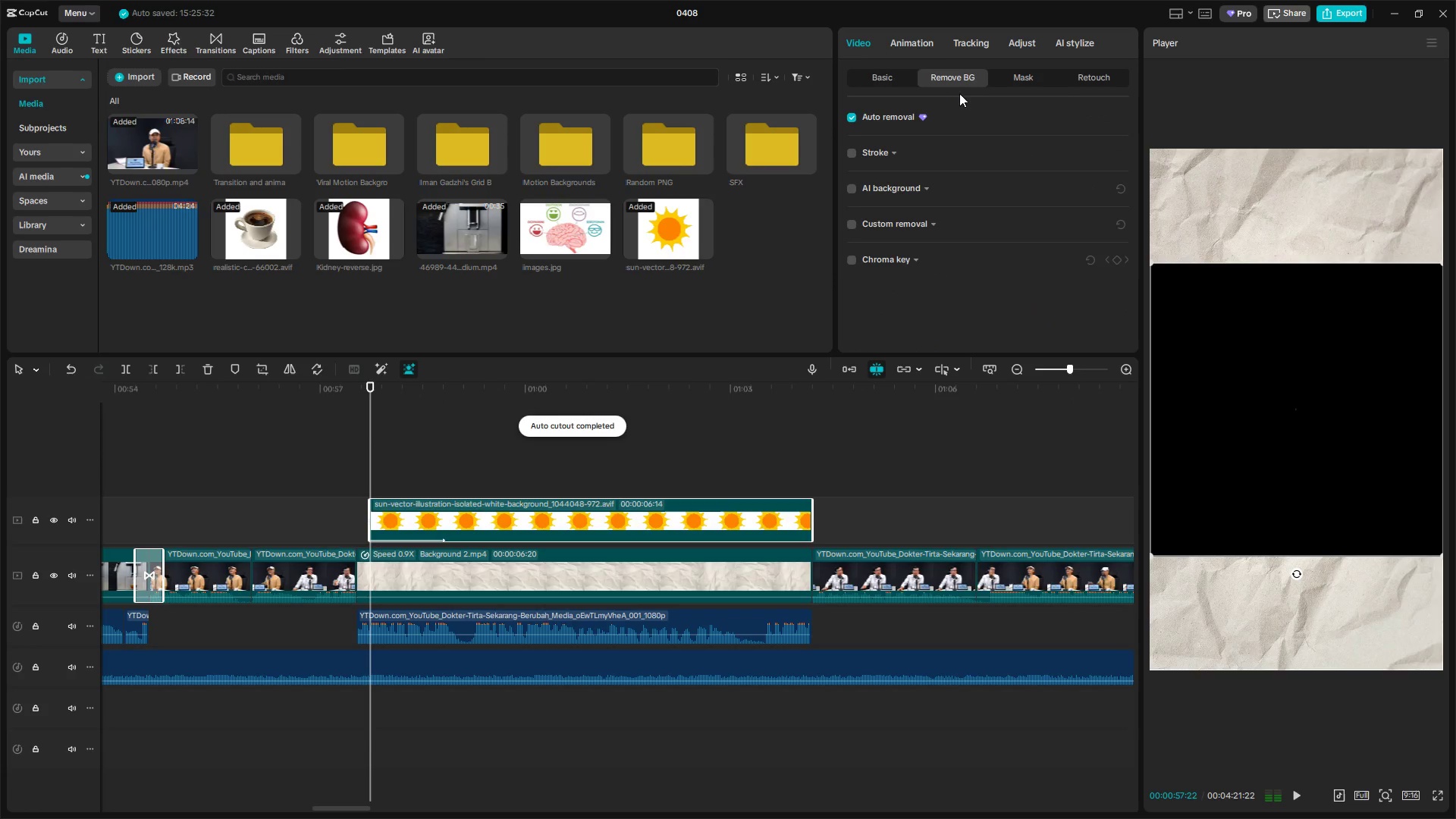 
left_click([920, 42])
 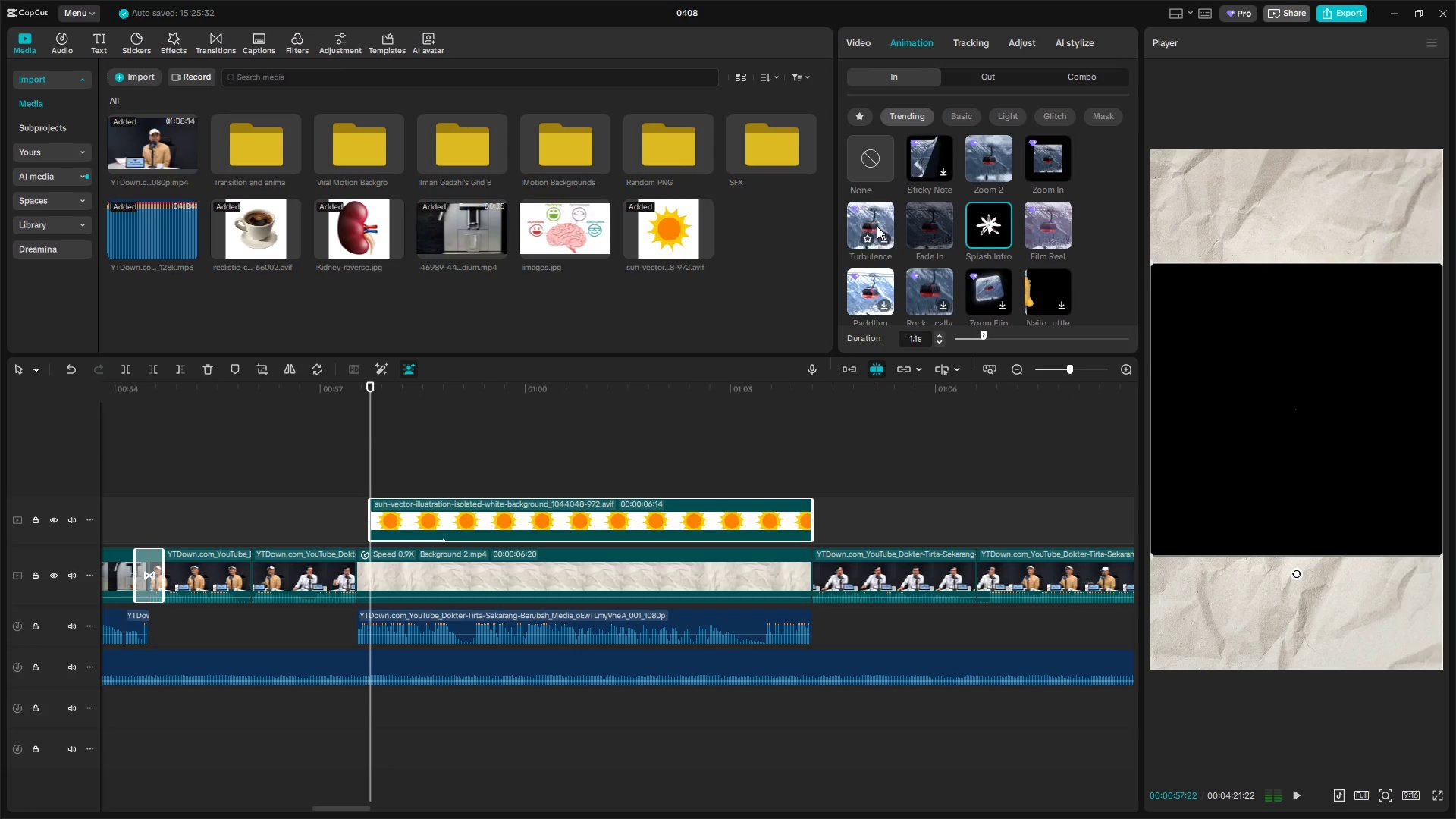 
wait(7.62)
 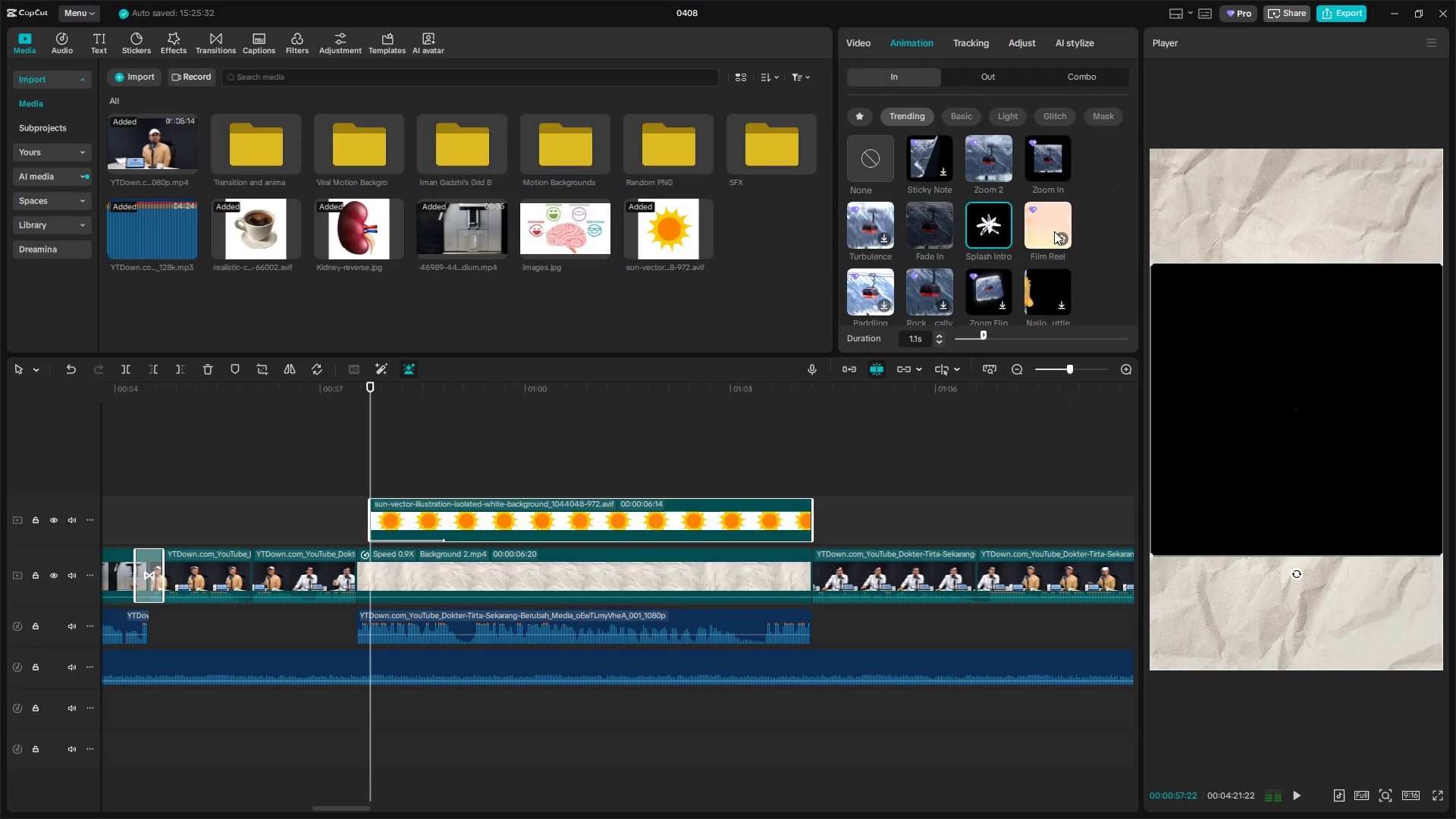 
left_click([919, 159])
 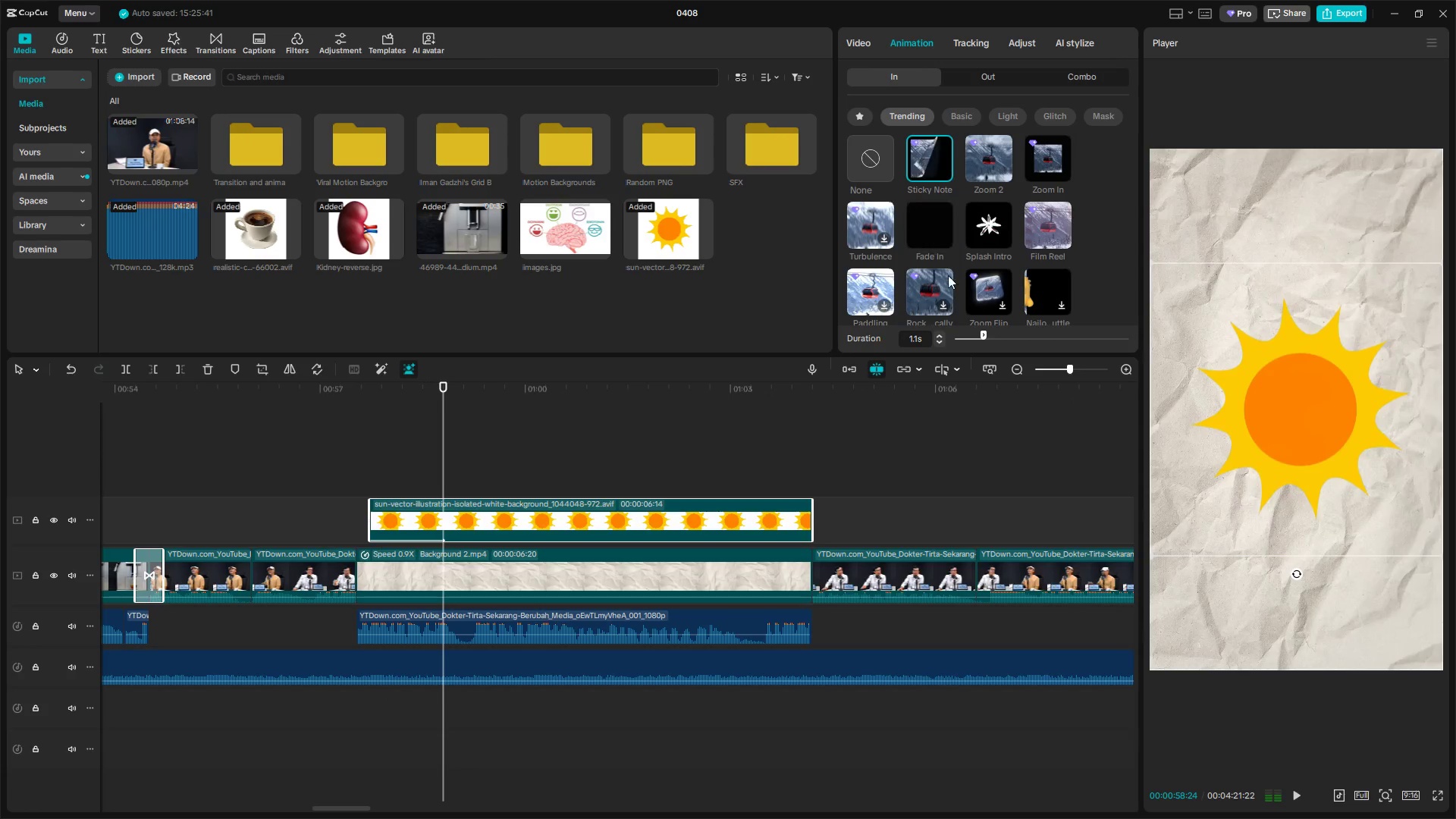 
left_click_drag(start_coordinate=[1309, 452], to_coordinate=[1282, 419])
 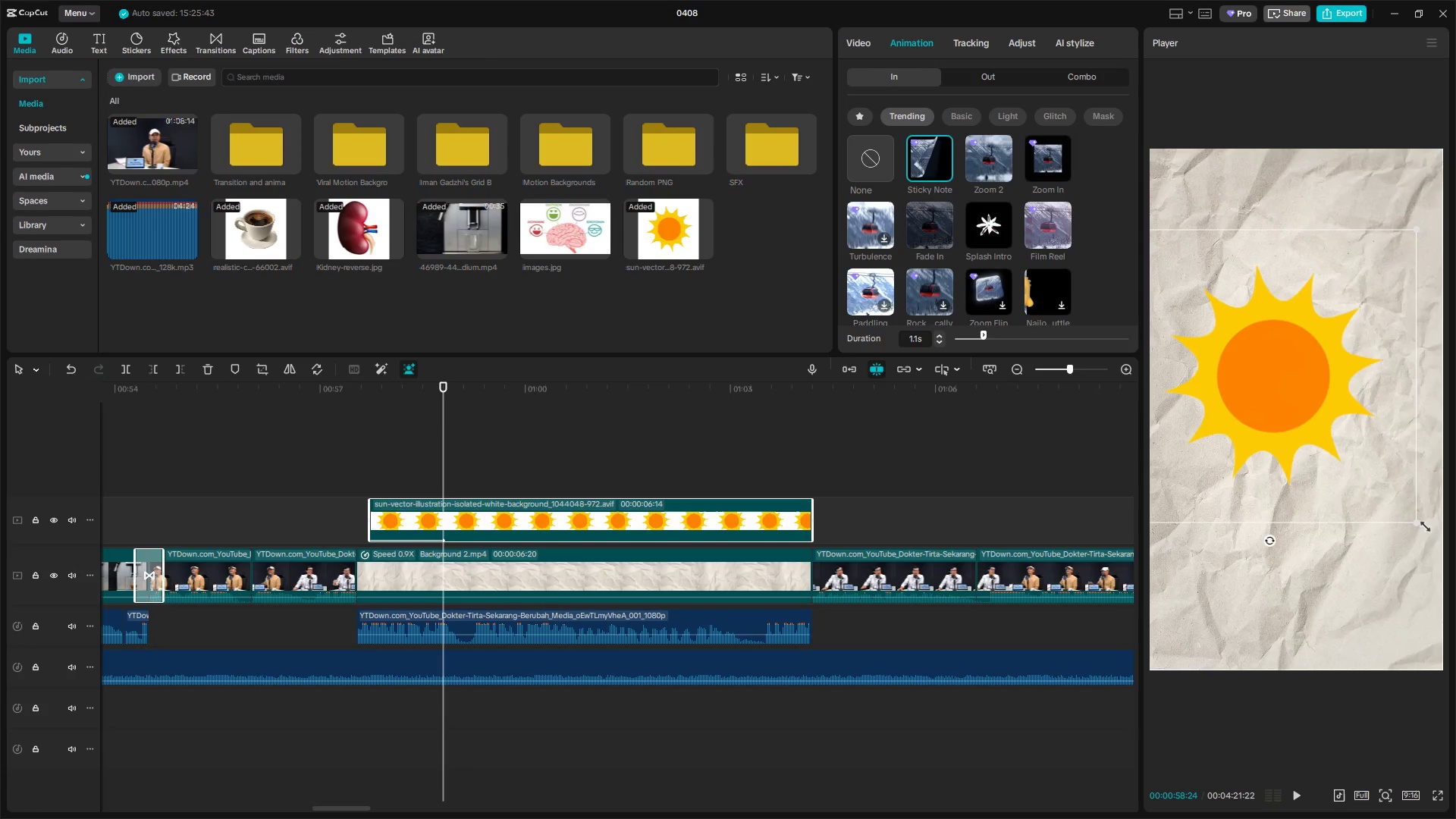 
left_click_drag(start_coordinate=[1417, 523], to_coordinate=[1332, 428])
 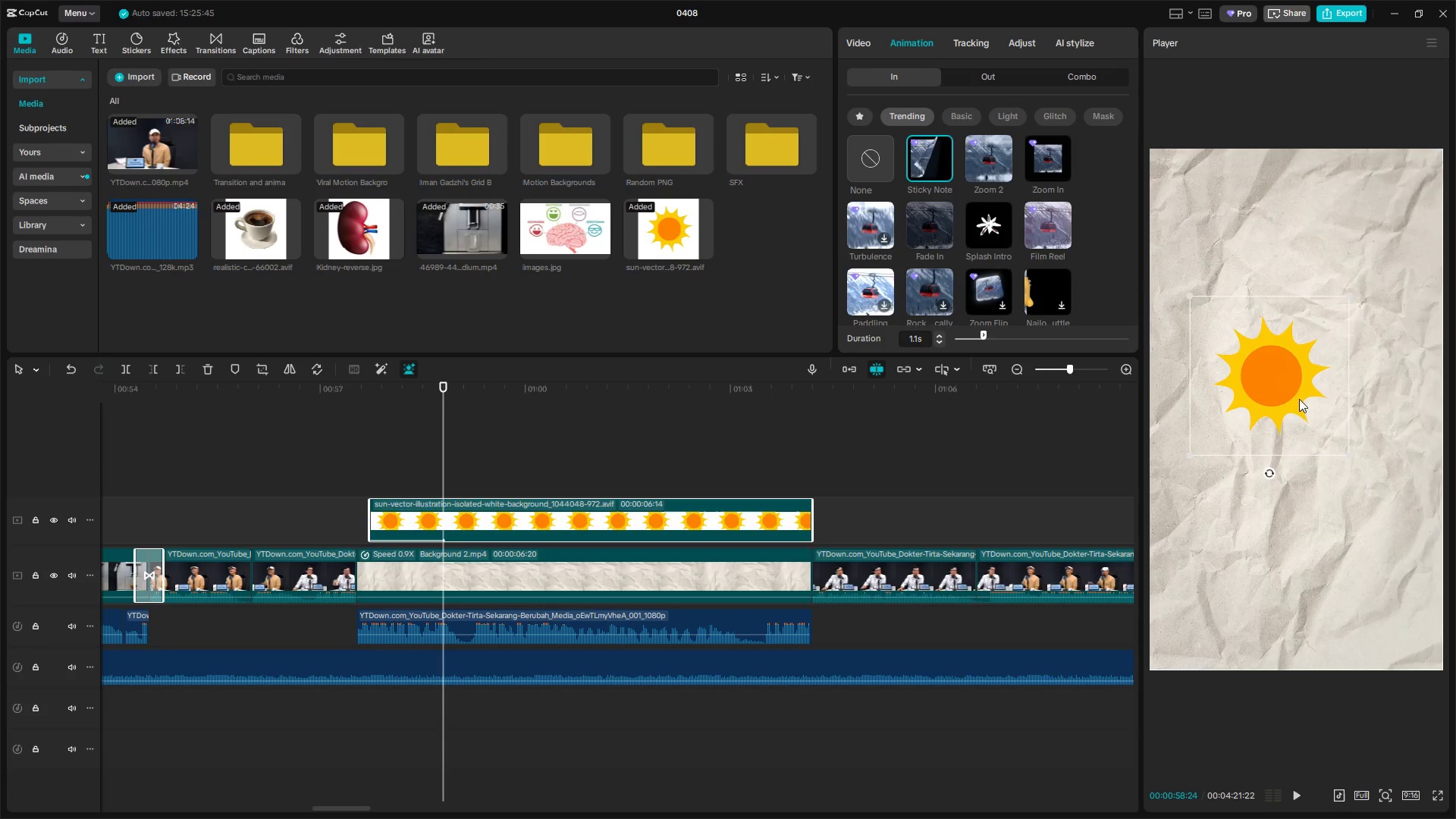 
left_click_drag(start_coordinate=[1292, 393], to_coordinate=[1251, 262])
 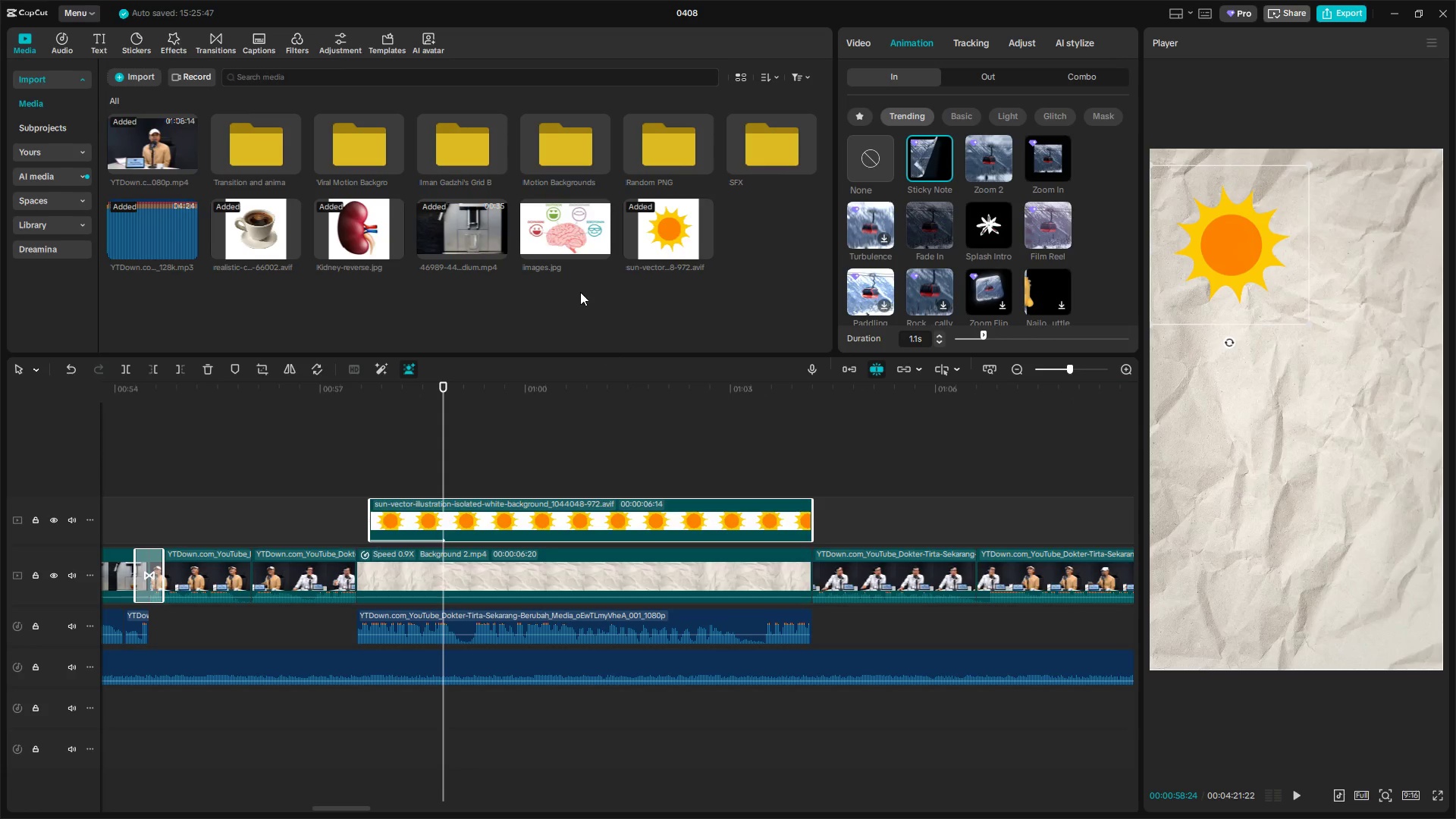 
left_click([564, 237])
 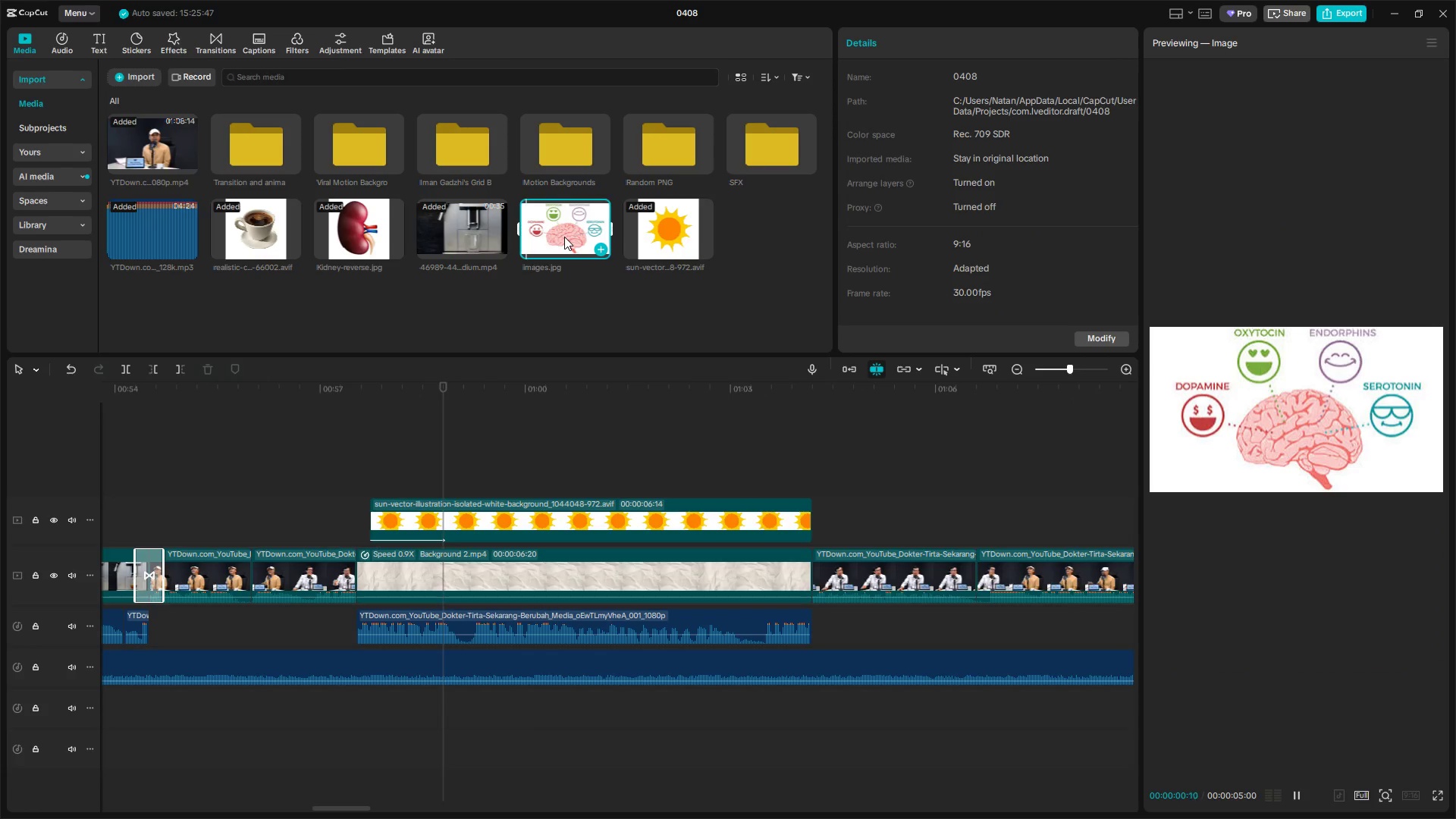 
left_click_drag(start_coordinate=[564, 237], to_coordinate=[441, 475])
 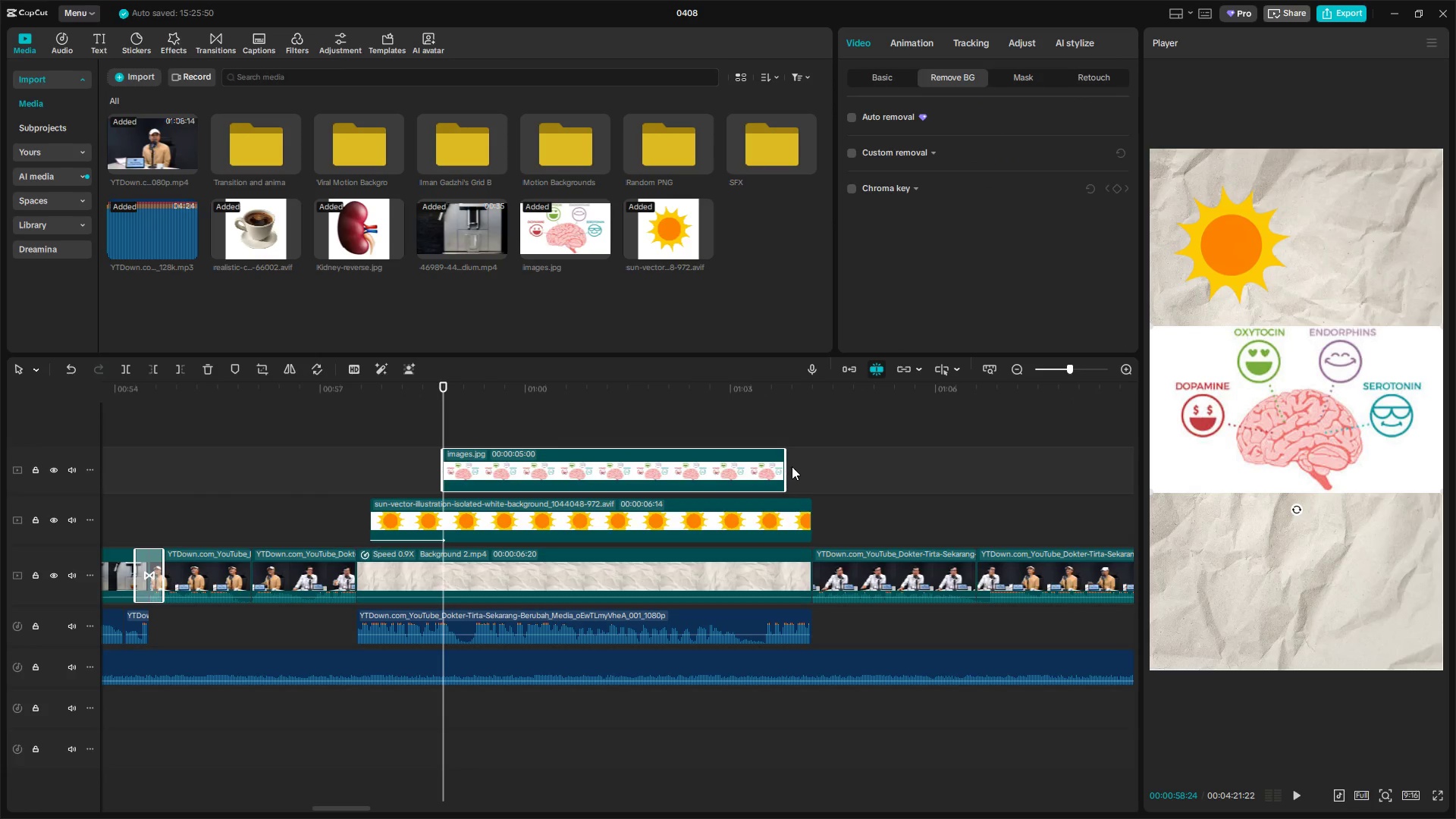 
left_click_drag(start_coordinate=[786, 470], to_coordinate=[811, 473])
 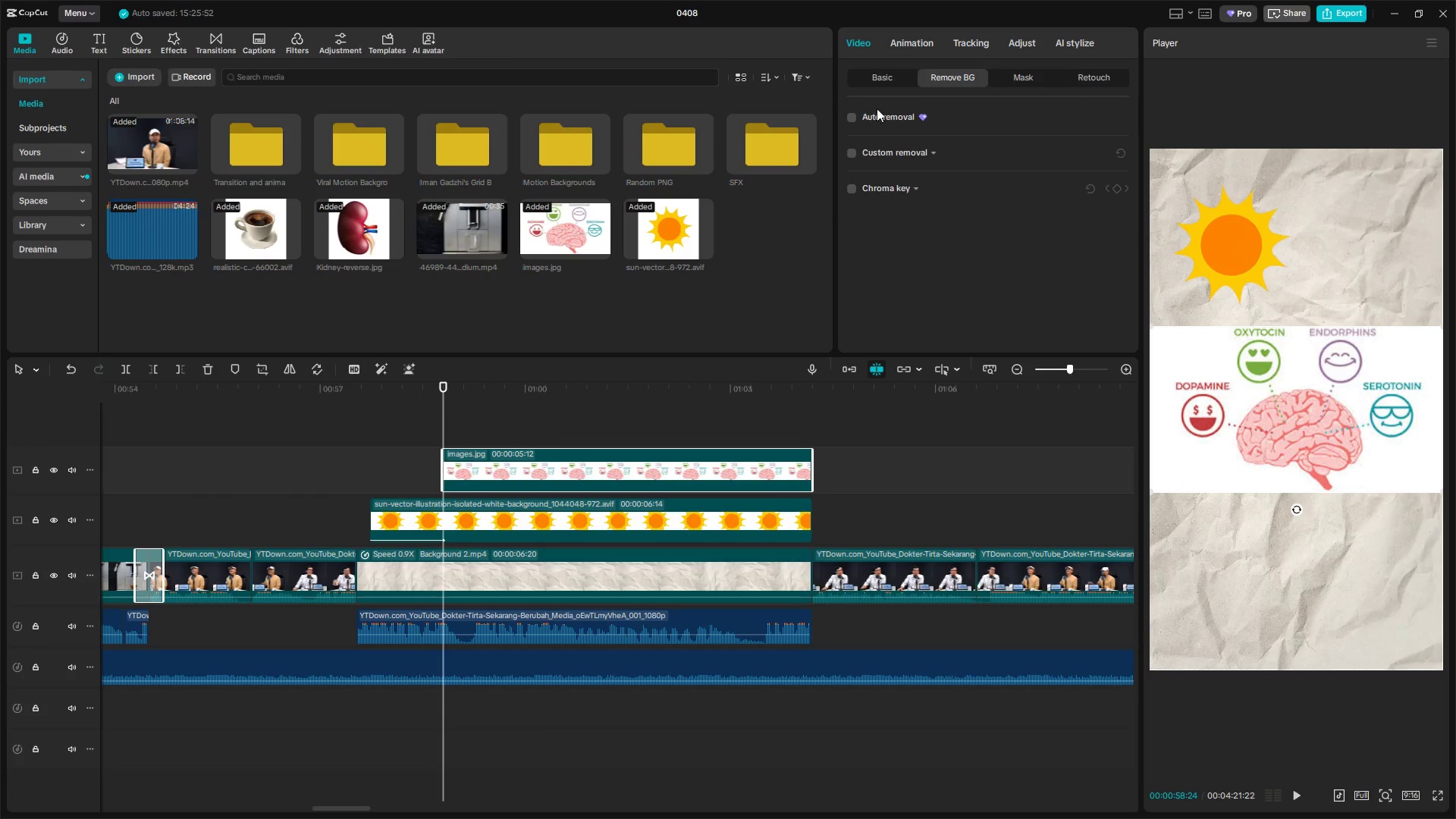 
left_click([853, 116])
 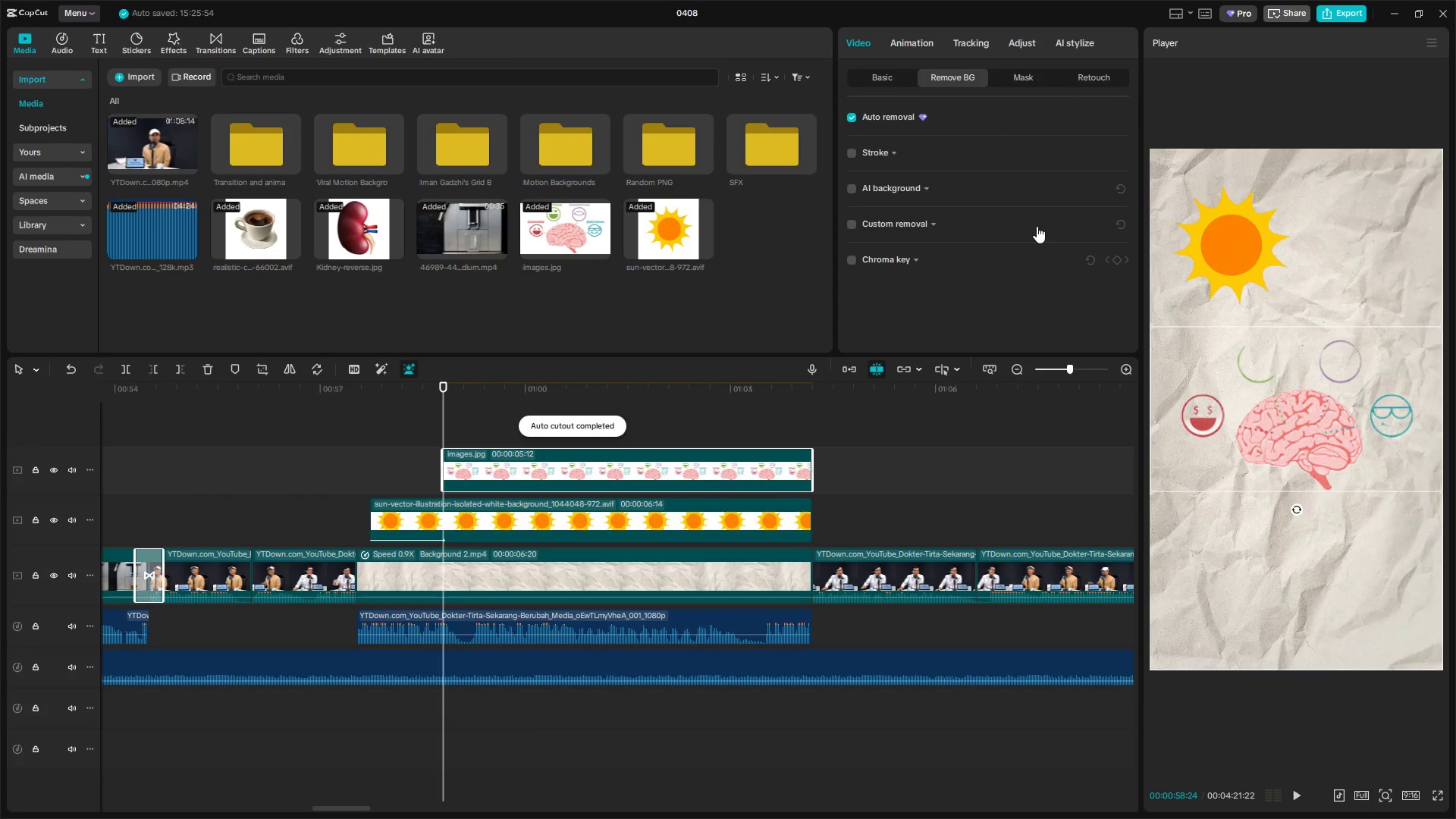 
left_click([850, 114])
 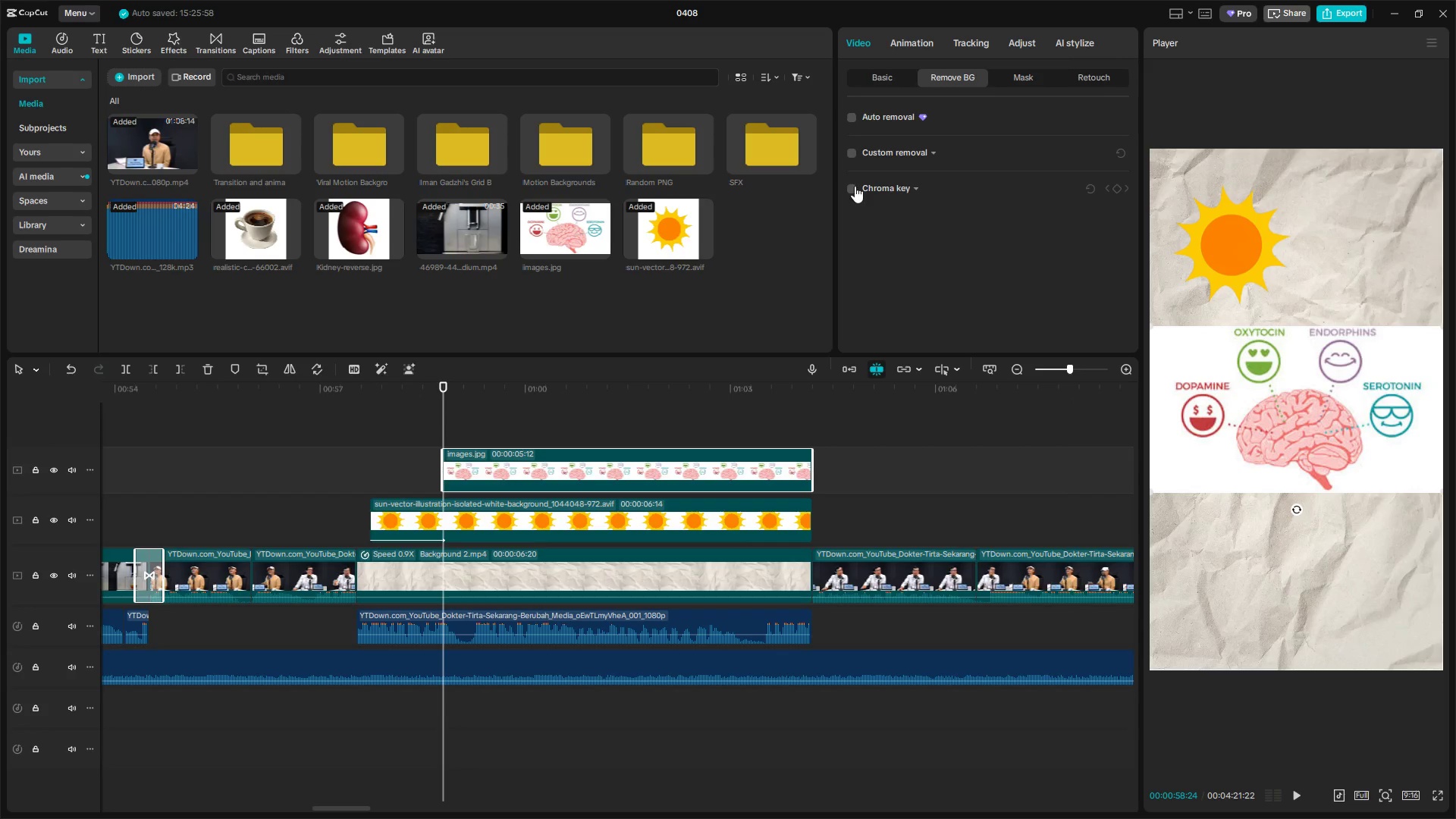 
left_click([852, 187])
 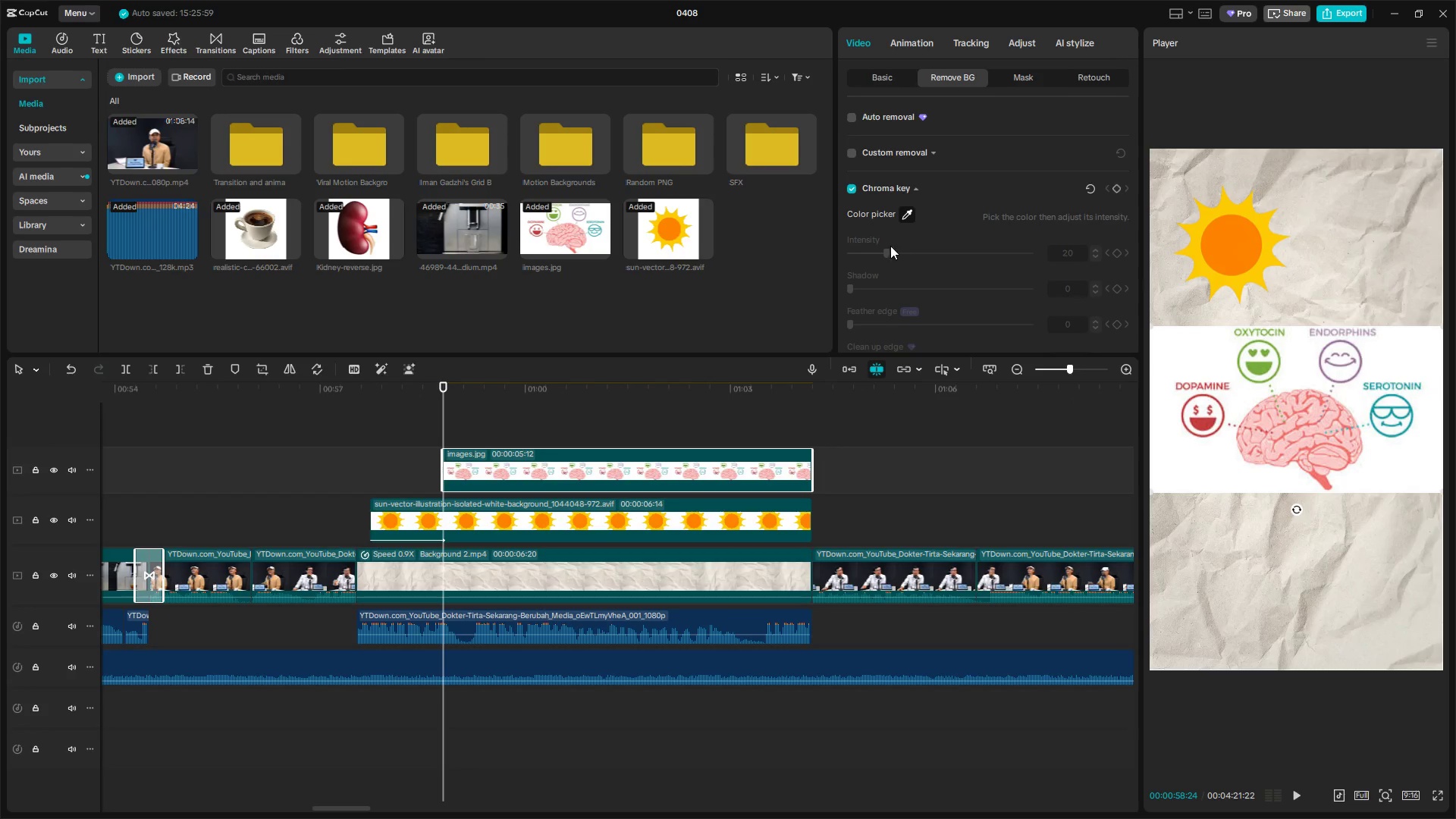 
left_click([905, 211])
 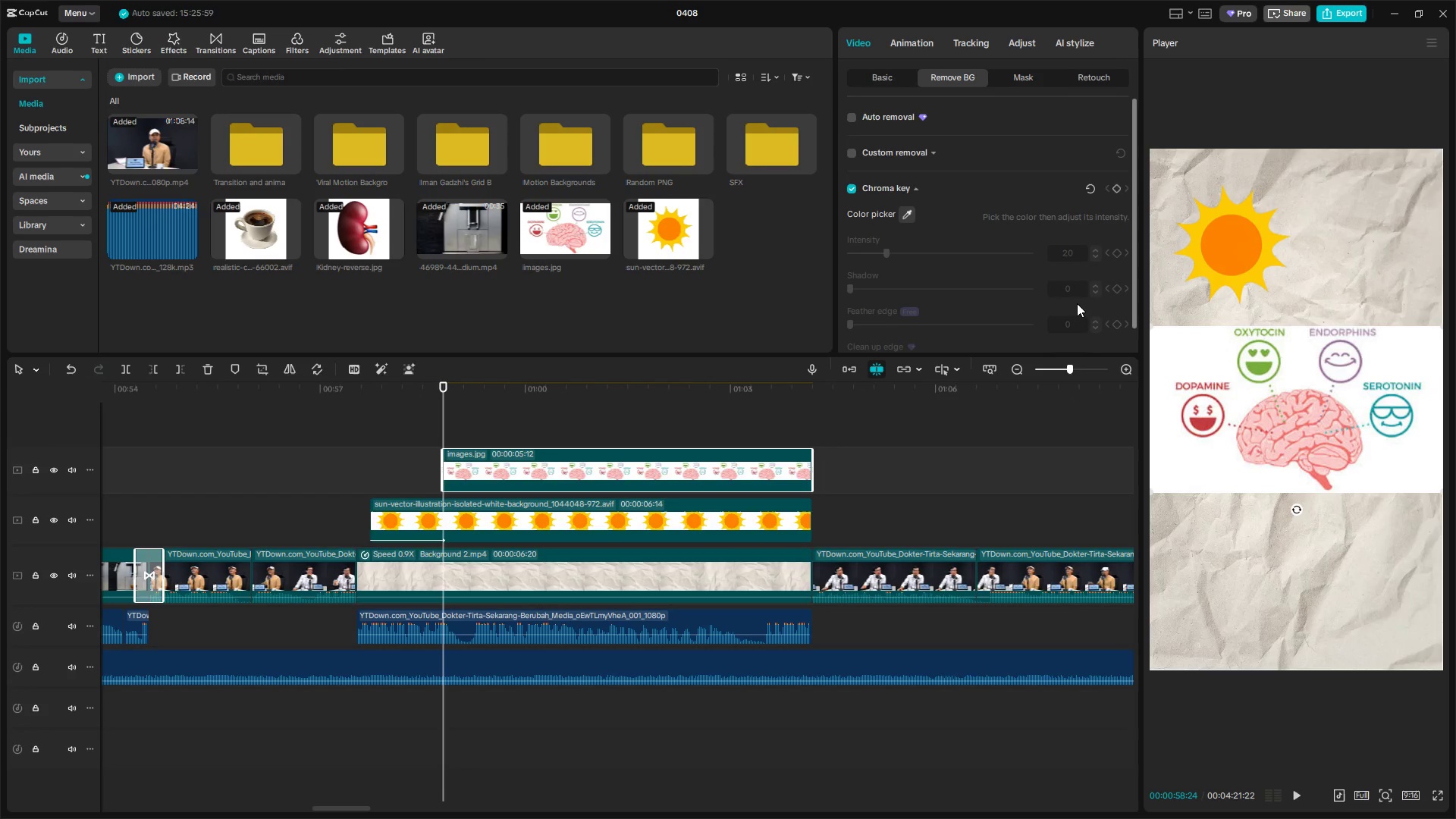 
left_click([909, 212])
 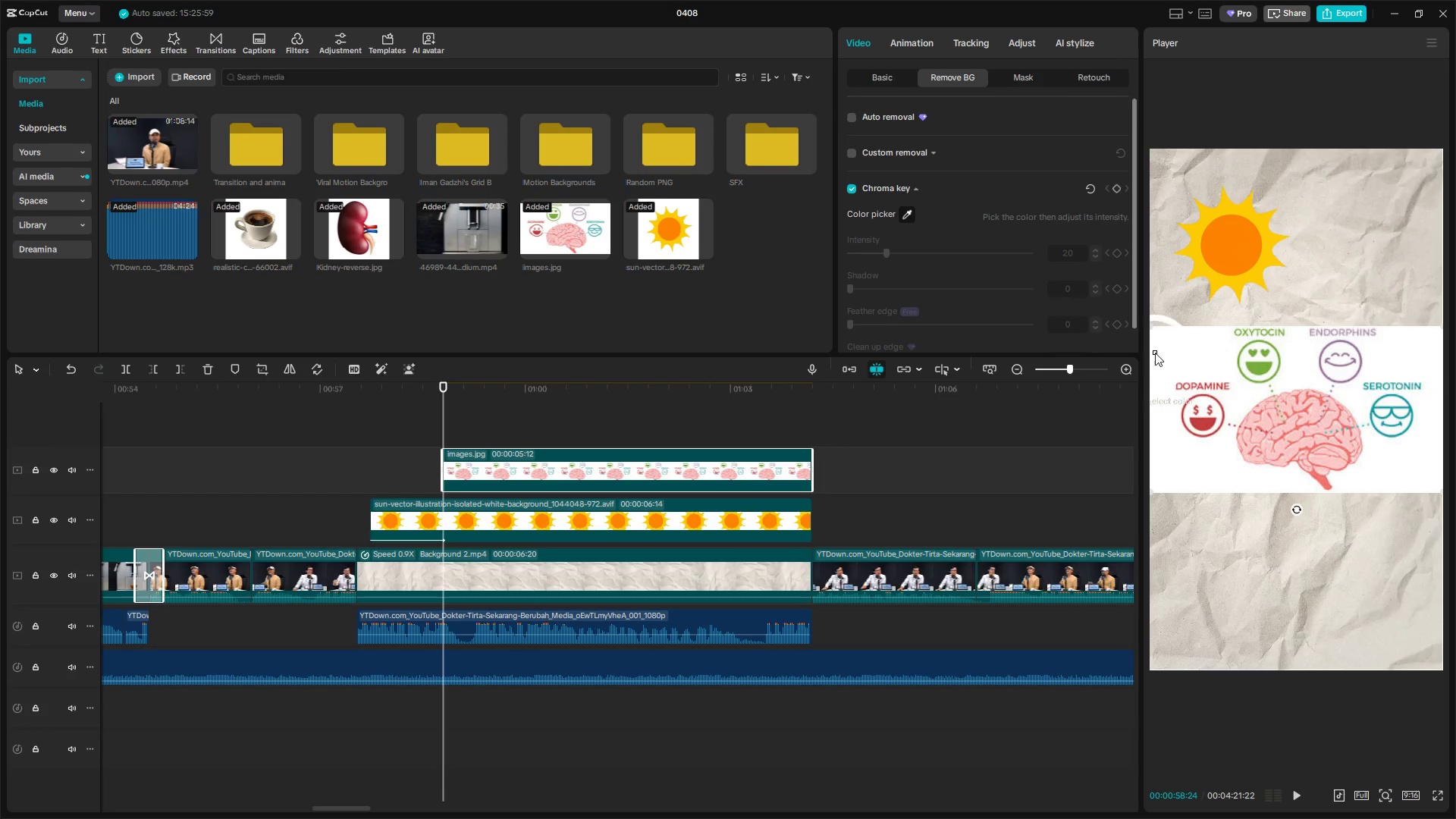 
left_click([1160, 348])
 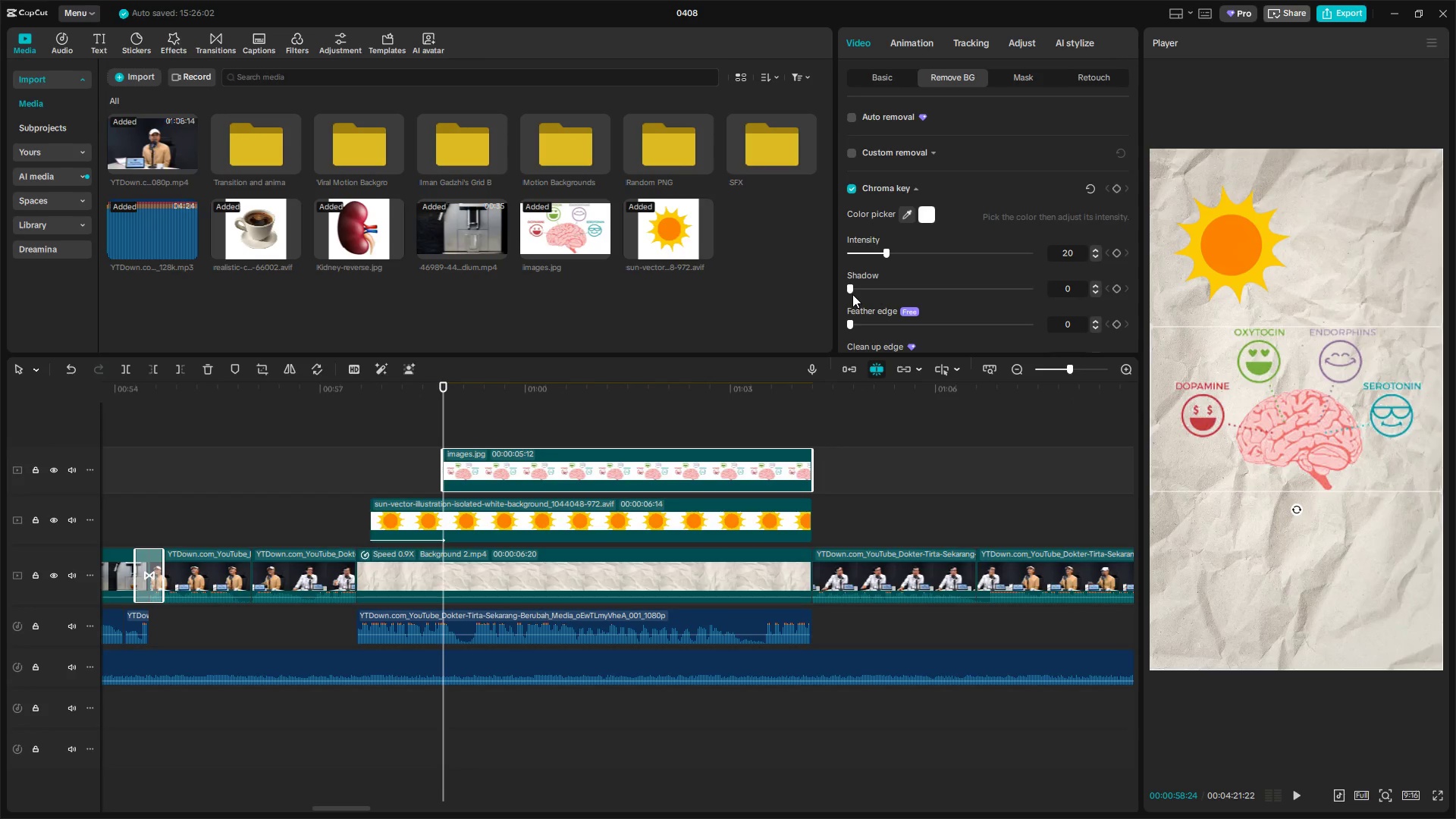 
left_click_drag(start_coordinate=[885, 249], to_coordinate=[855, 249])
 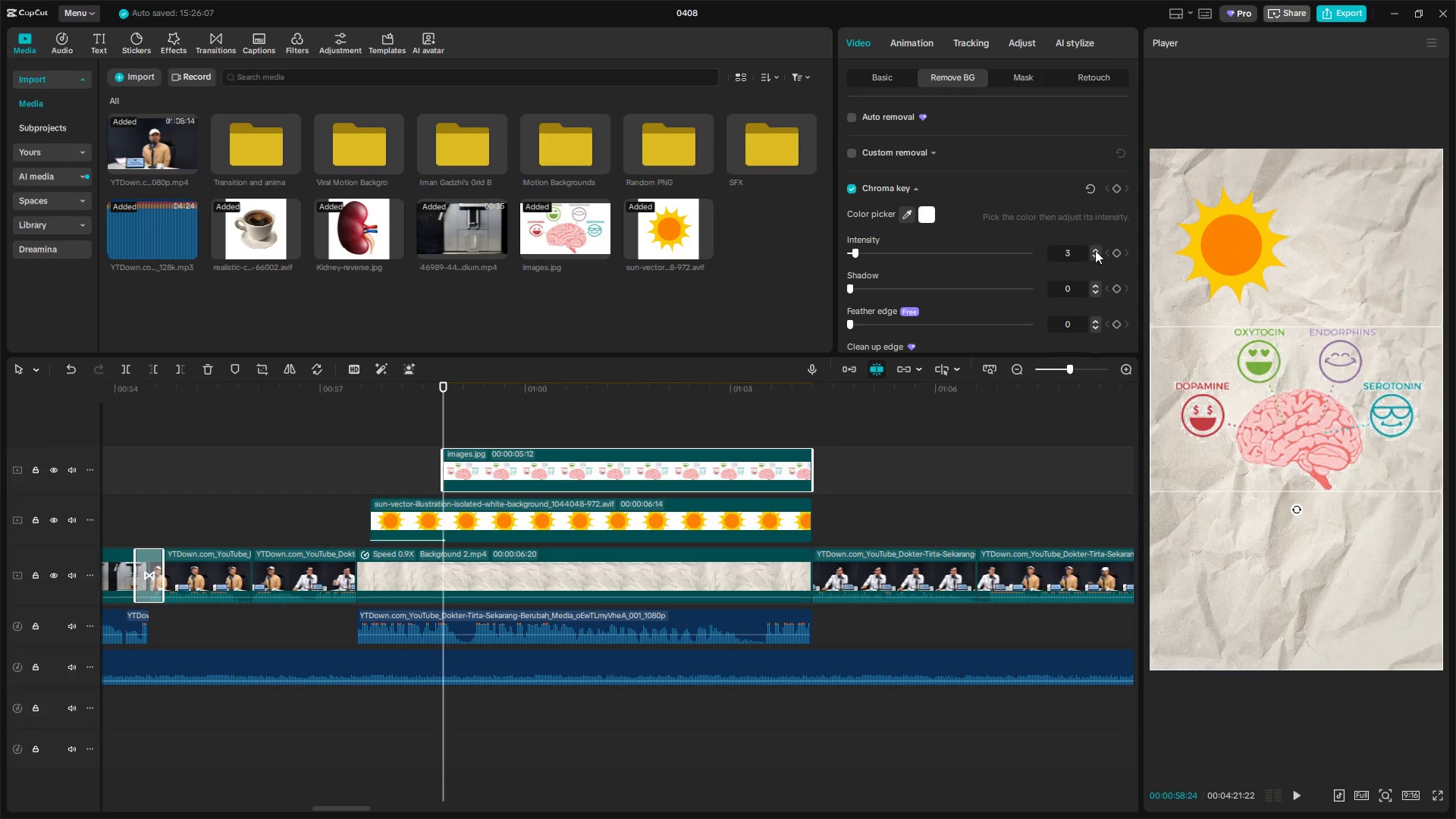 
left_click([1095, 249])
 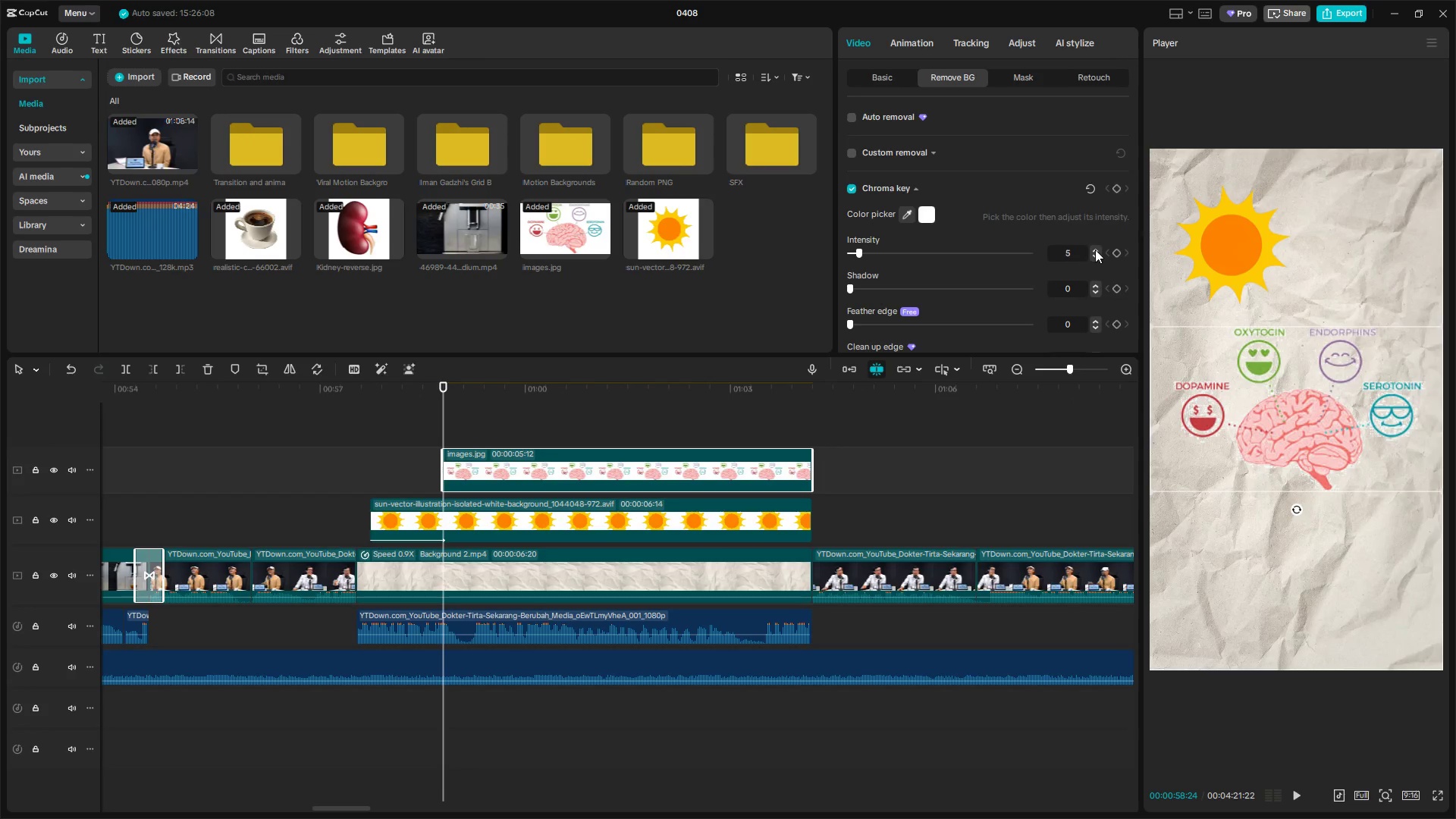 
double_click([1095, 249])
 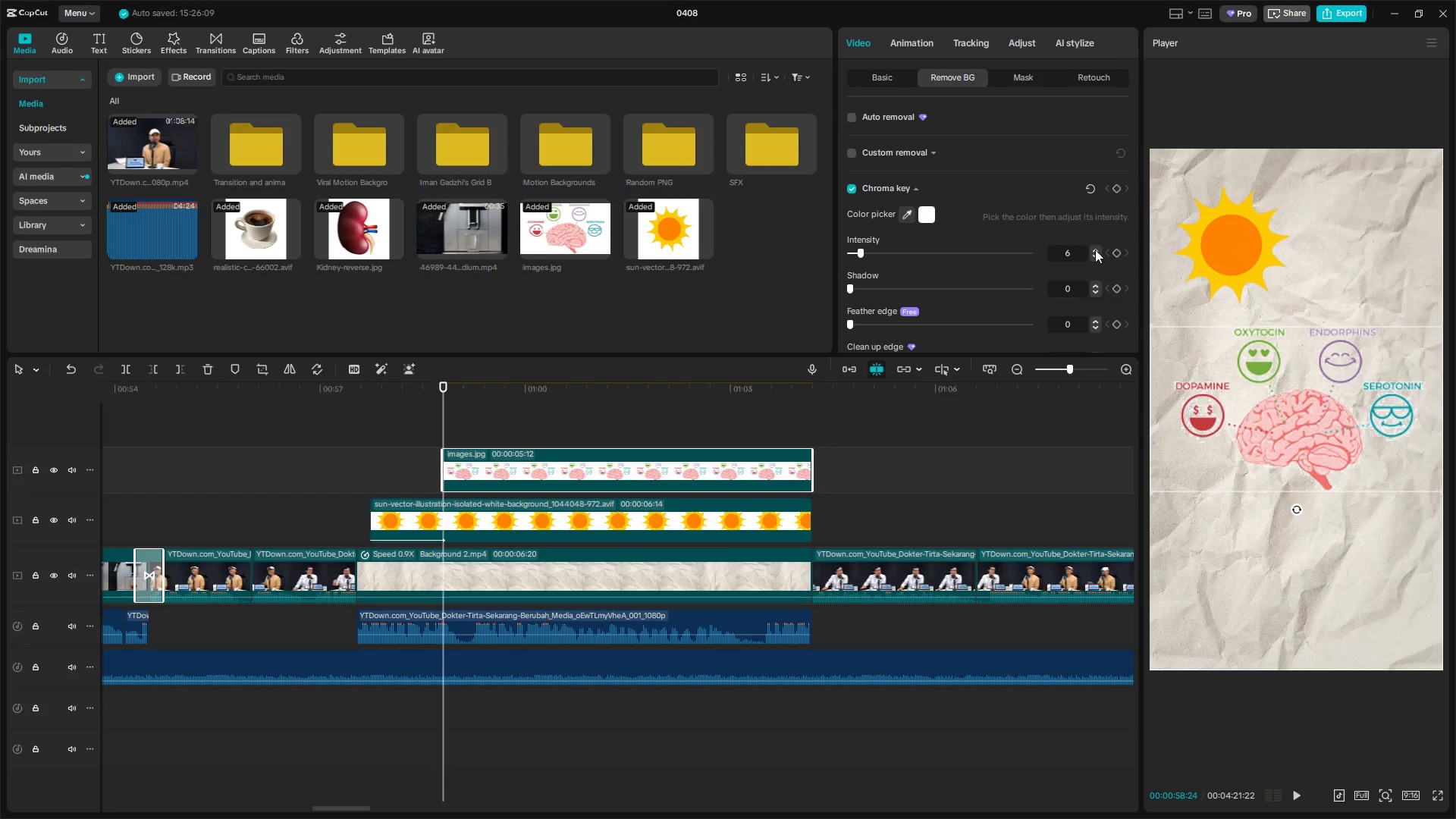 
triple_click([1095, 249])
 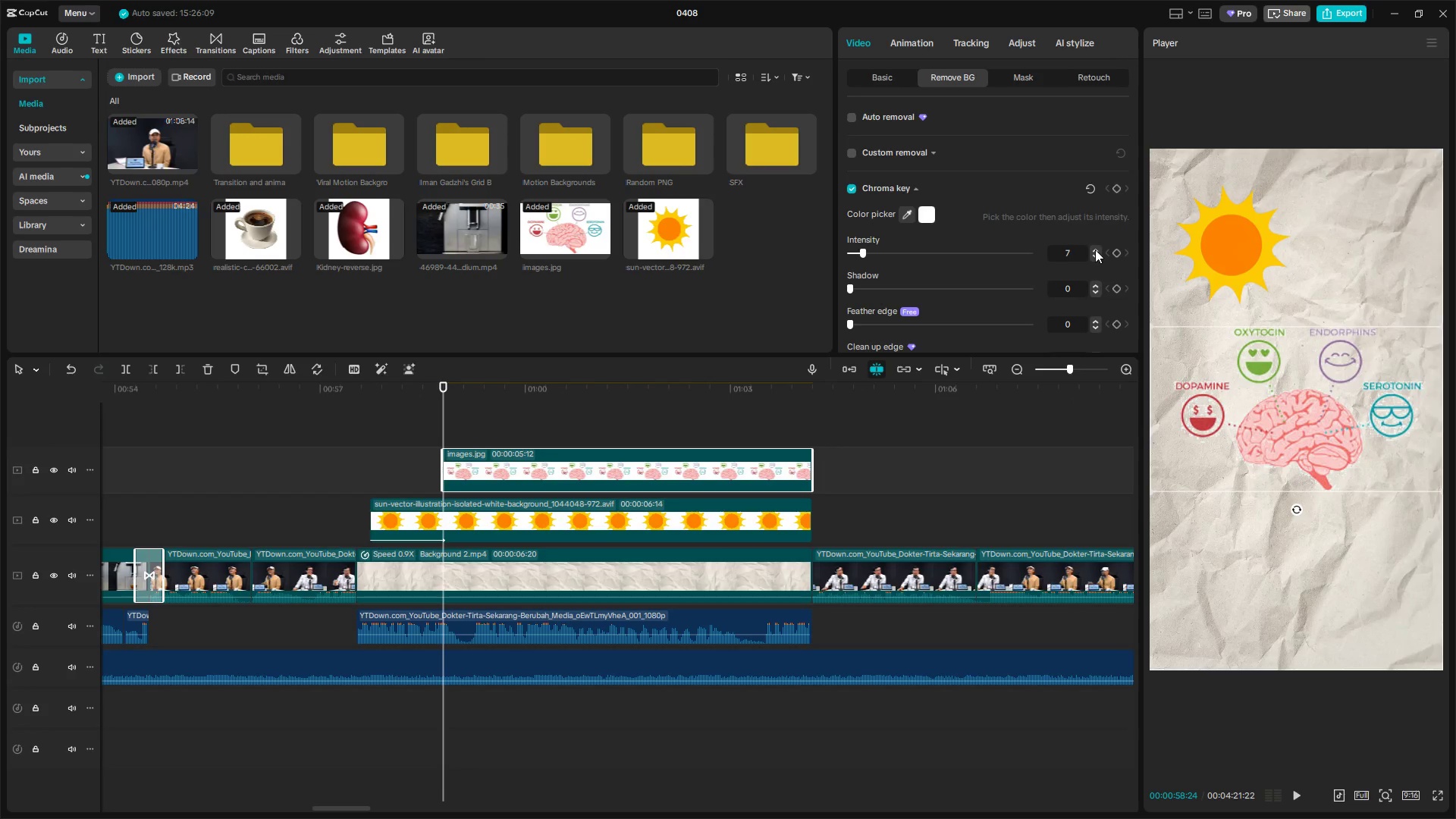 
triple_click([1095, 249])
 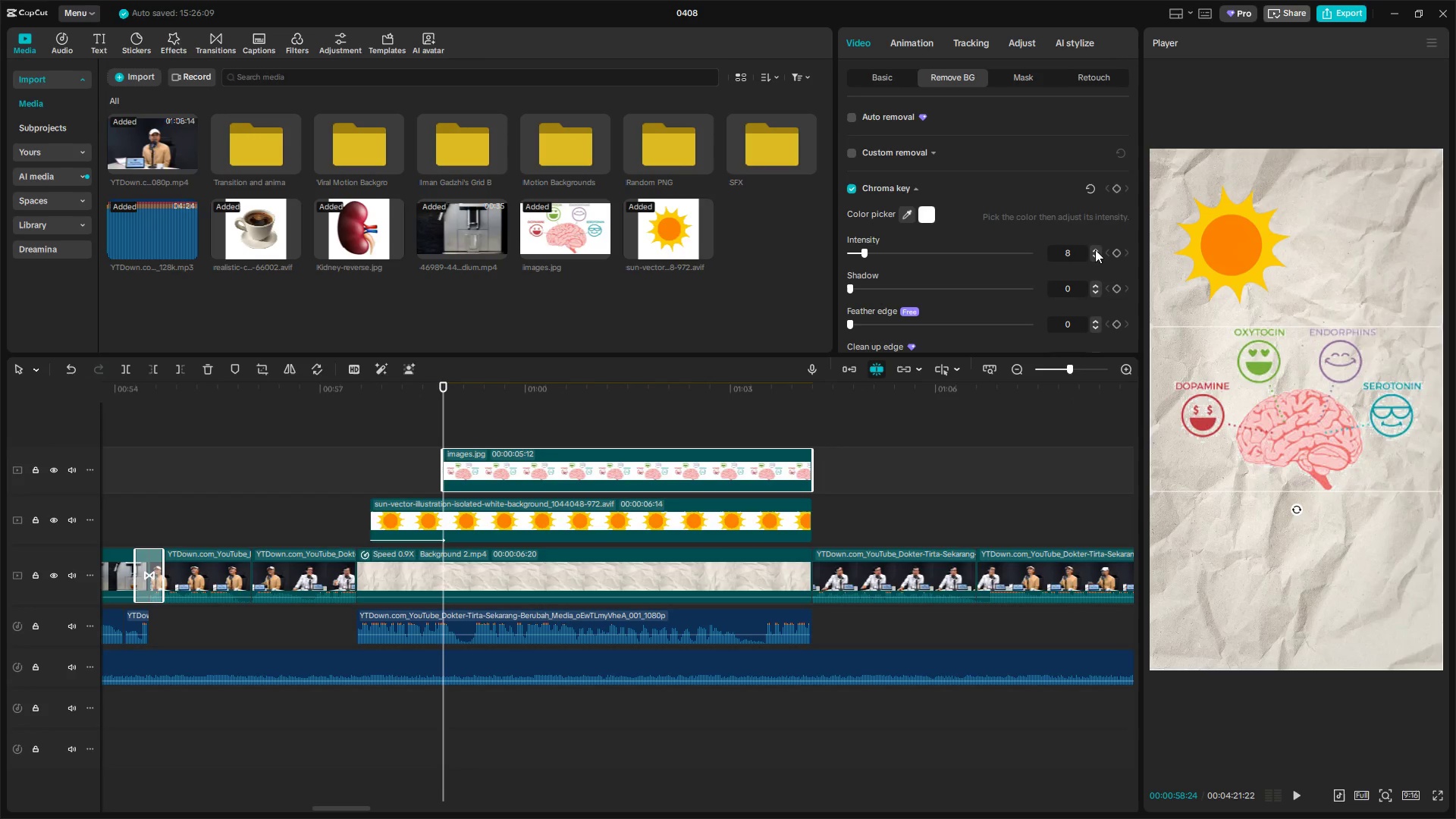 
triple_click([1095, 249])
 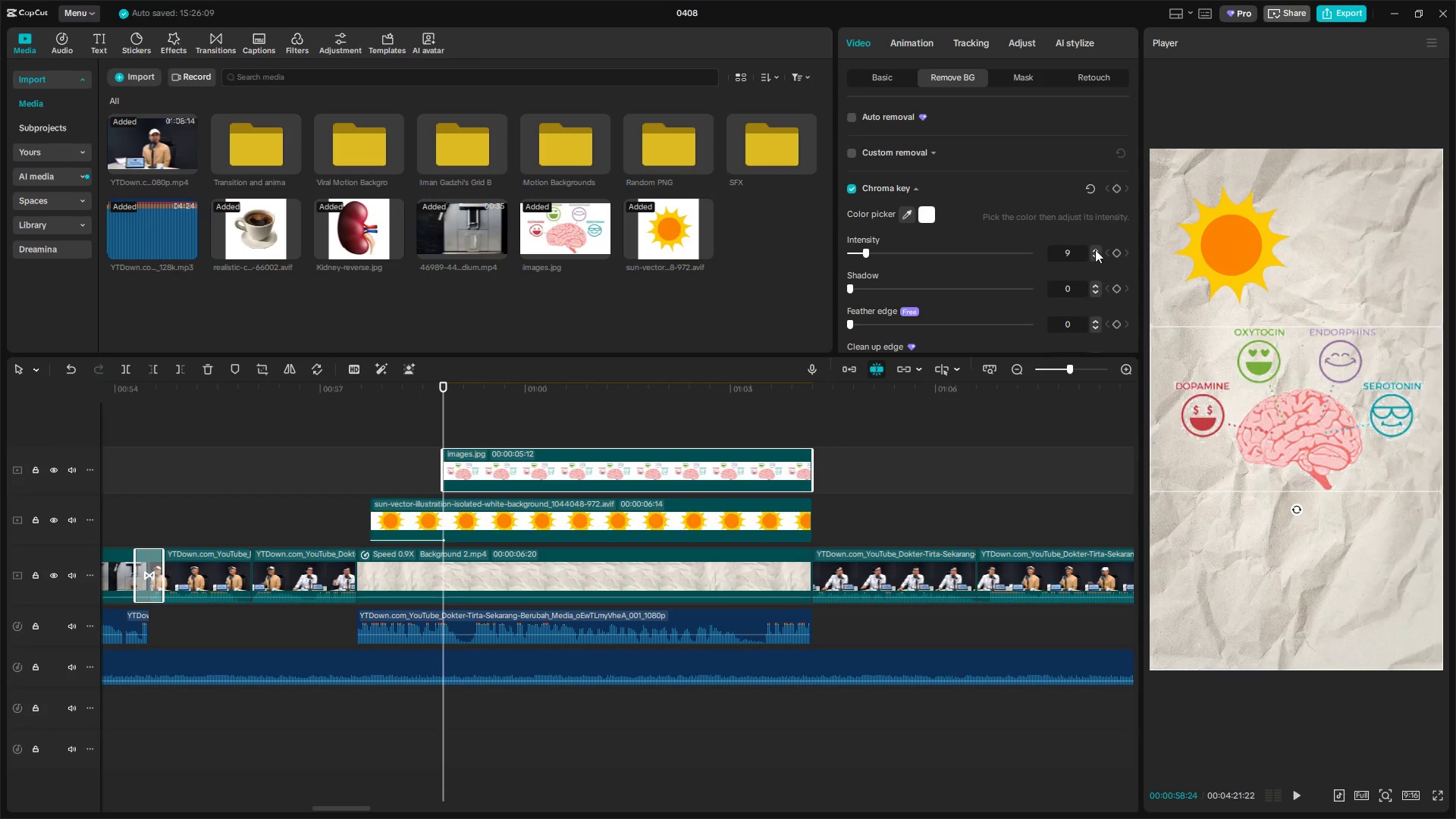 
triple_click([1095, 249])
 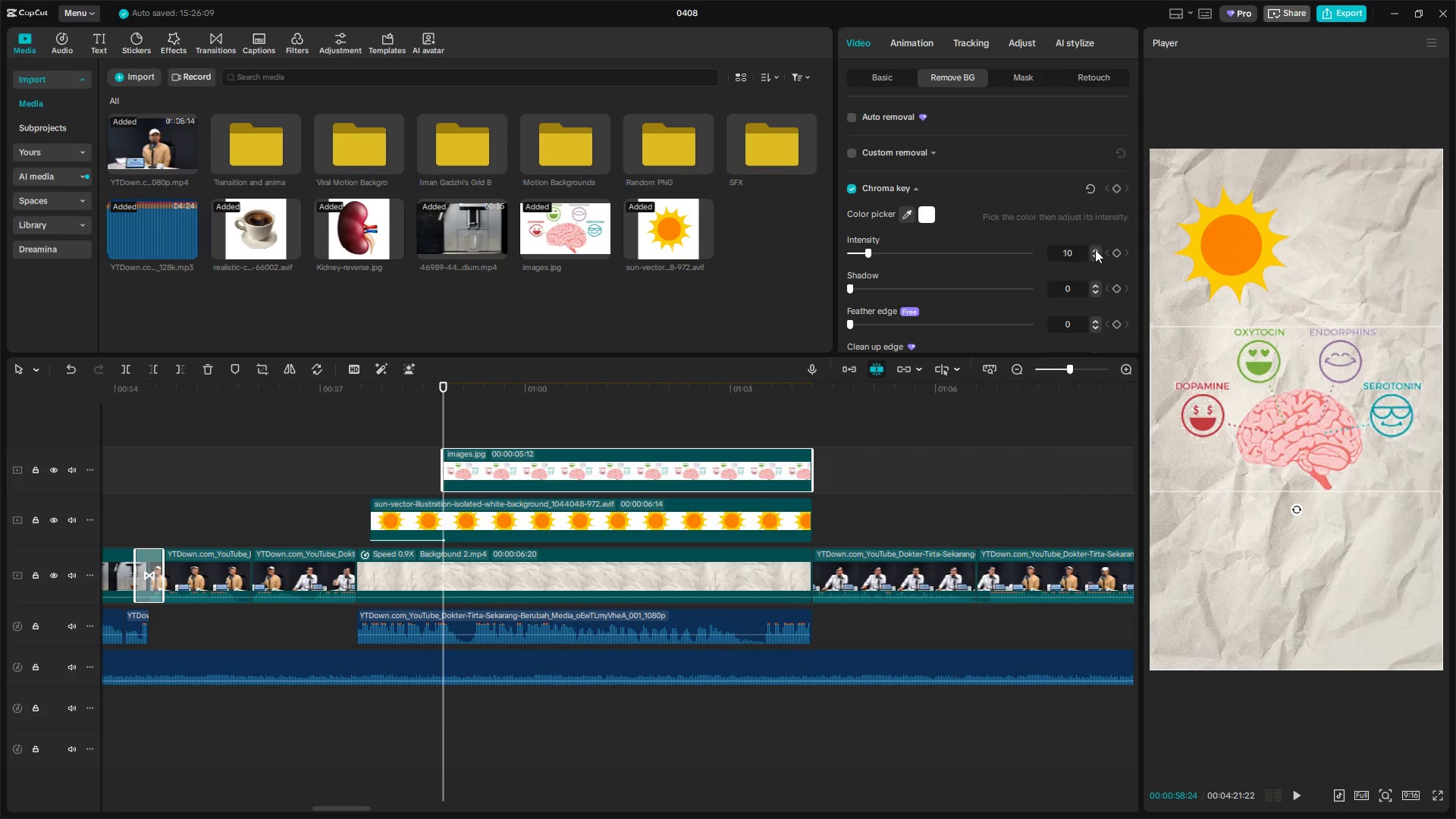 
triple_click([1095, 249])
 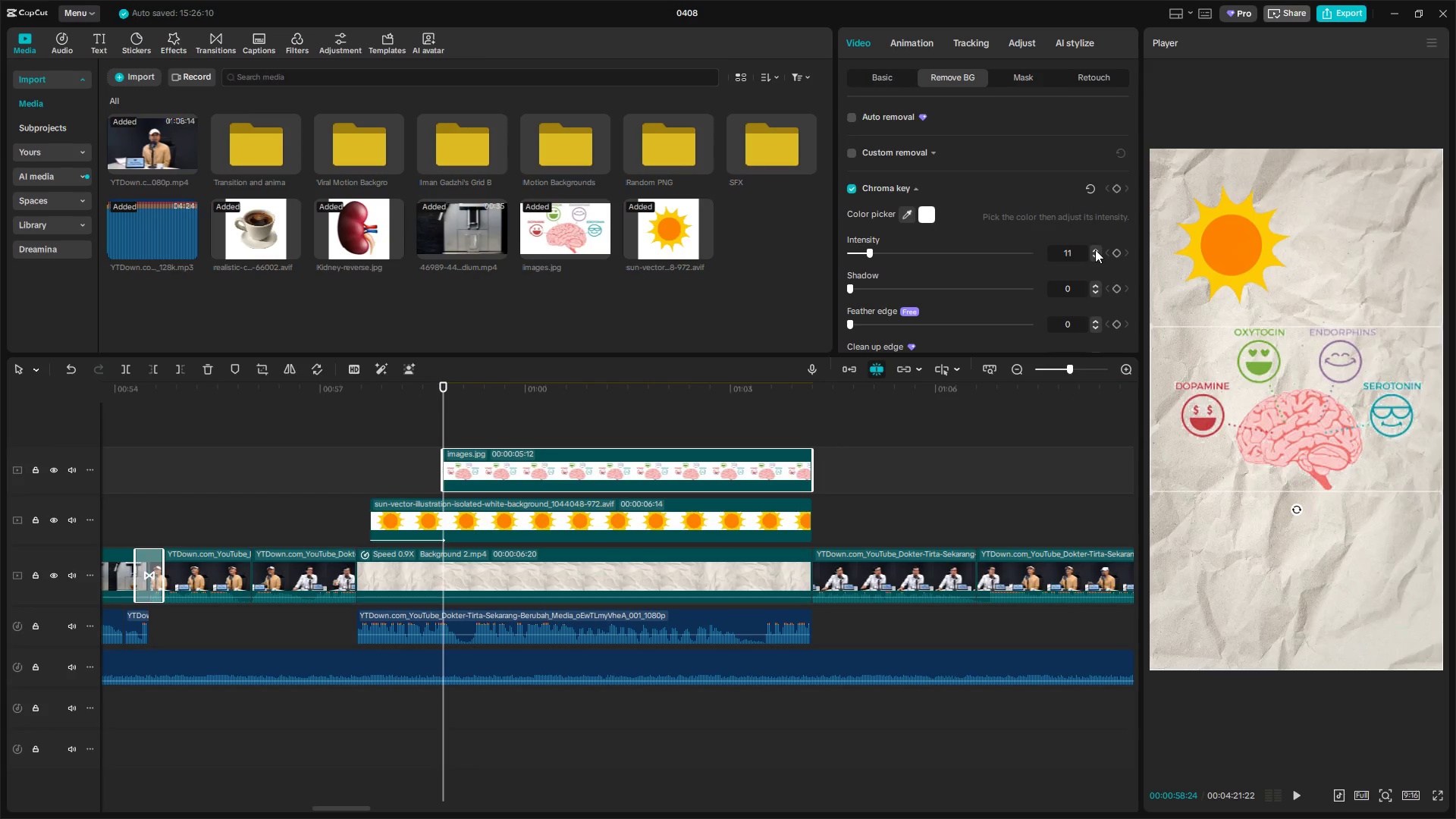 
triple_click([1095, 249])
 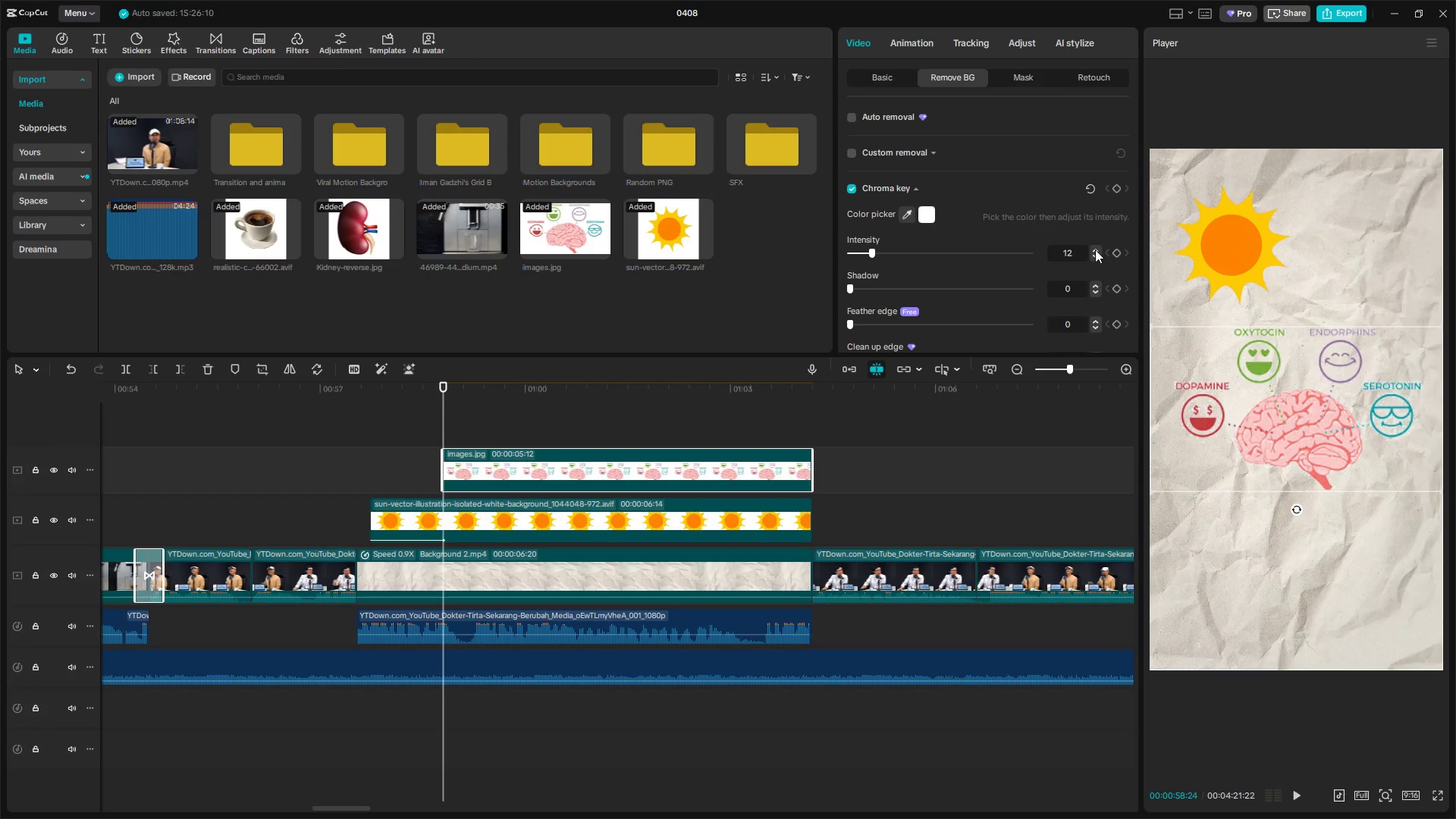 
triple_click([1095, 249])
 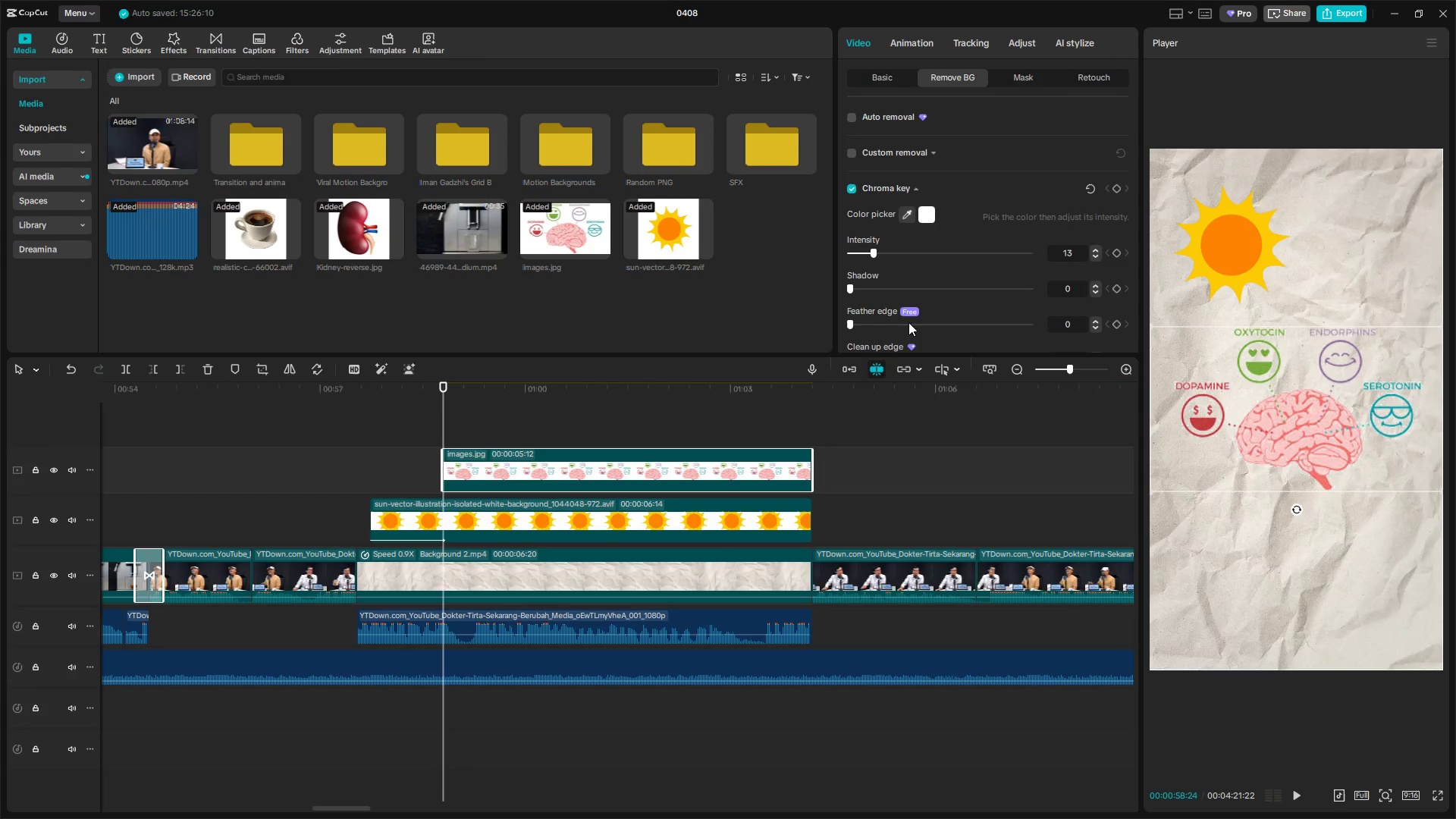 
scroll: coordinate [862, 312], scroll_direction: down, amount: 3.0
 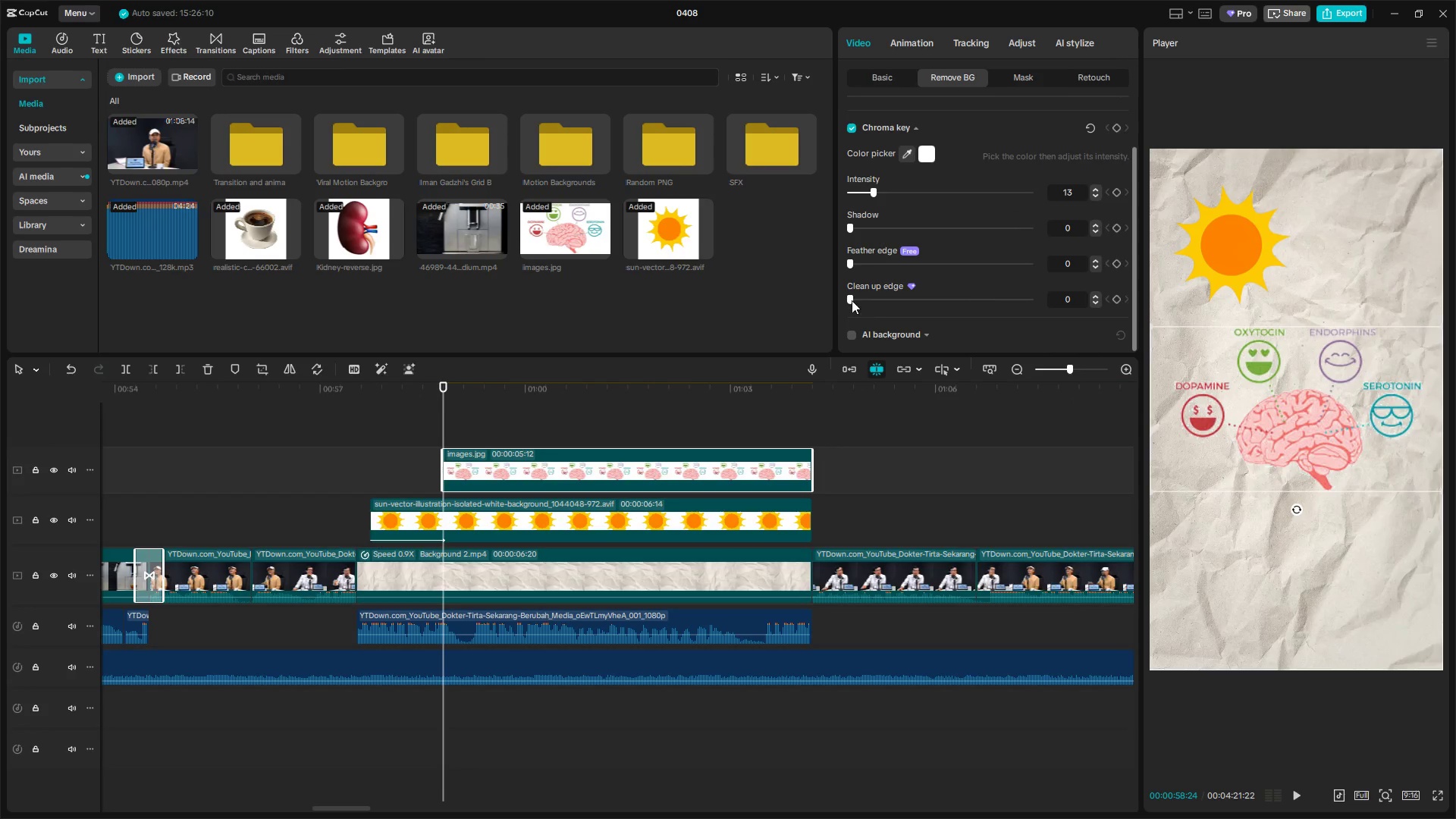 
left_click_drag(start_coordinate=[851, 299], to_coordinate=[1107, 302])
 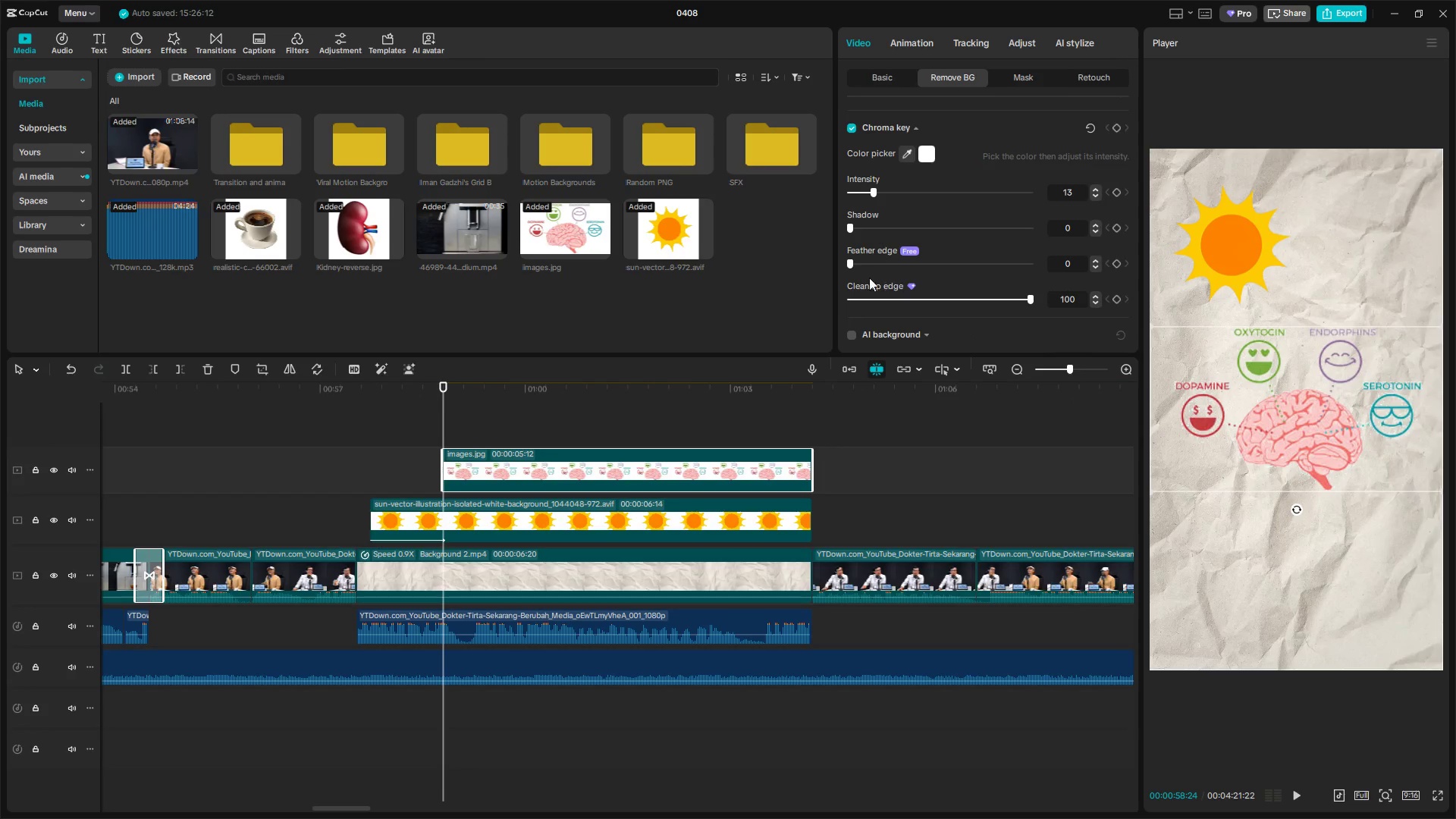 
left_click_drag(start_coordinate=[851, 263], to_coordinate=[877, 264])
 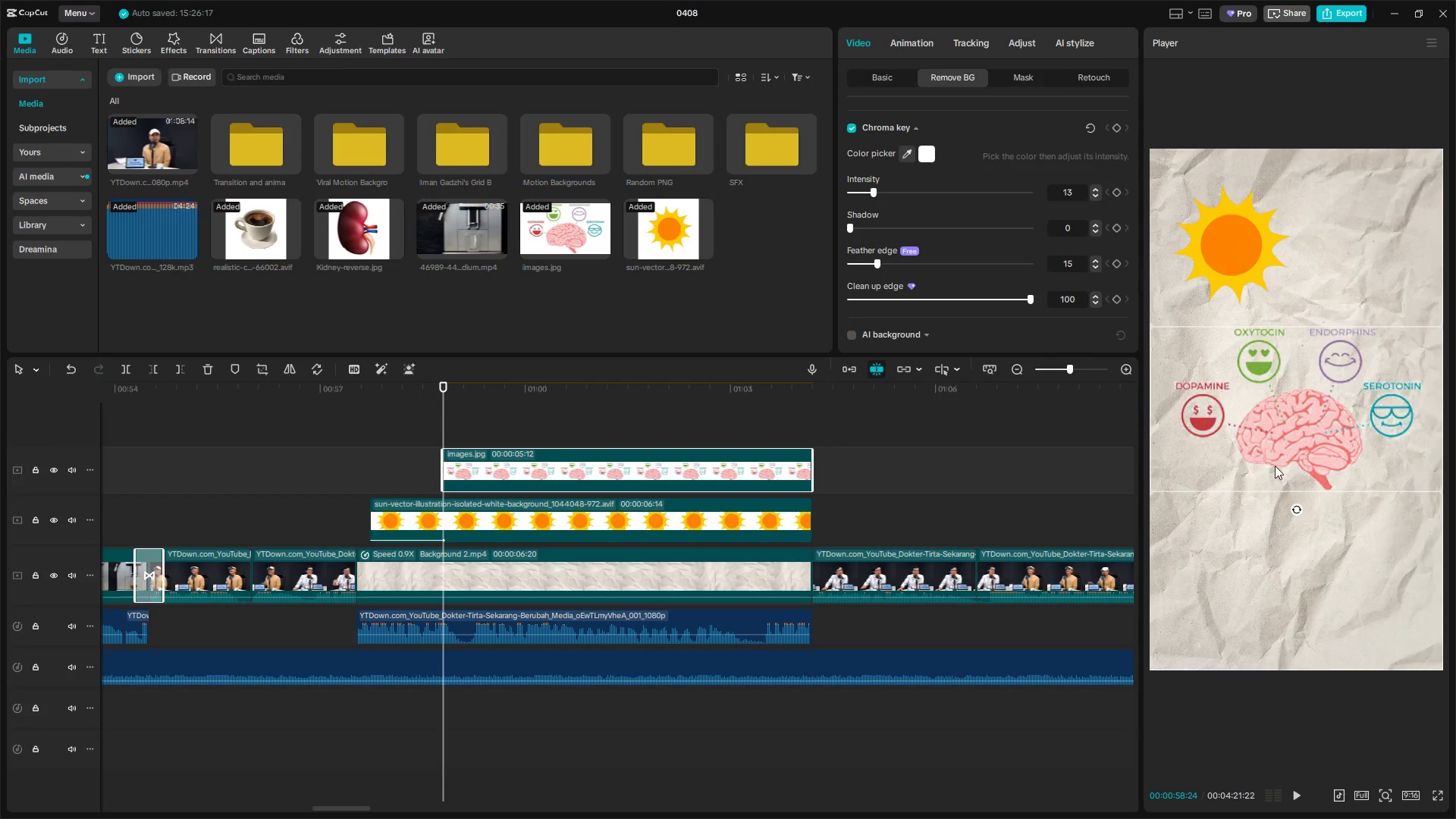 
left_click_drag(start_coordinate=[1332, 447], to_coordinate=[1293, 435])
 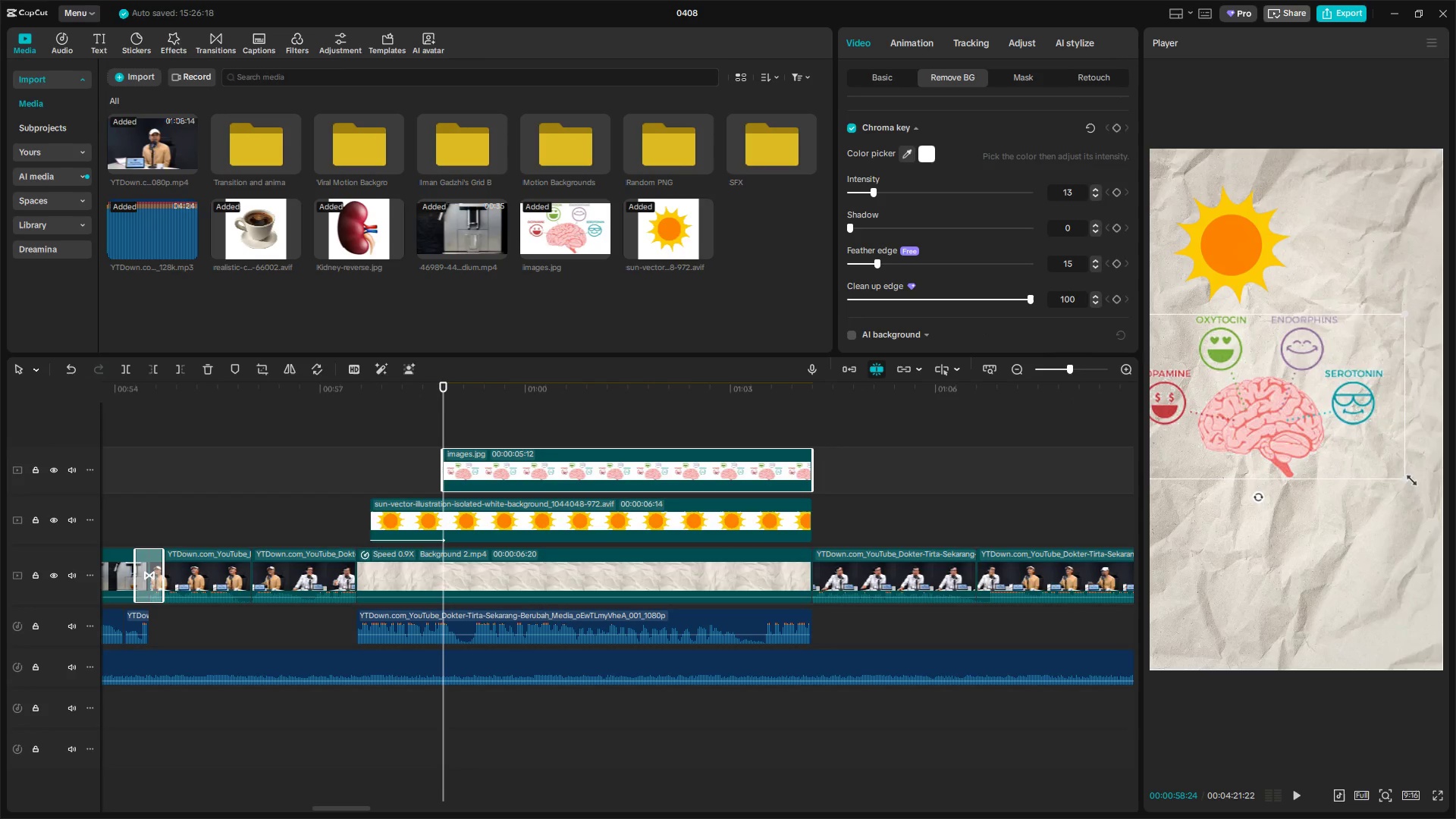 
left_click_drag(start_coordinate=[1406, 480], to_coordinate=[1324, 425])
 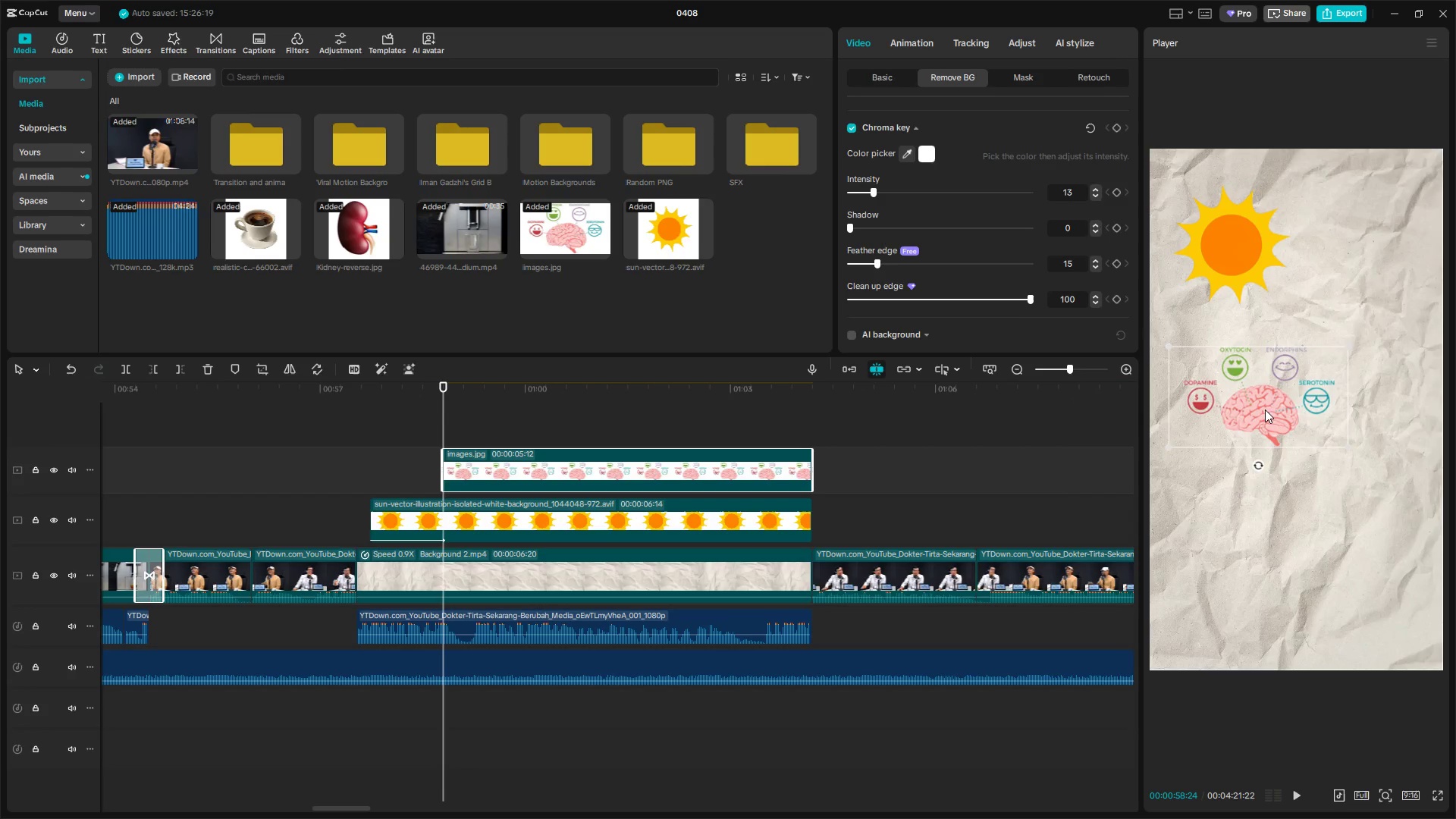 
left_click_drag(start_coordinate=[1265, 410], to_coordinate=[1298, 423])
 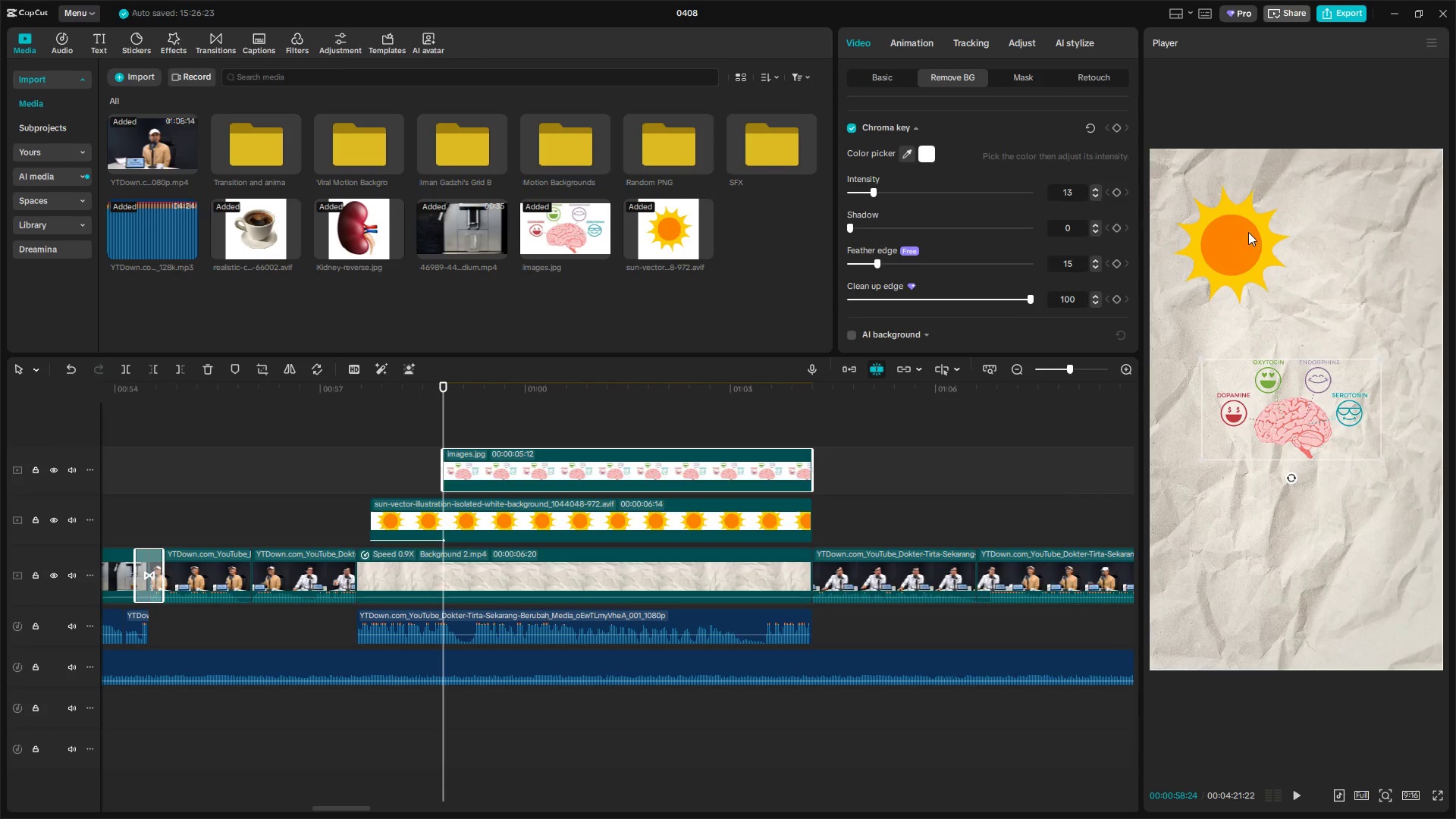 
left_click_drag(start_coordinate=[1248, 232], to_coordinate=[1308, 232])
 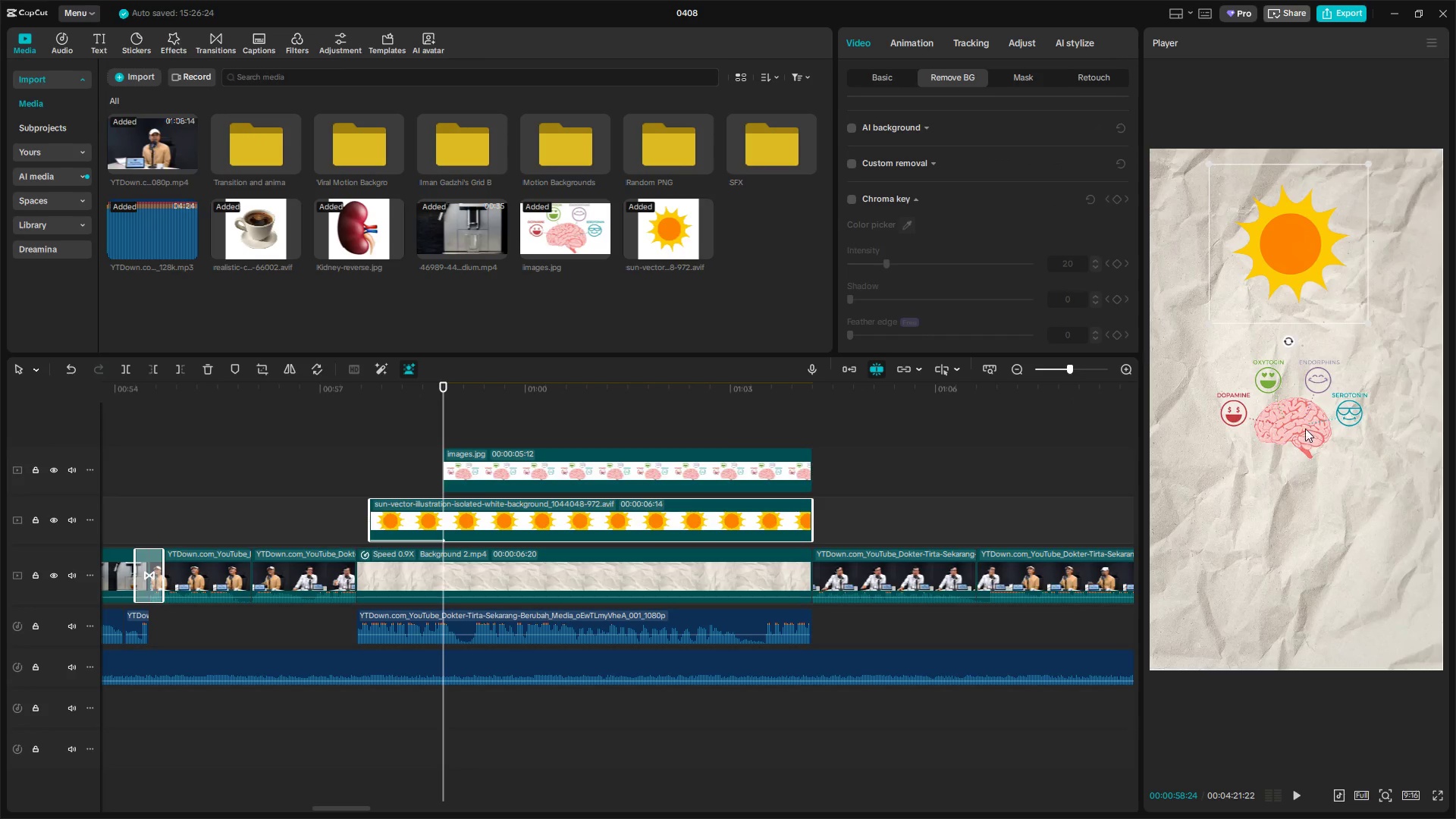 
left_click_drag(start_coordinate=[1301, 420], to_coordinate=[1292, 423])
 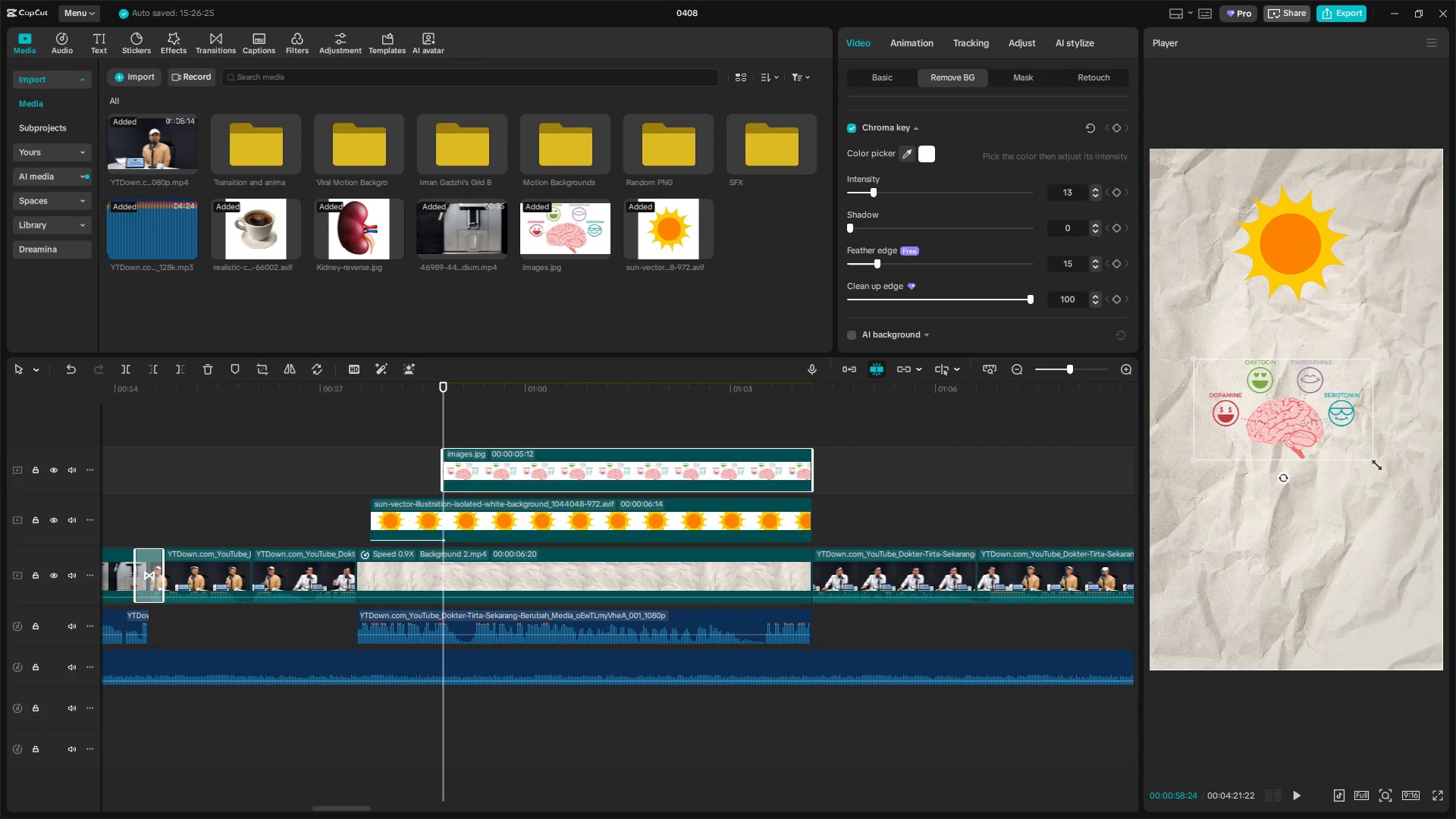 
left_click_drag(start_coordinate=[1373, 461], to_coordinate=[1395, 477])
 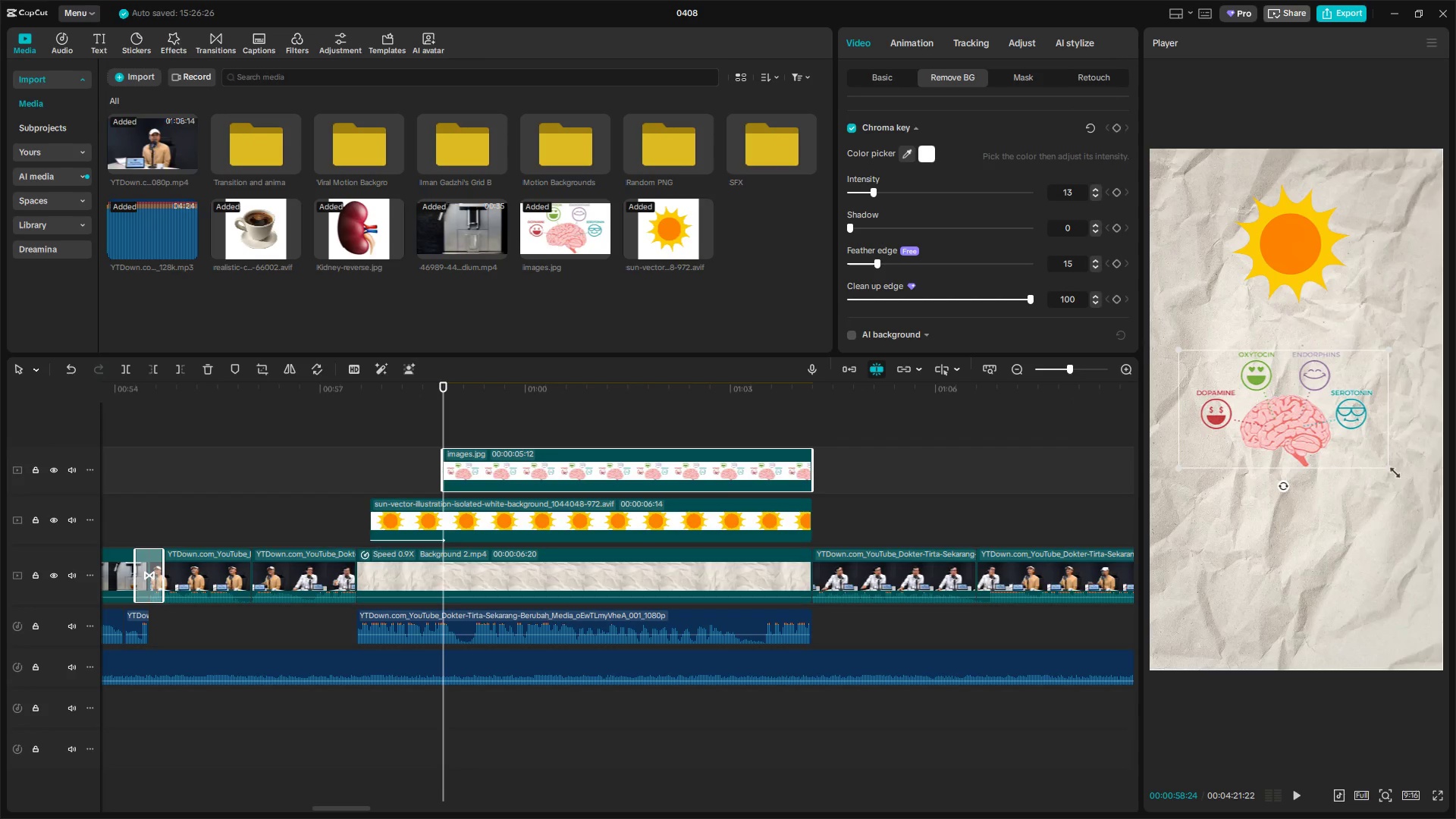 
left_click_drag(start_coordinate=[1390, 469], to_coordinate=[1376, 461])
 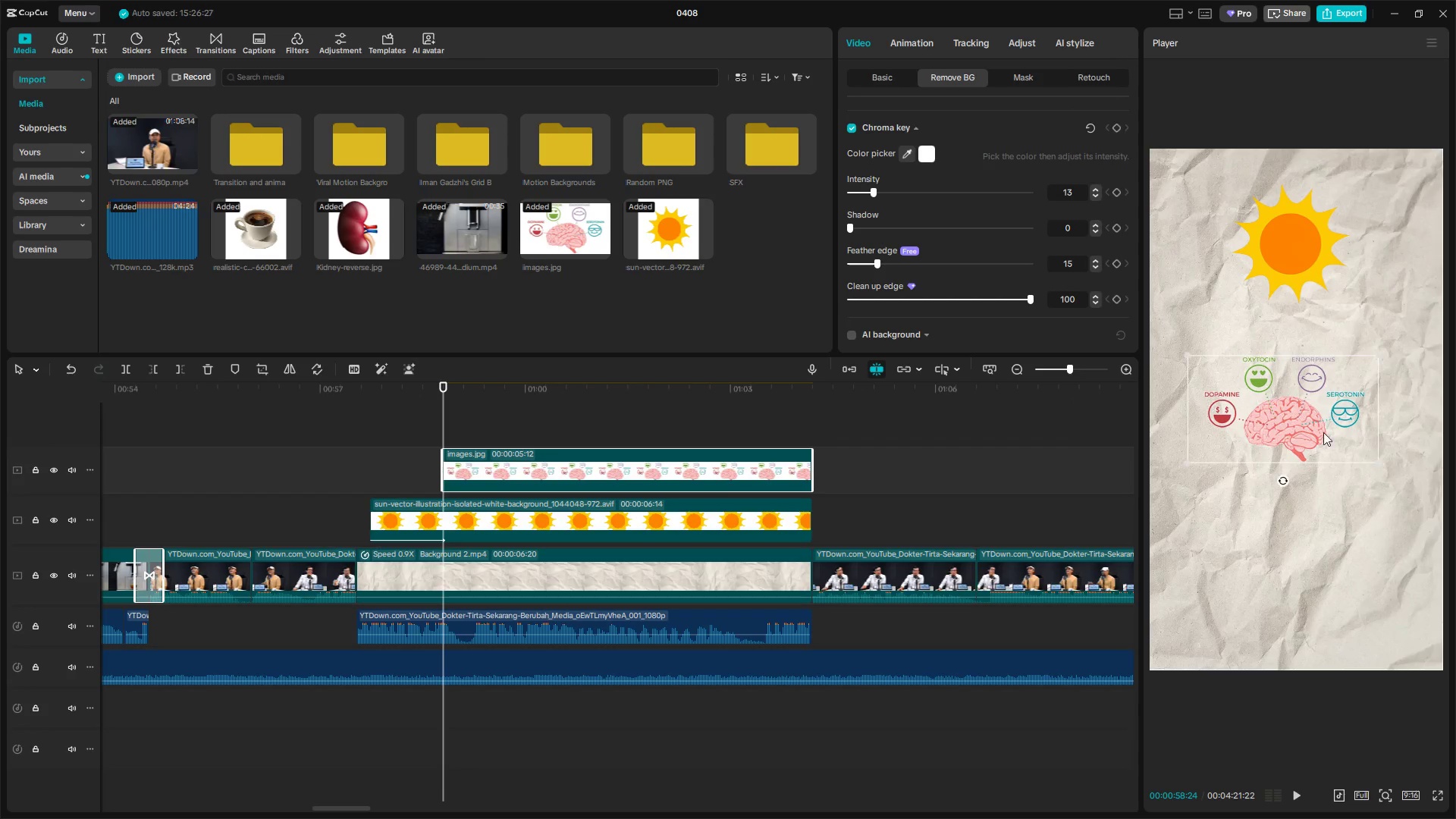 
left_click_drag(start_coordinate=[1316, 428], to_coordinate=[1294, 440])
 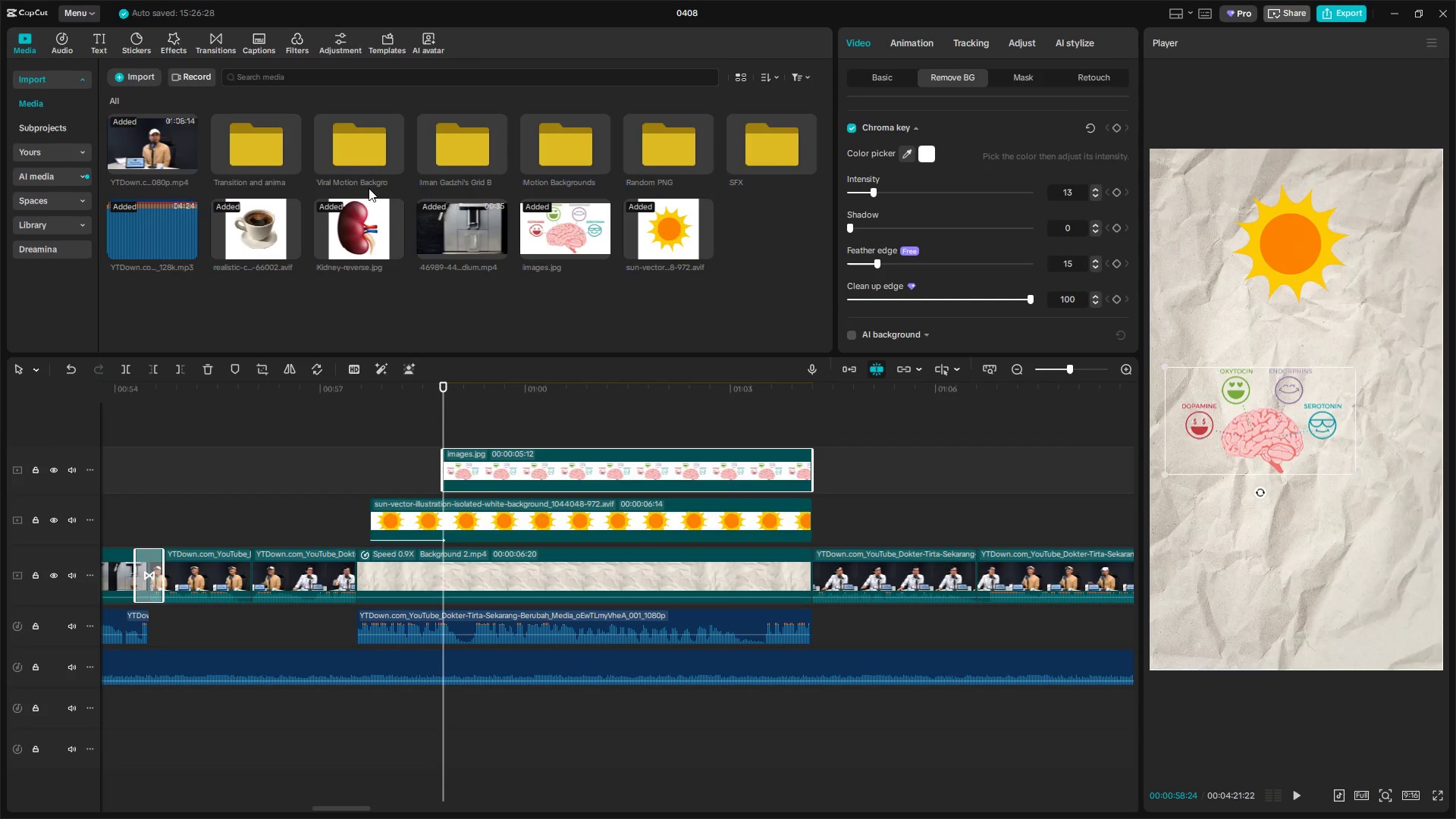 
left_click([348, 77])
 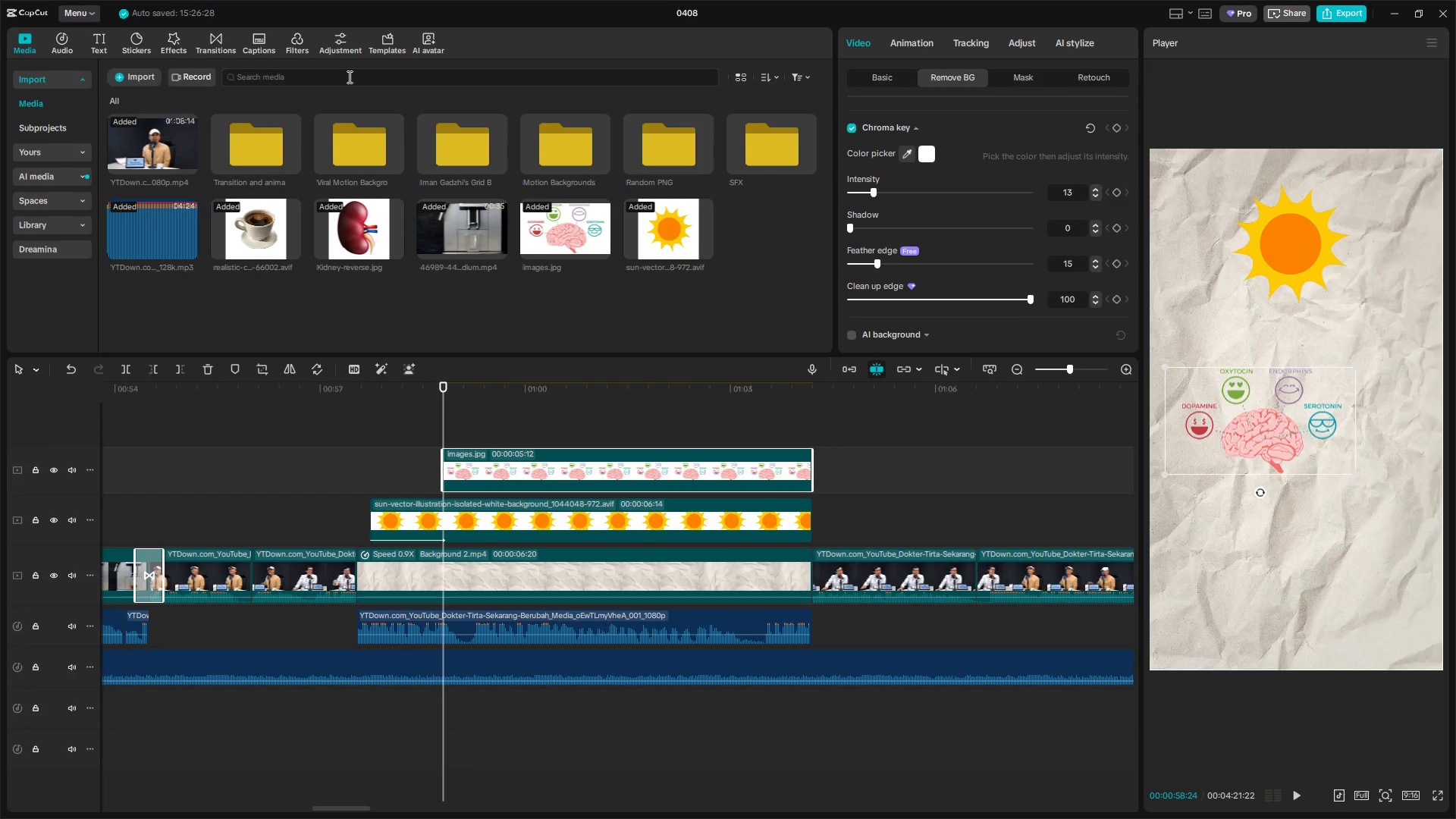 
type(arrow)
 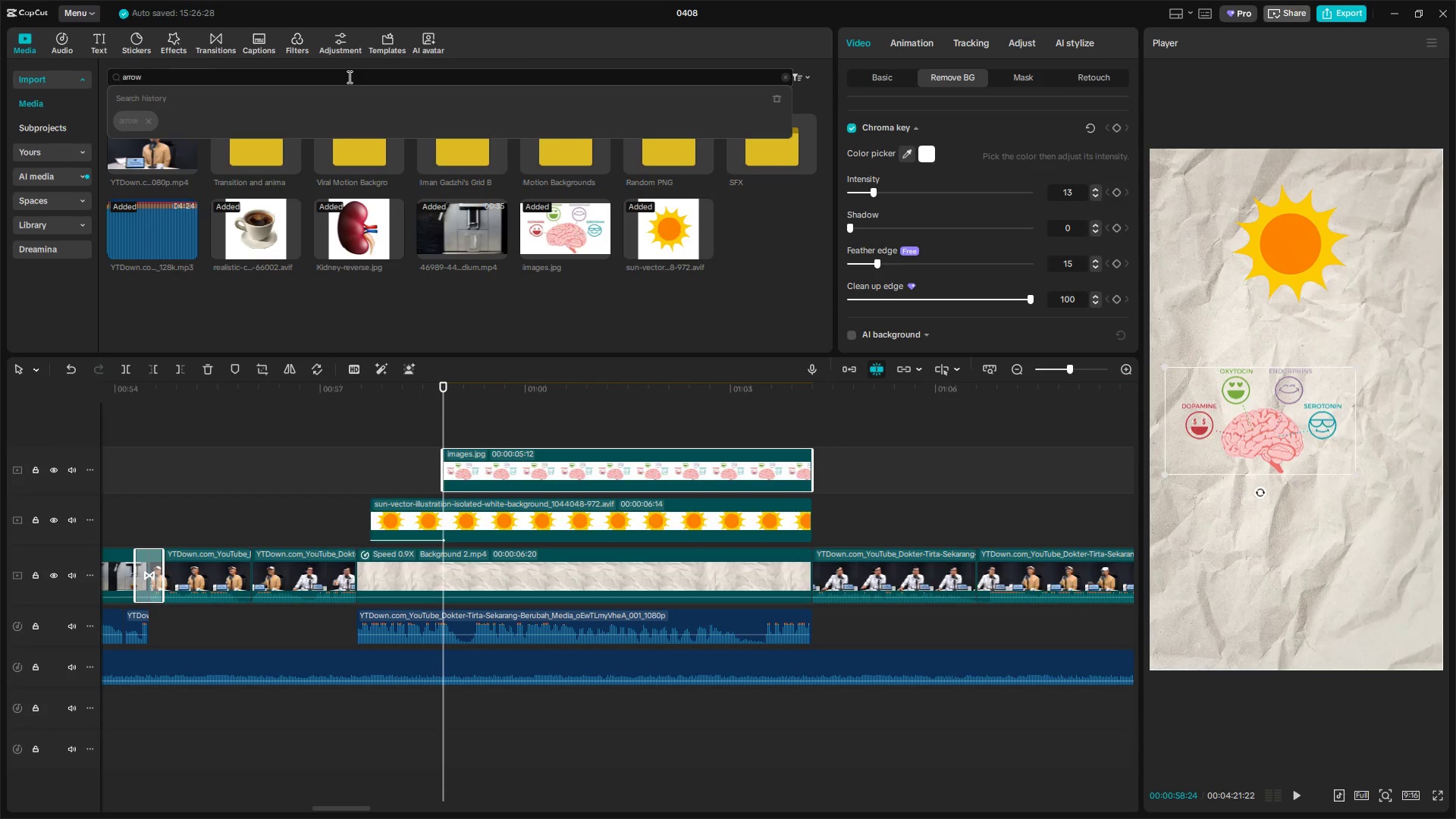 
key(Enter)
 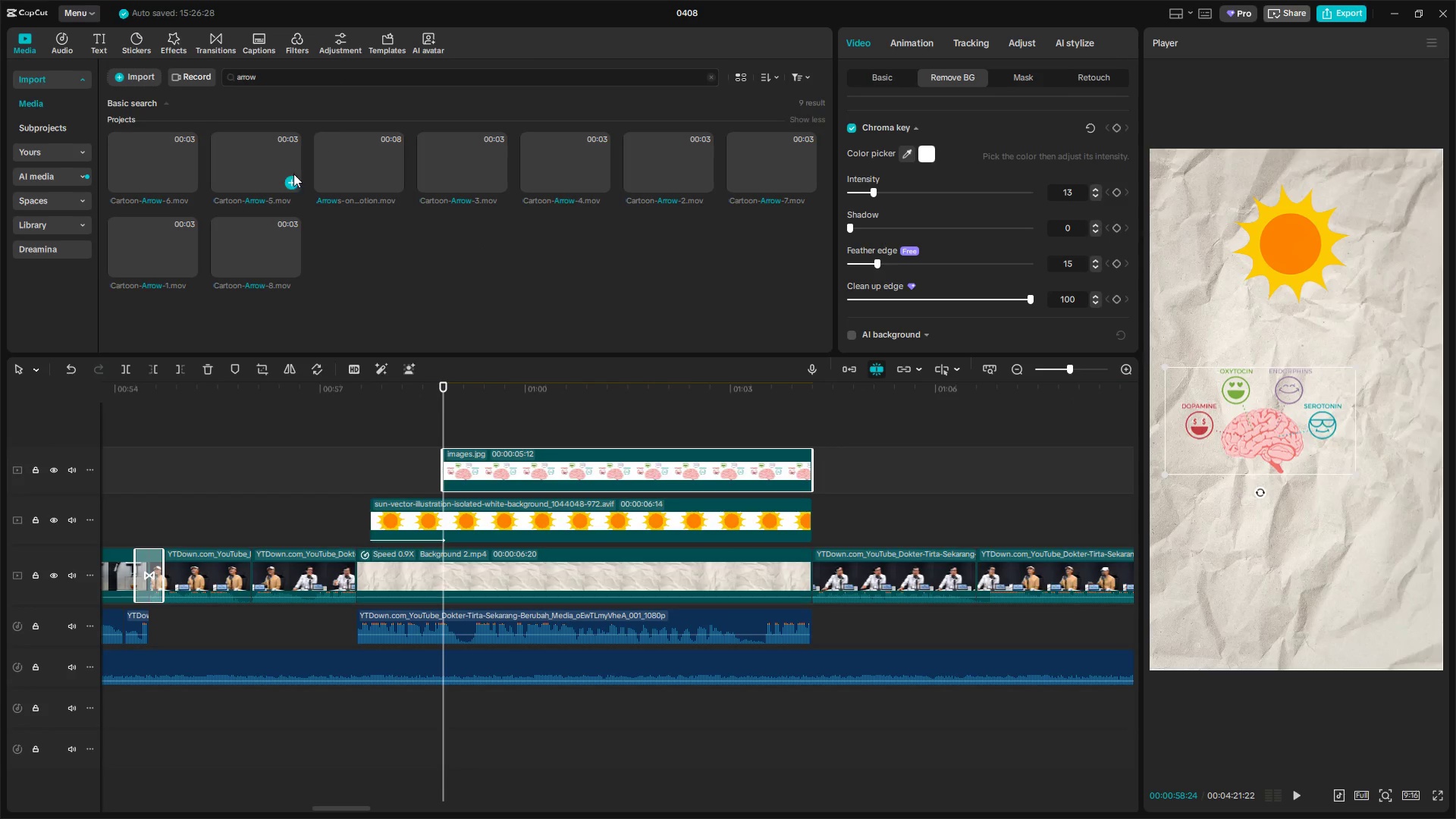 
left_click([357, 170])
 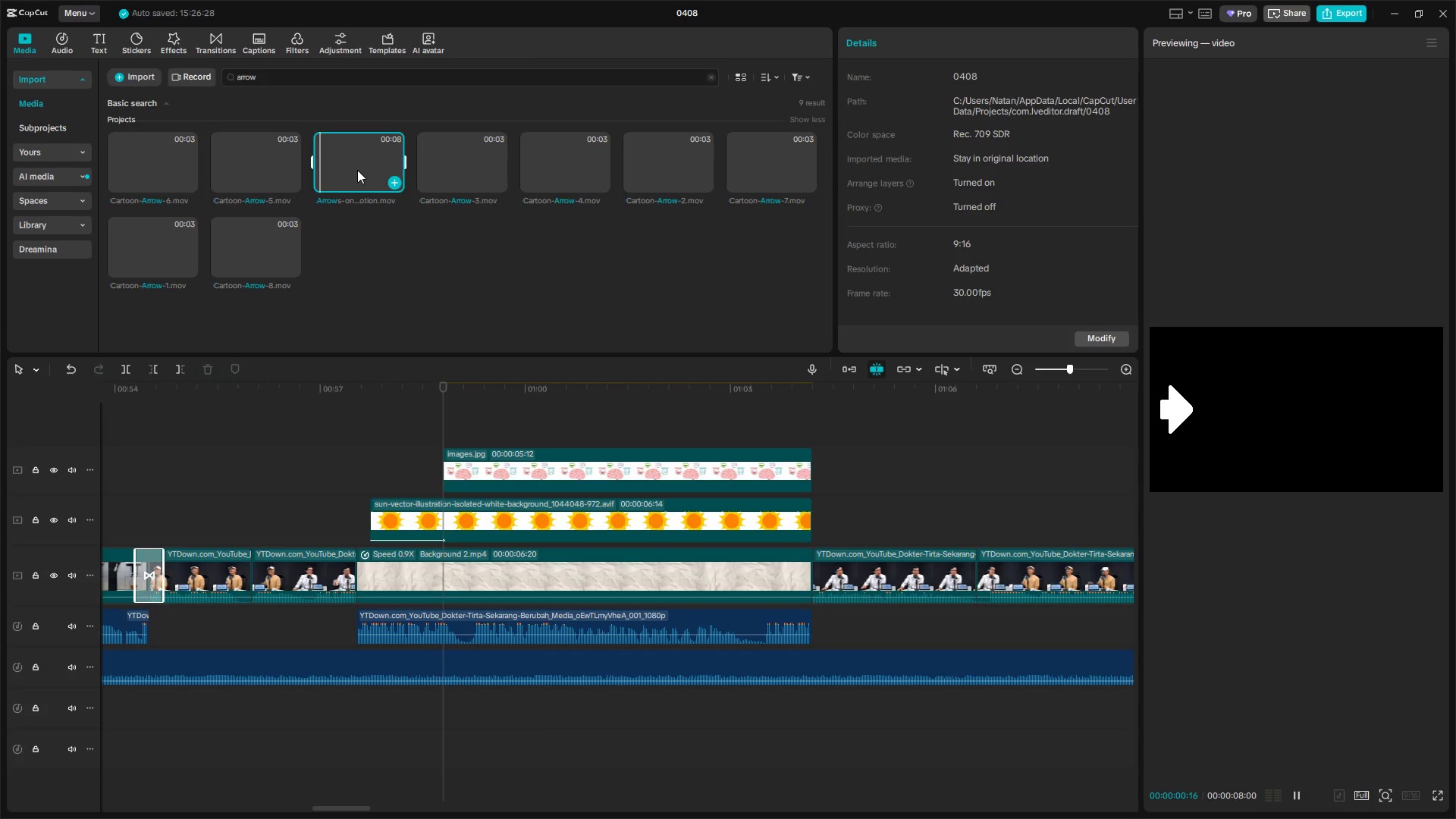 
left_click([274, 158])
 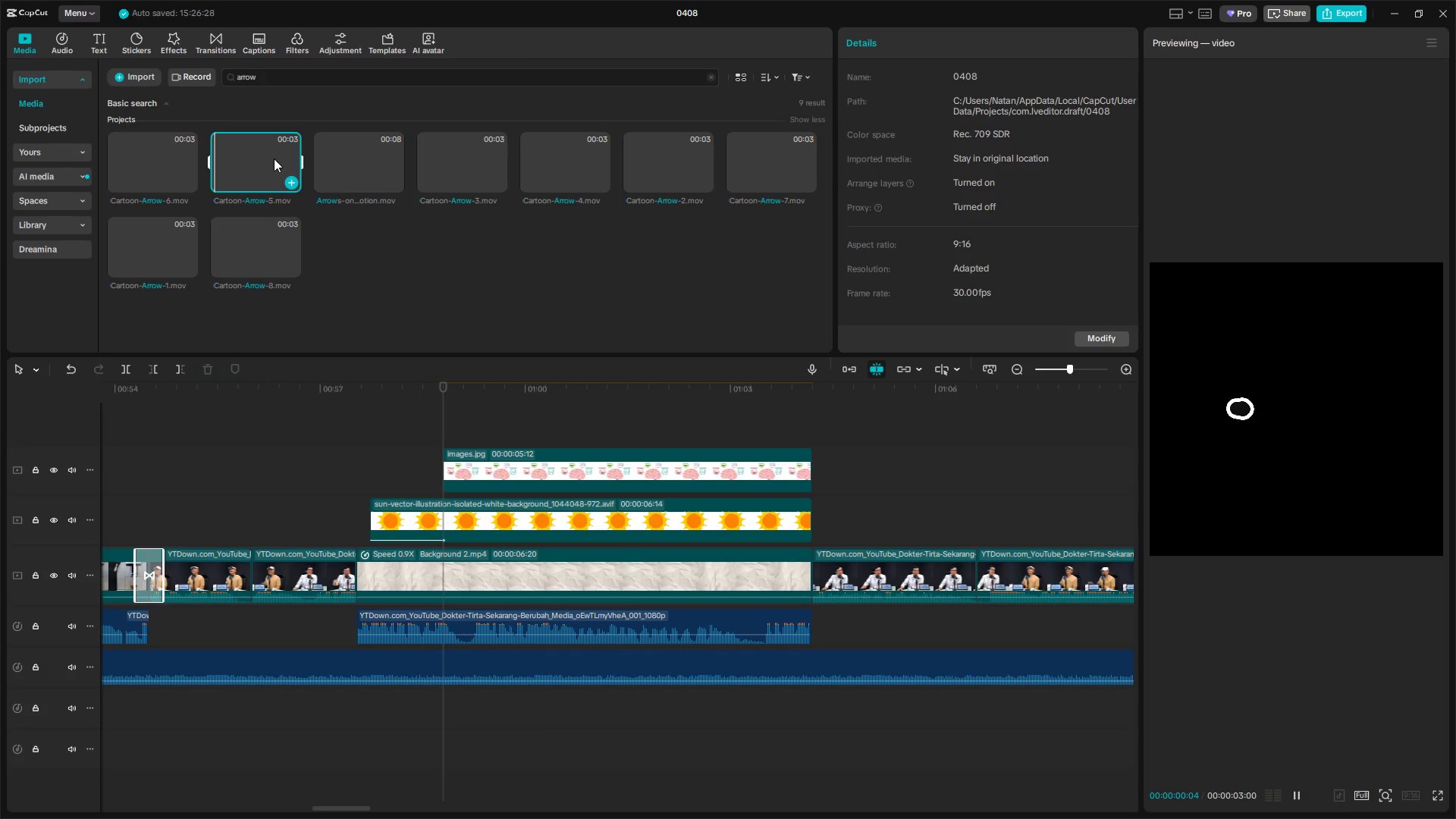 
left_click([347, 167])
 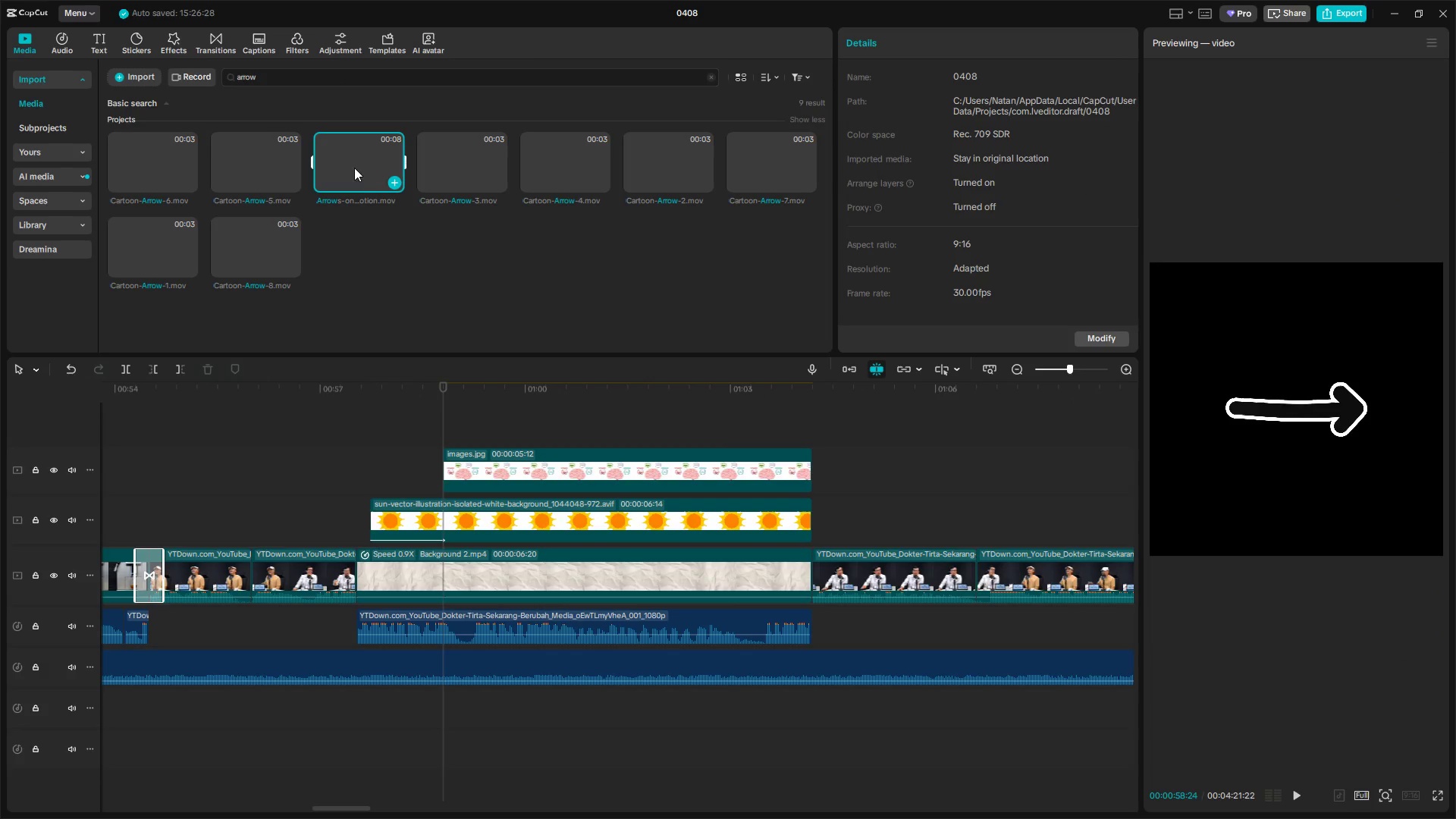 
left_click_drag(start_coordinate=[354, 167], to_coordinate=[444, 427])
 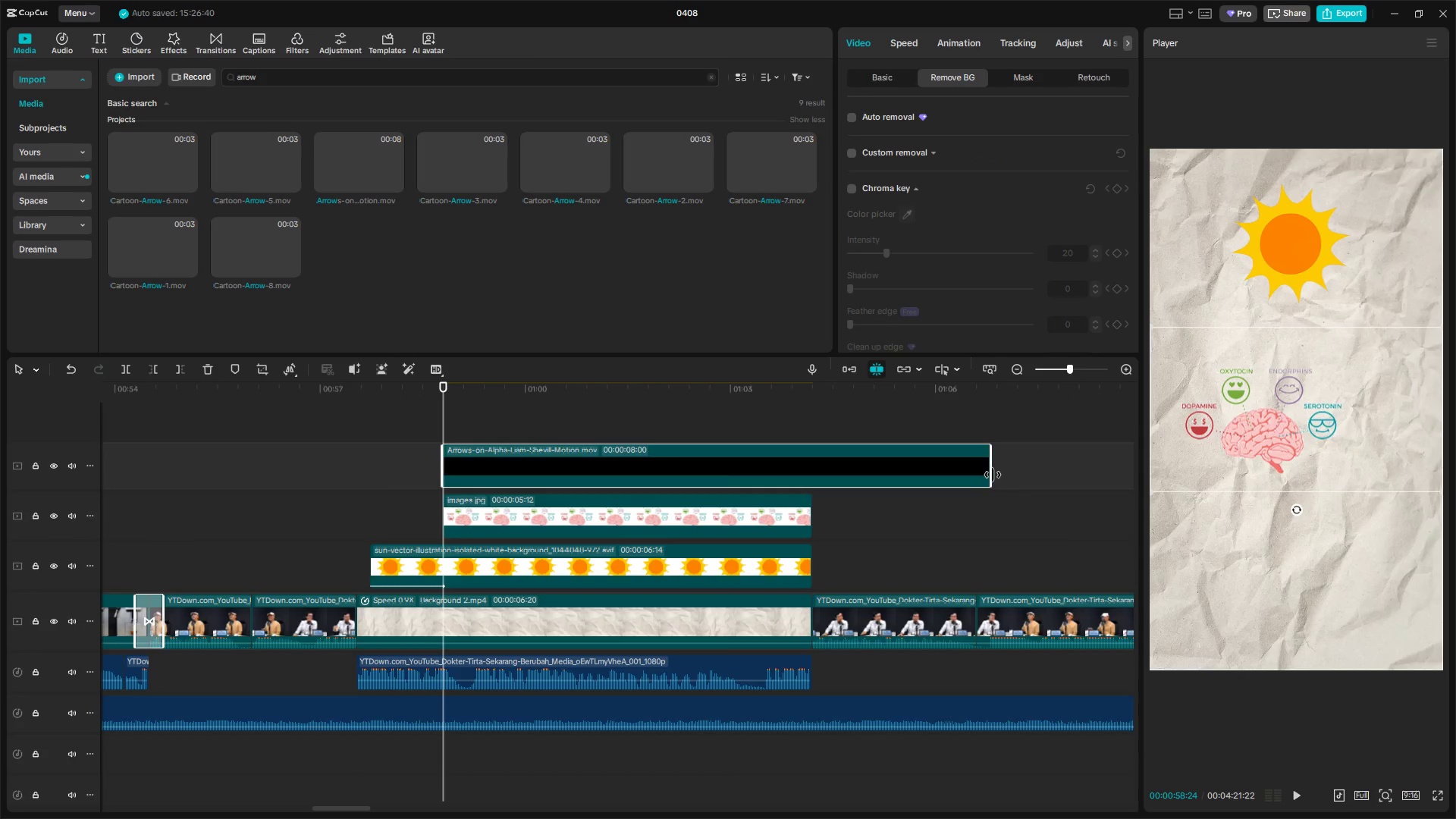 
left_click_drag(start_coordinate=[993, 475], to_coordinate=[812, 484])
 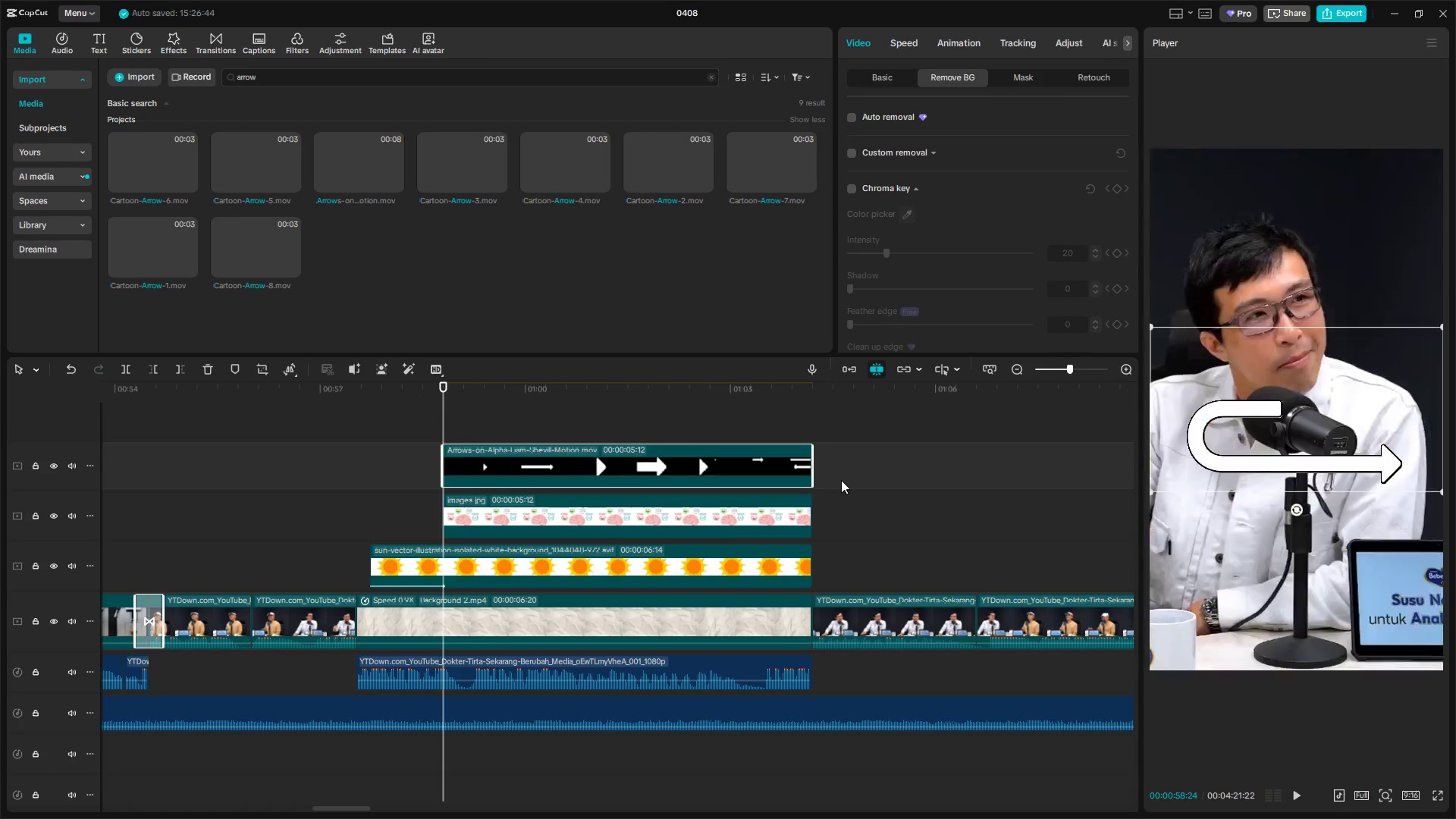 
key(Space)
 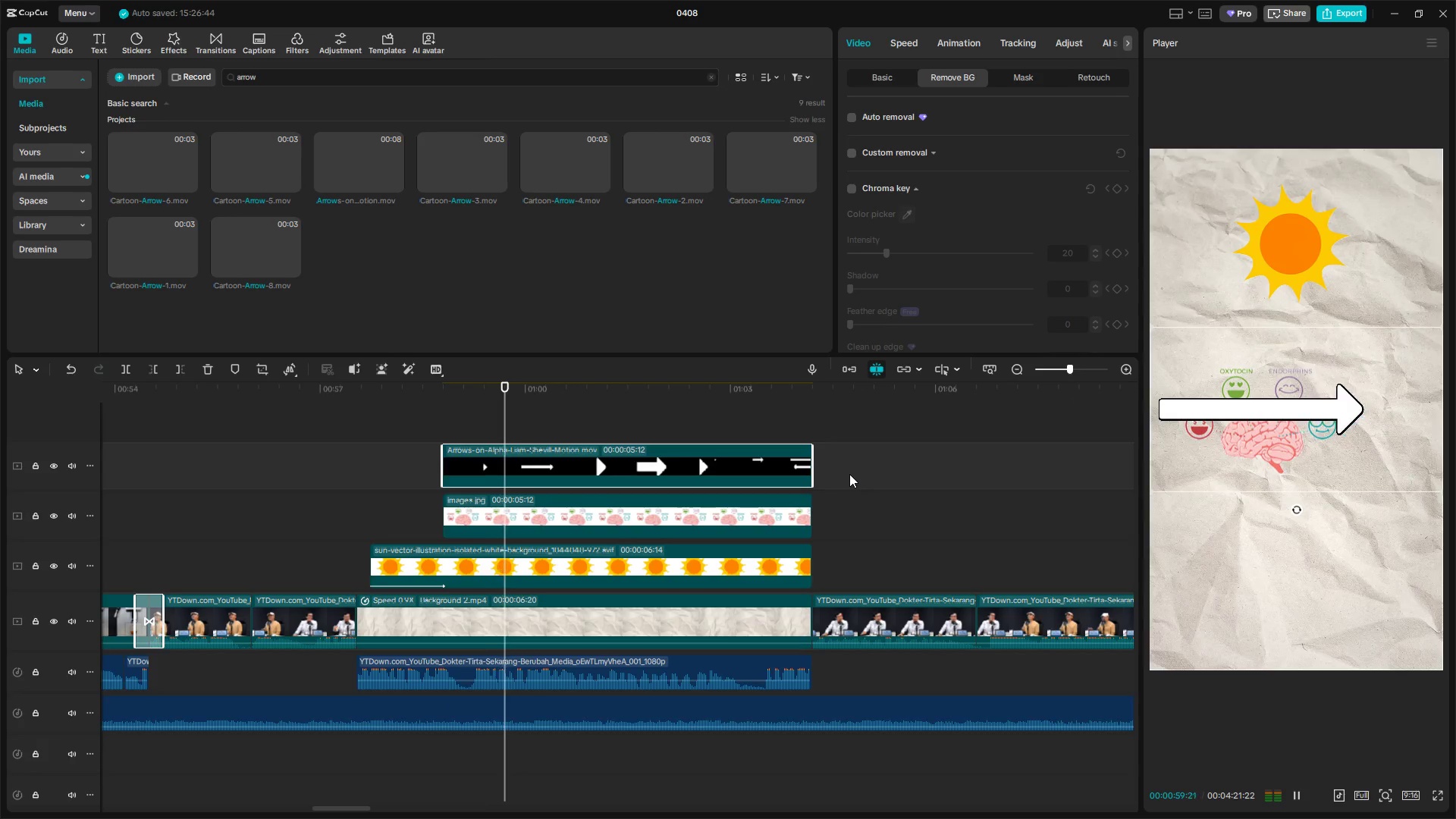 
key(Space)
 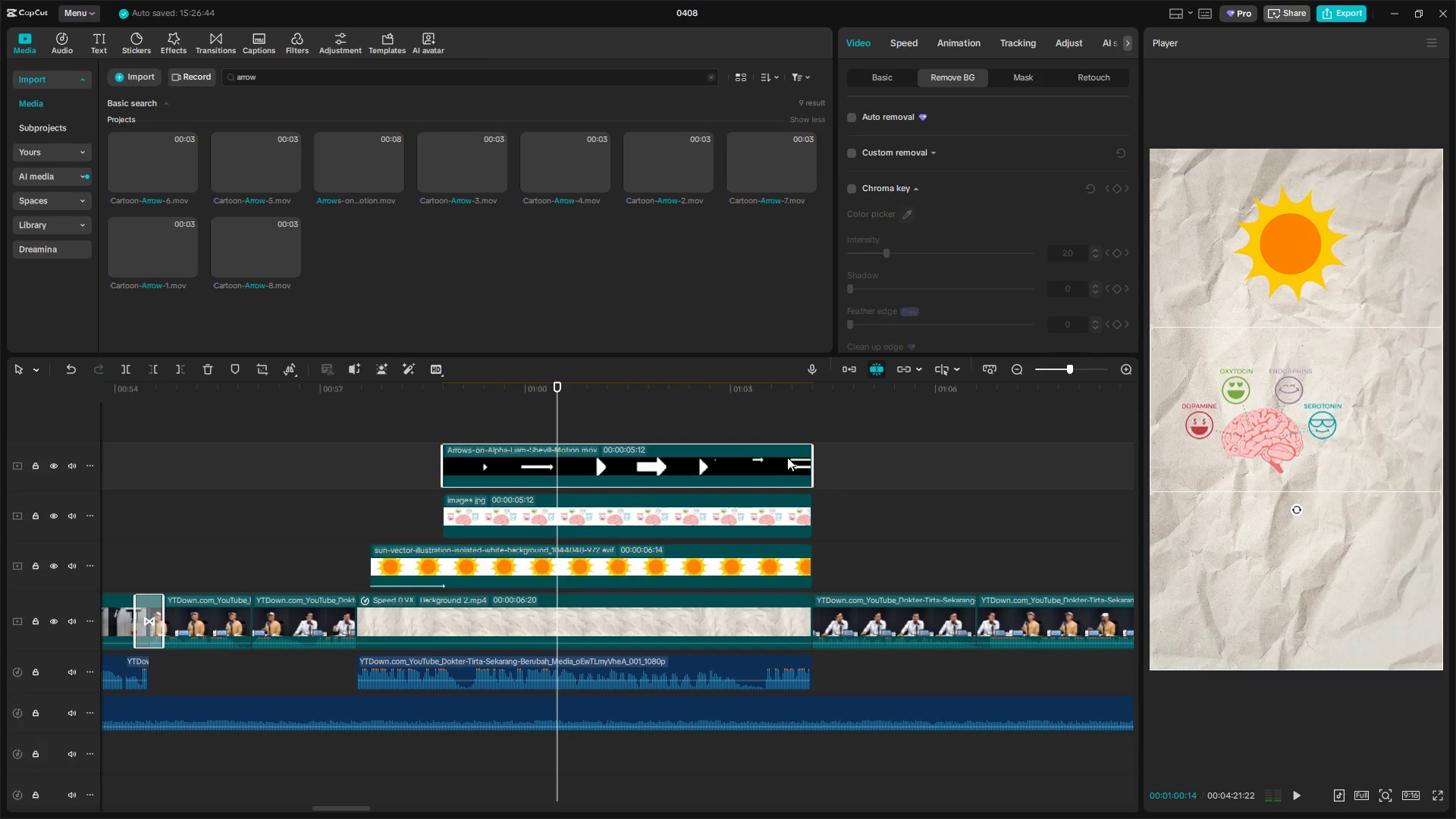 
left_click([724, 449])
 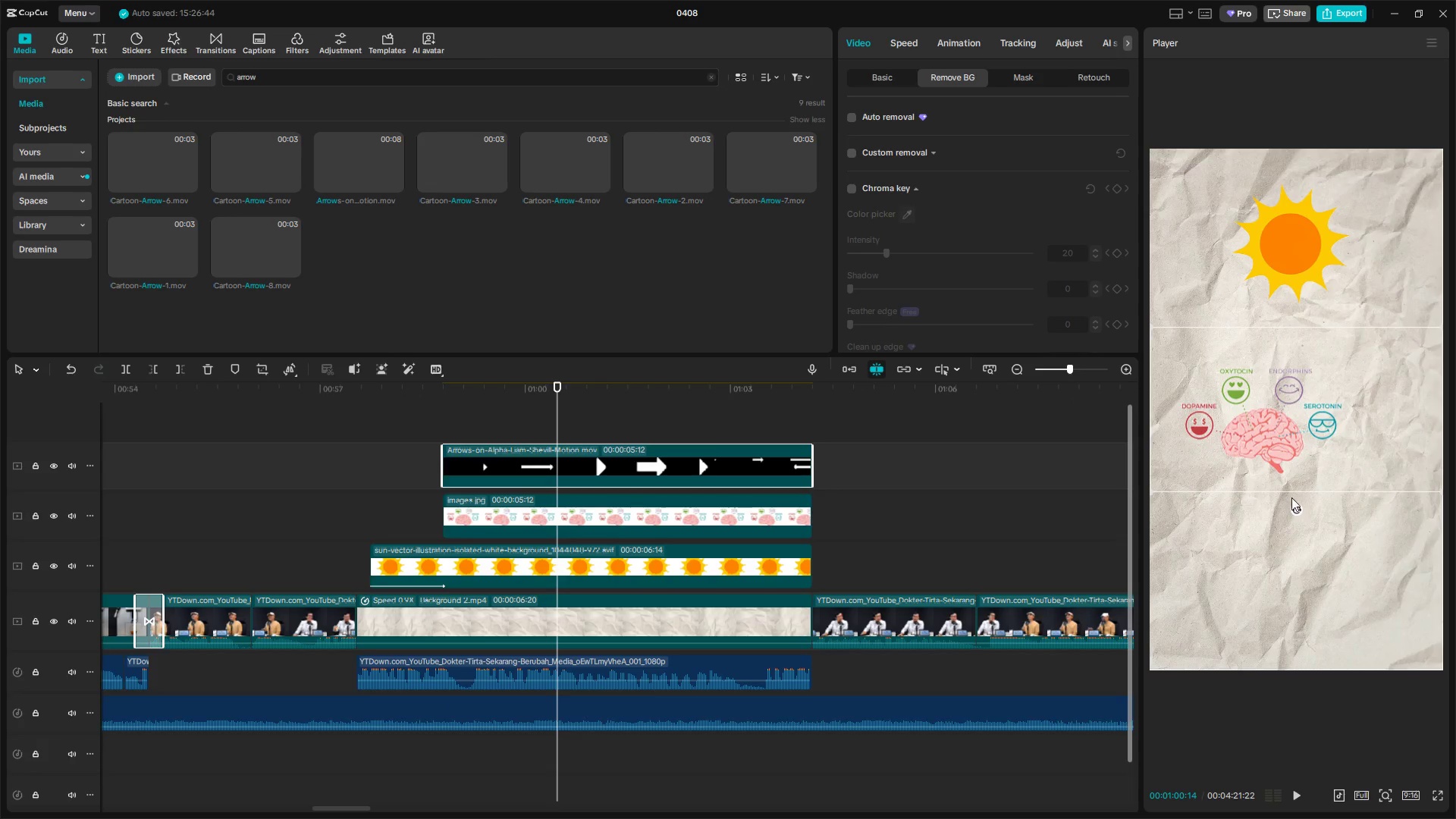 
left_click_drag(start_coordinate=[1291, 510], to_coordinate=[1161, 409])
 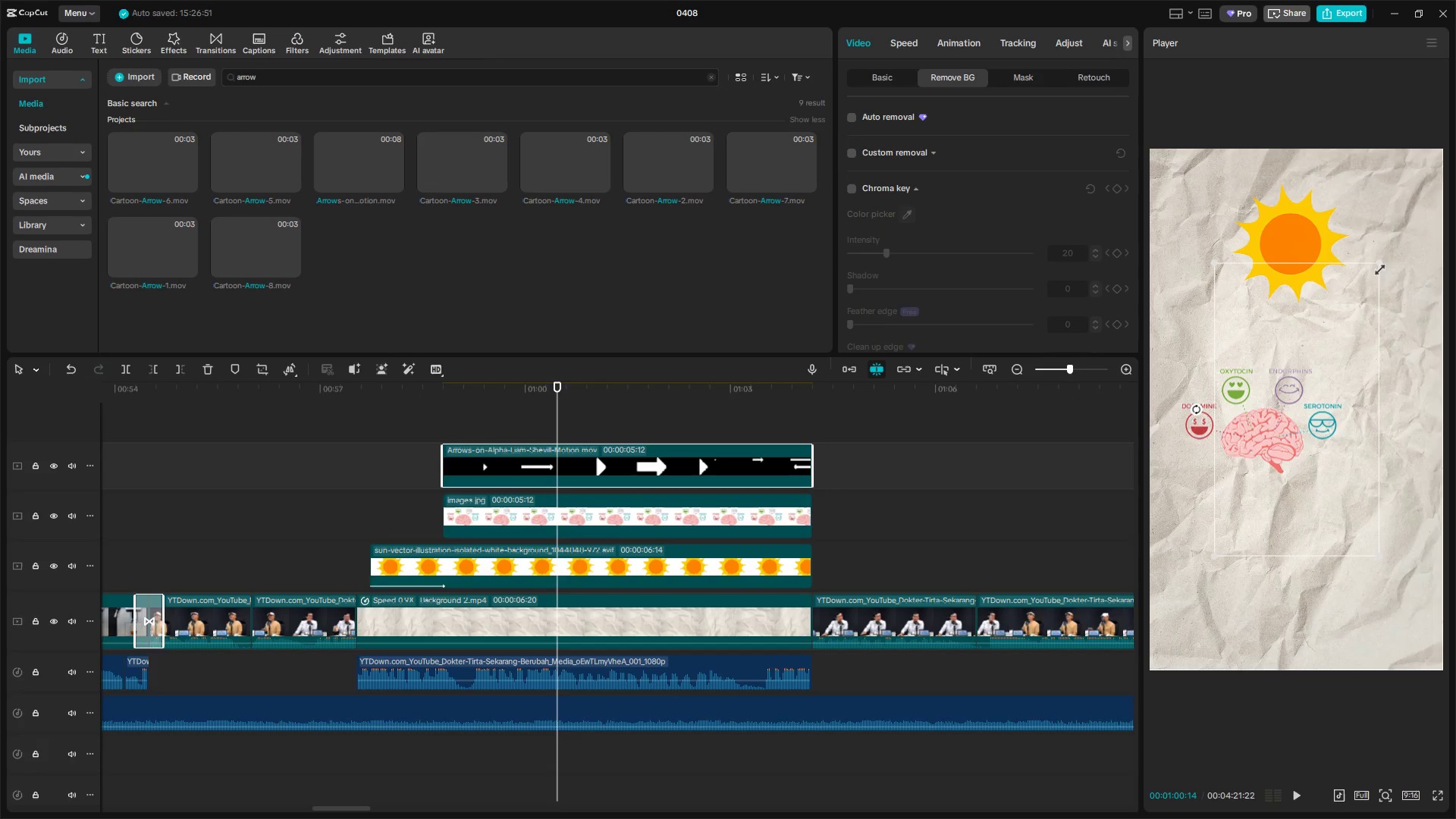 
left_click_drag(start_coordinate=[1382, 257], to_coordinate=[1279, 373])
 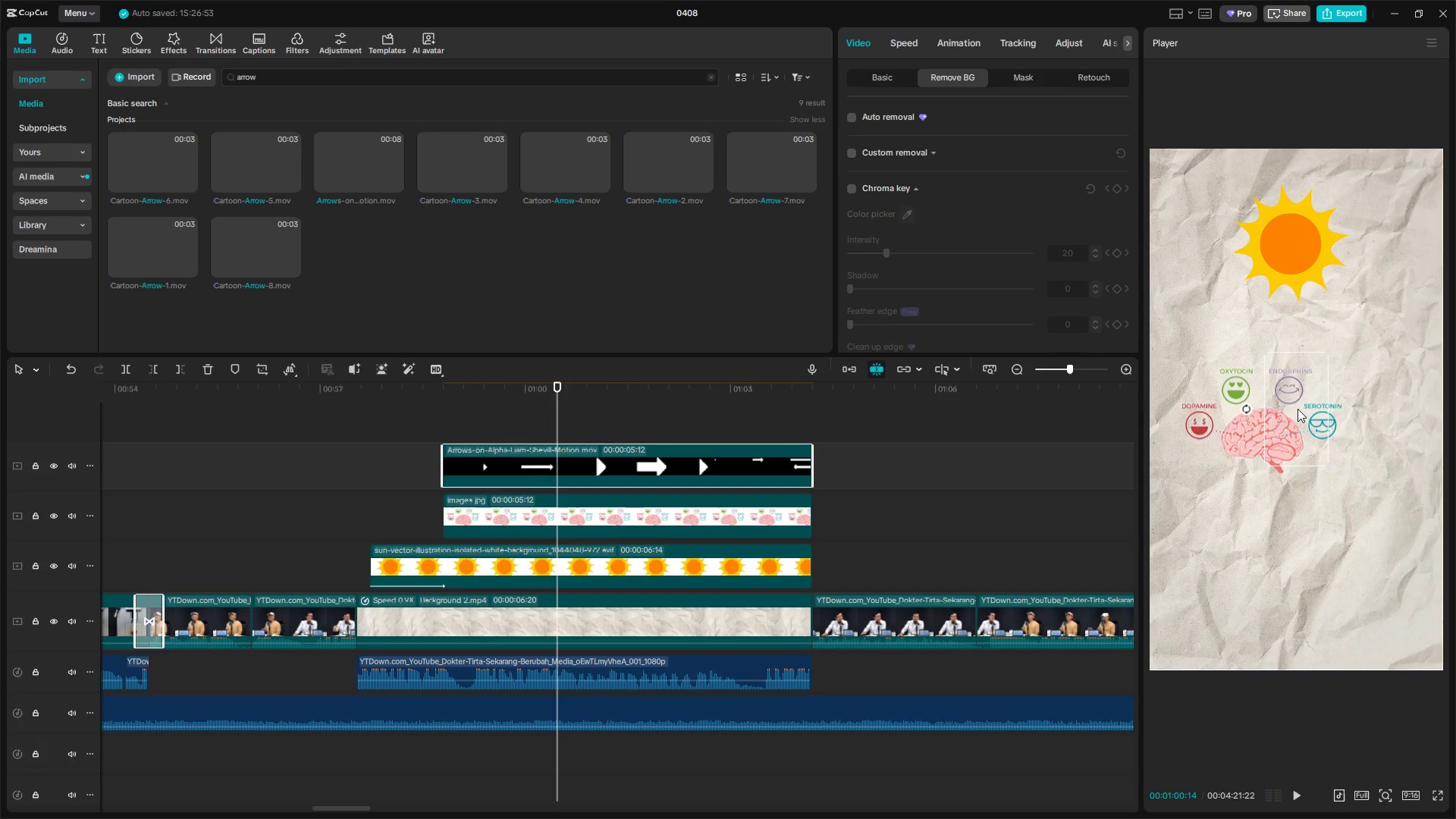 
left_click_drag(start_coordinate=[1294, 412], to_coordinate=[1380, 428])
 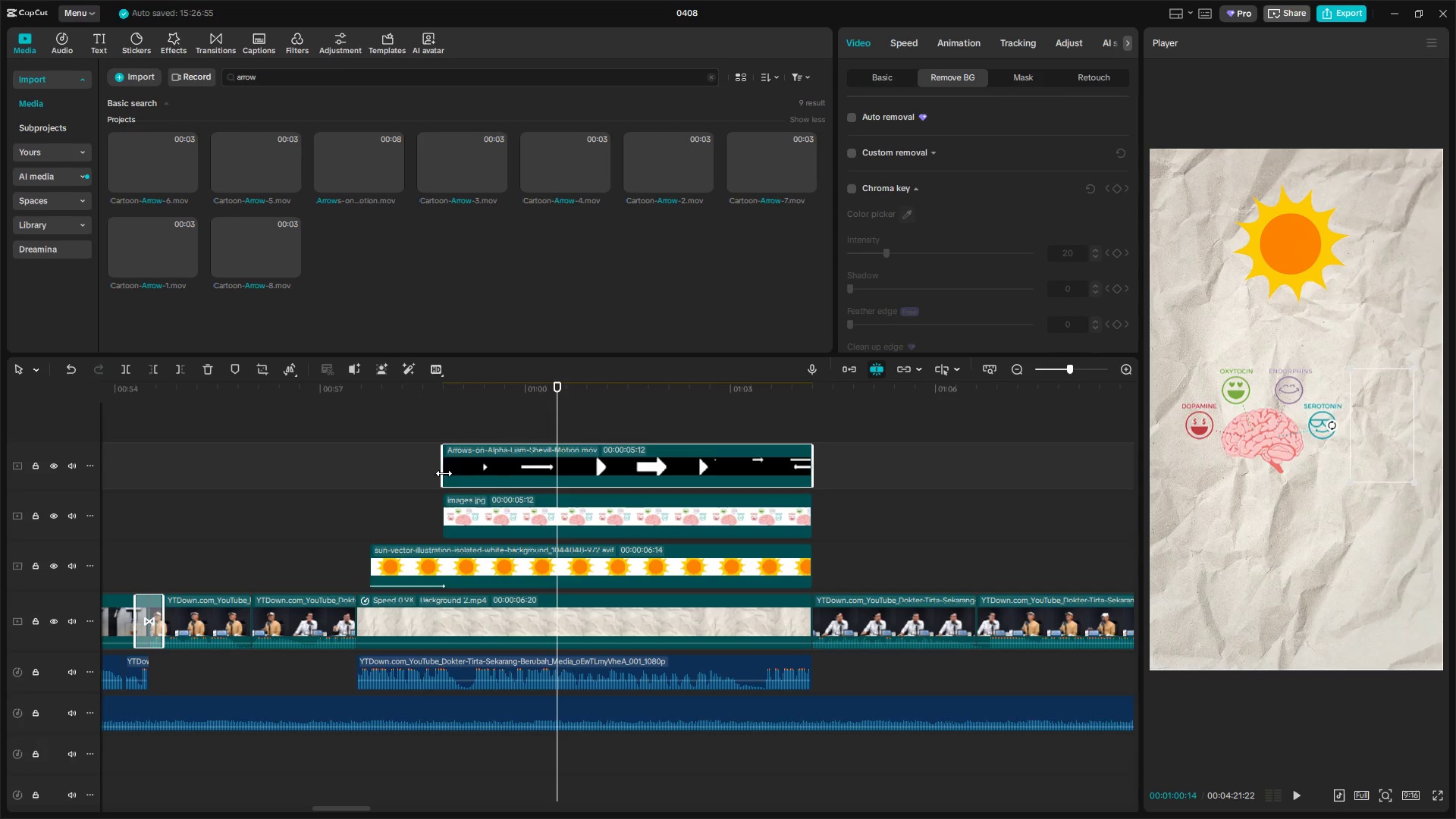 
left_click([365, 468])
 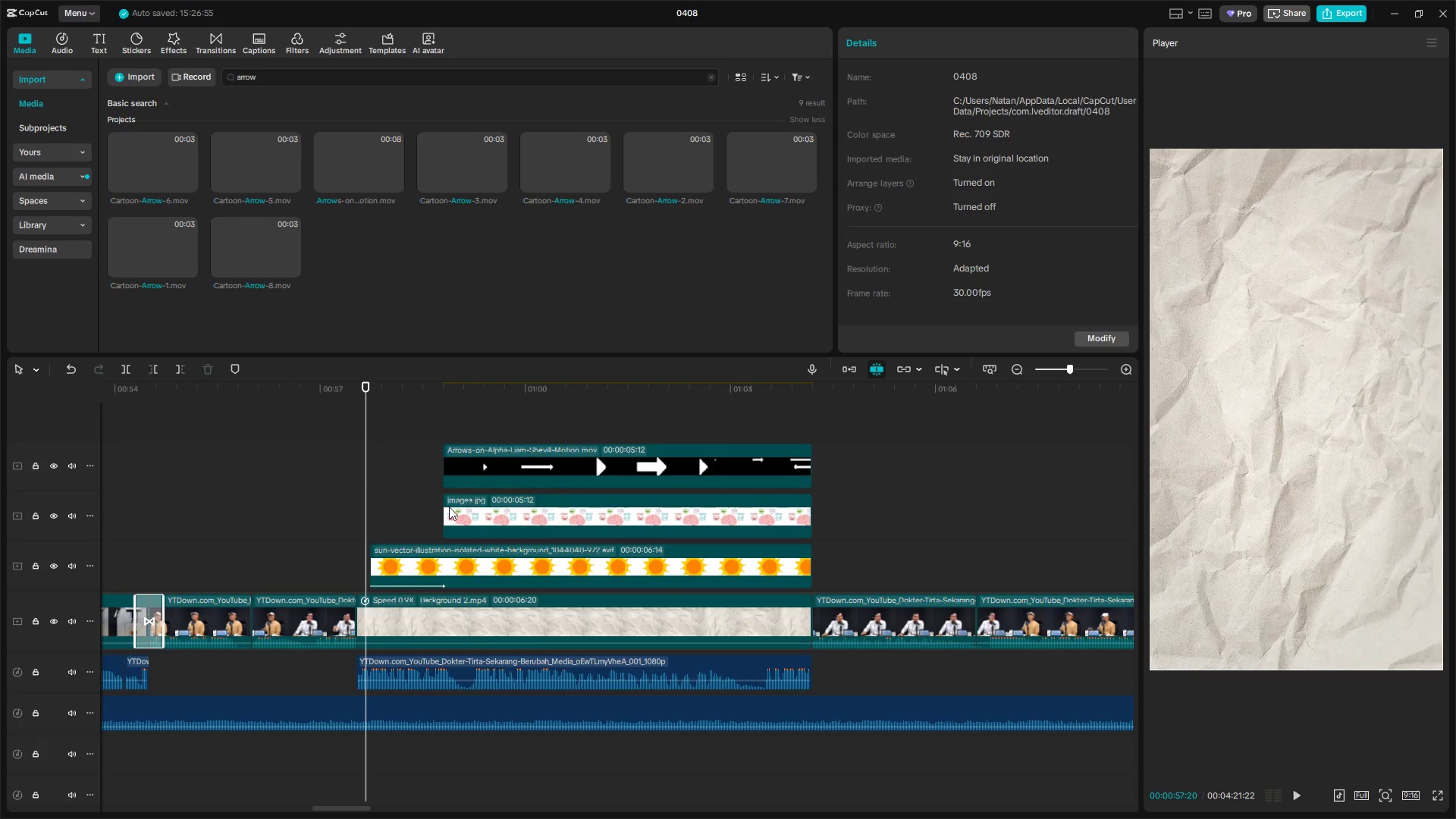 
left_click([450, 507])
 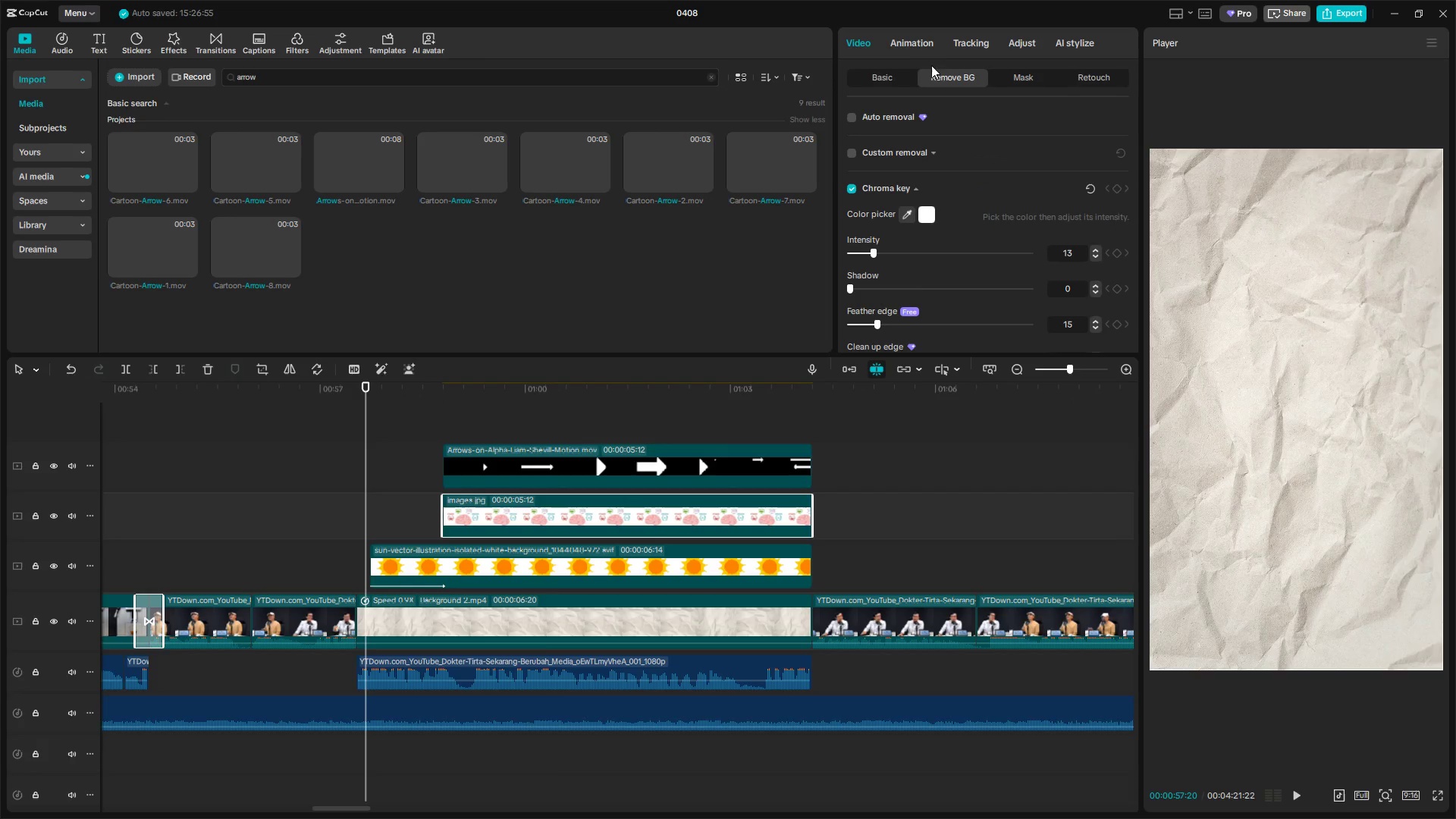 
left_click([919, 42])
 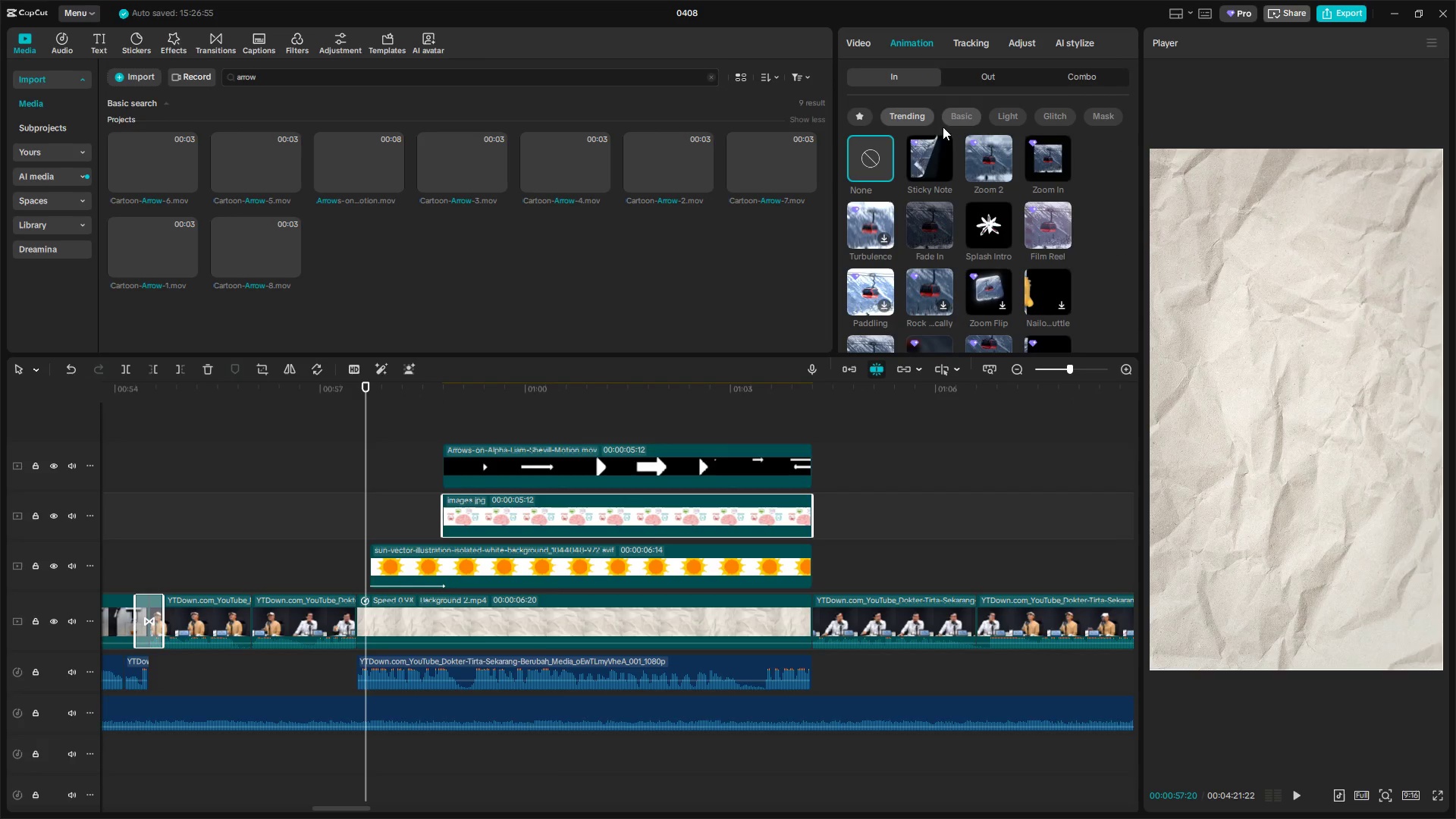 
left_click([931, 152])
 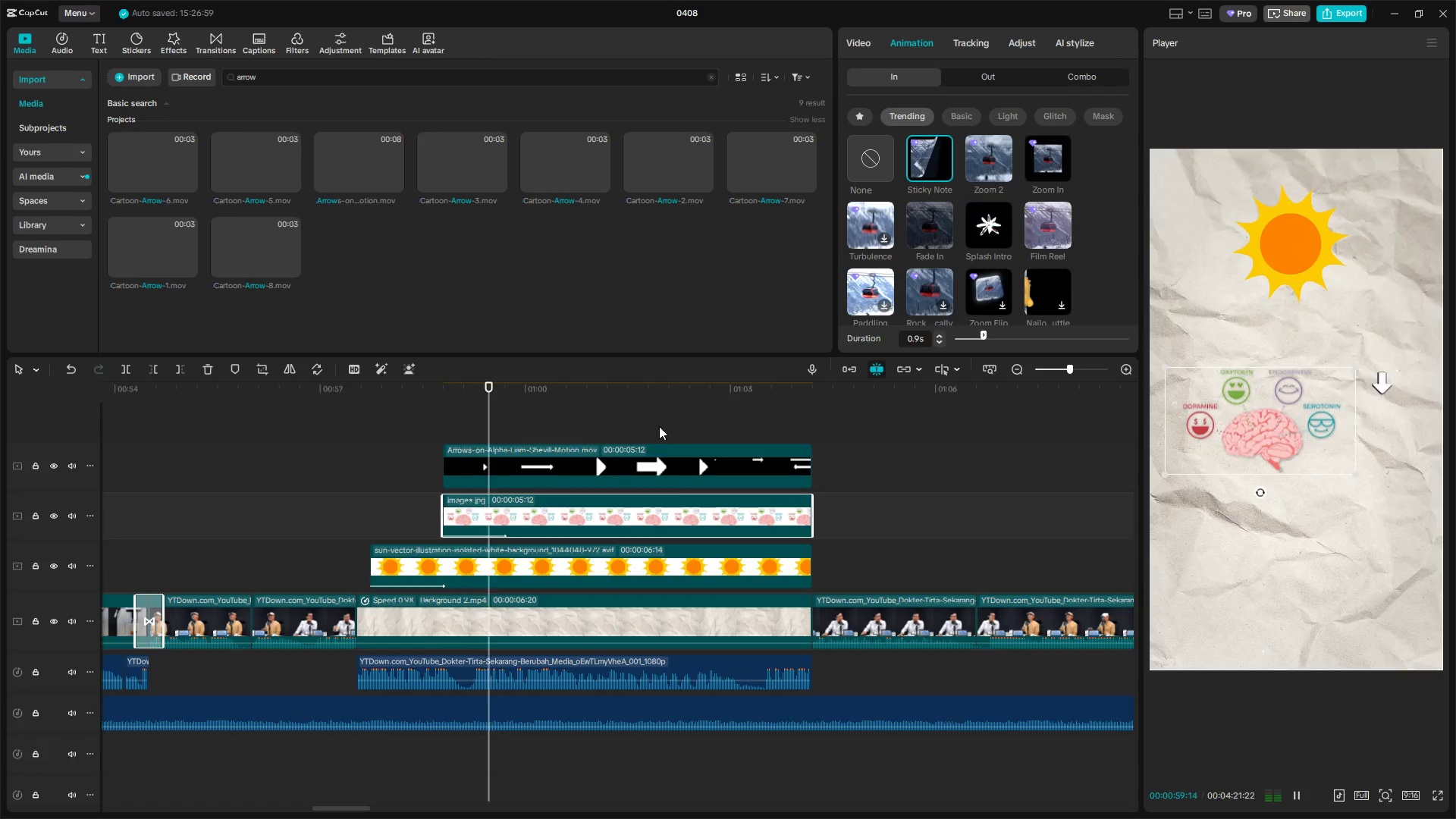 
left_click_drag(start_coordinate=[582, 516], to_coordinate=[559, 516])
 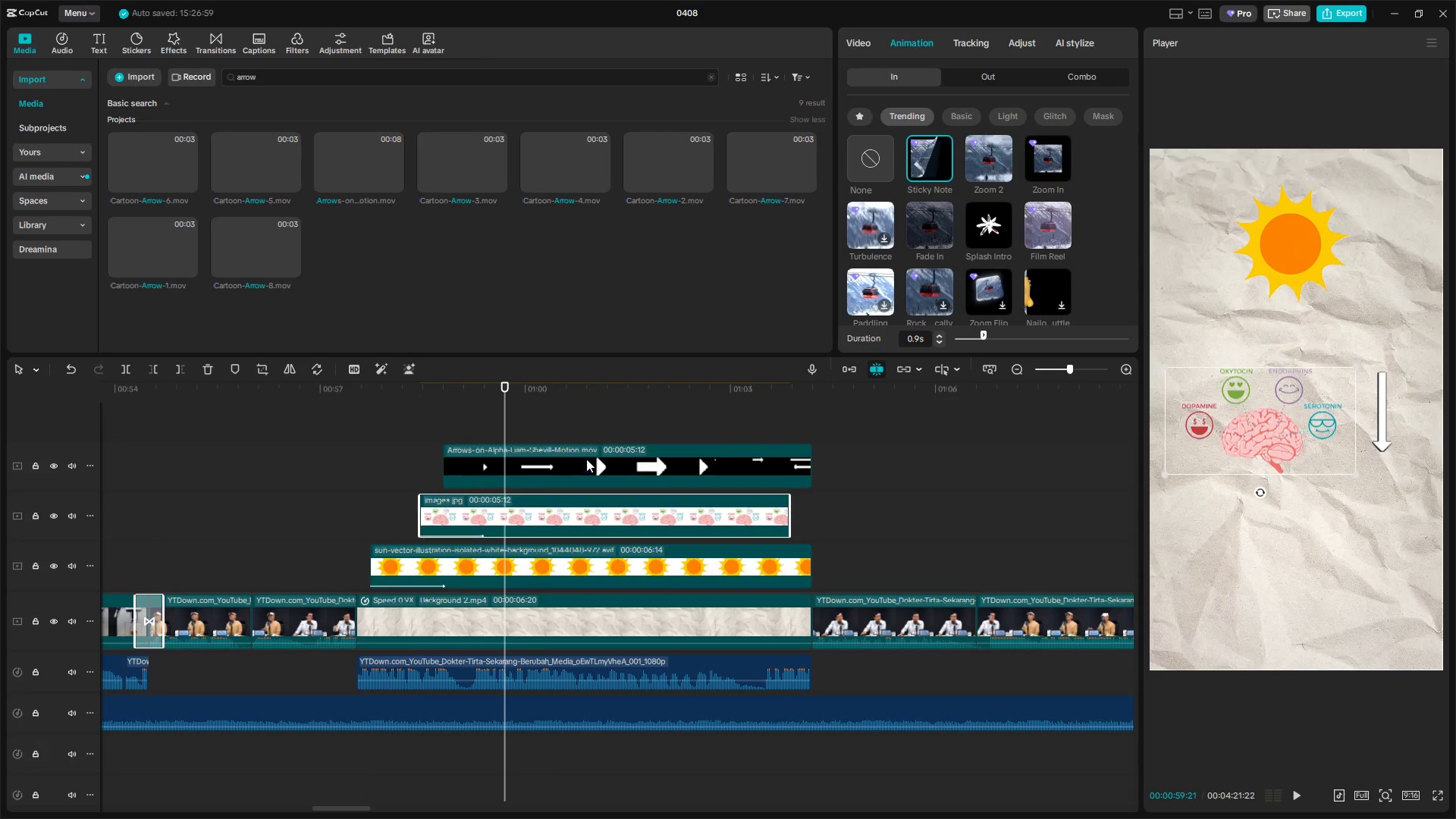 
left_click_drag(start_coordinate=[586, 459], to_coordinate=[570, 463])
 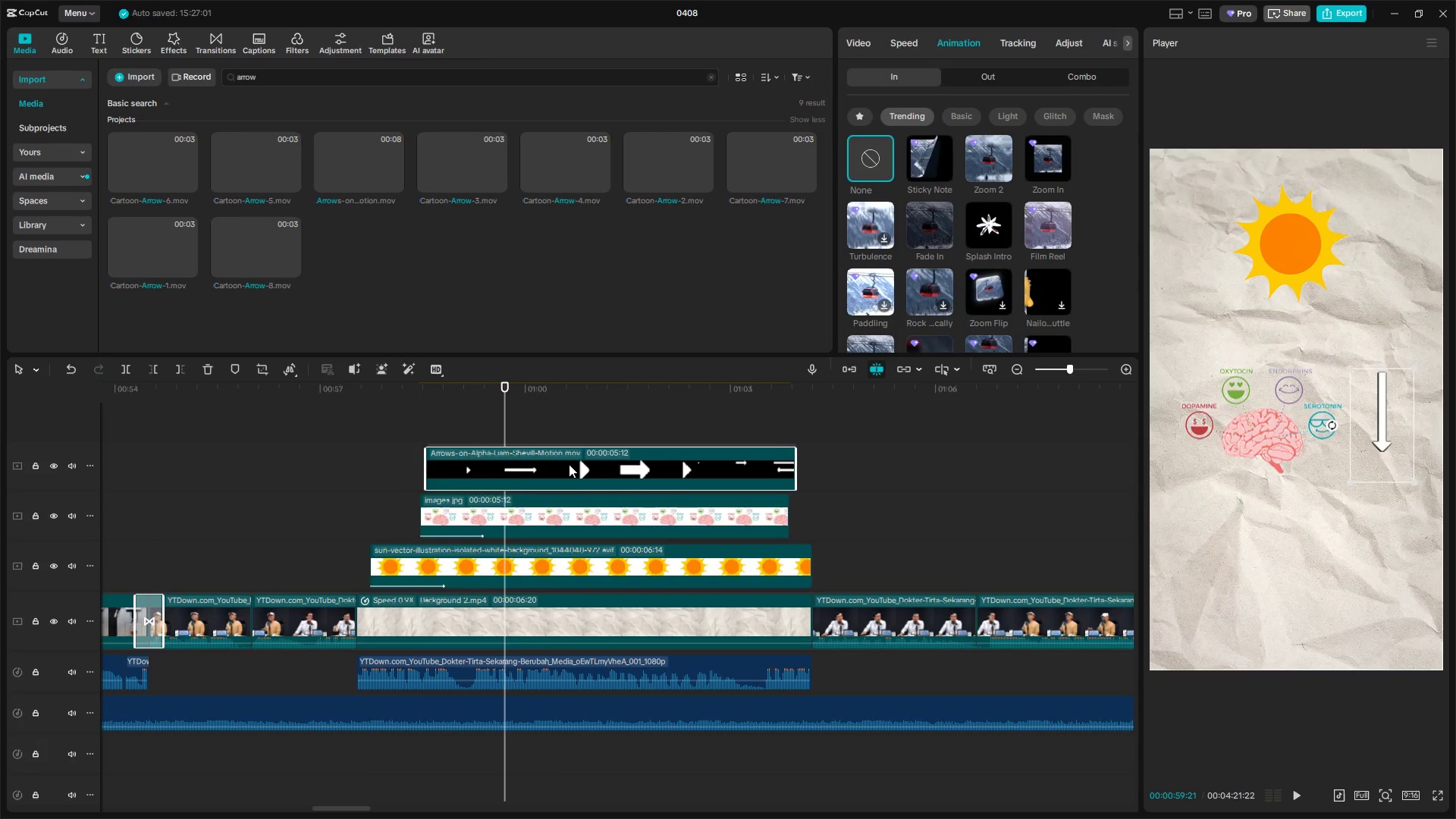 
left_click_drag(start_coordinate=[570, 464], to_coordinate=[562, 466])
 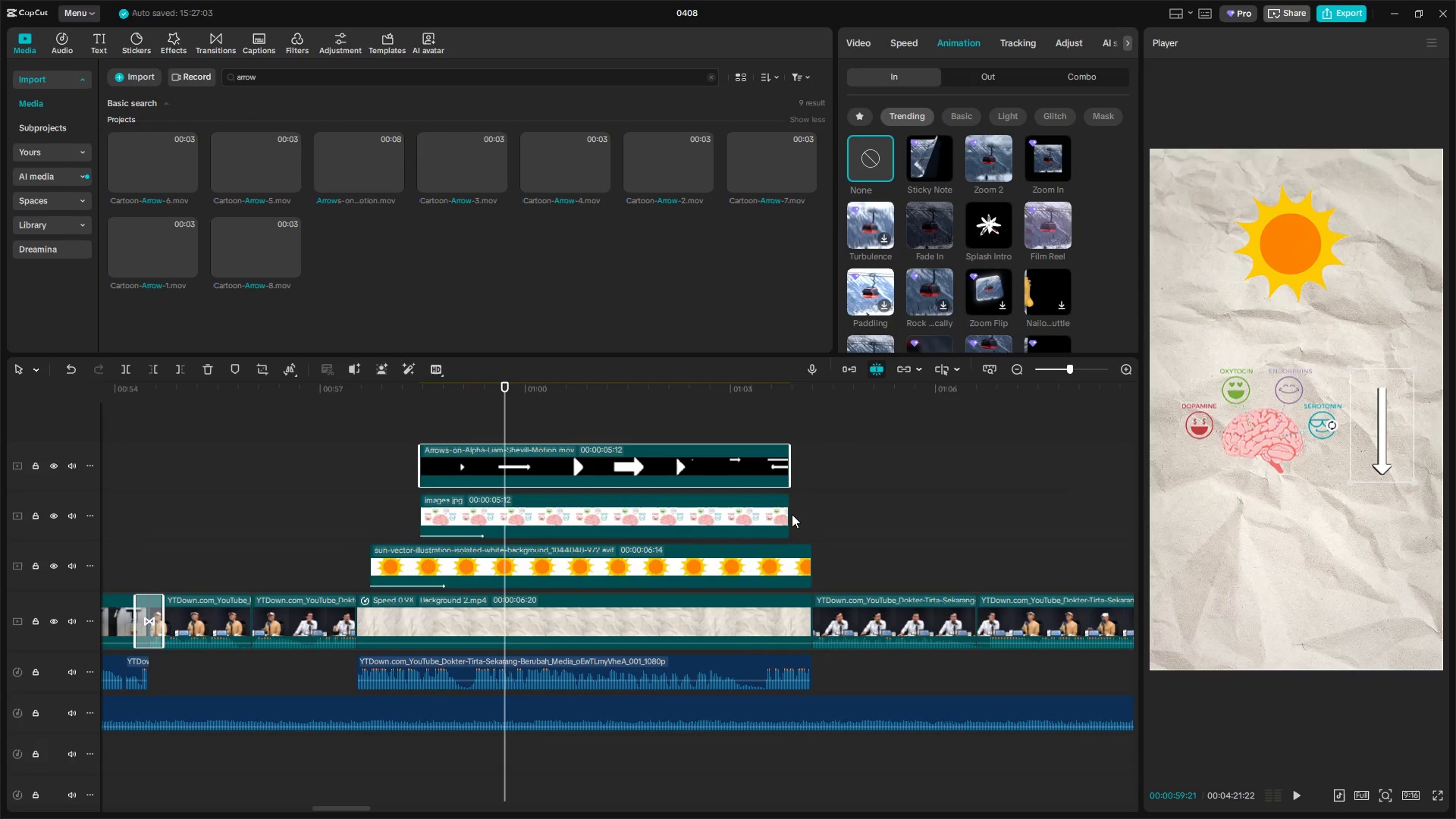 
left_click_drag(start_coordinate=[789, 516], to_coordinate=[809, 519])
 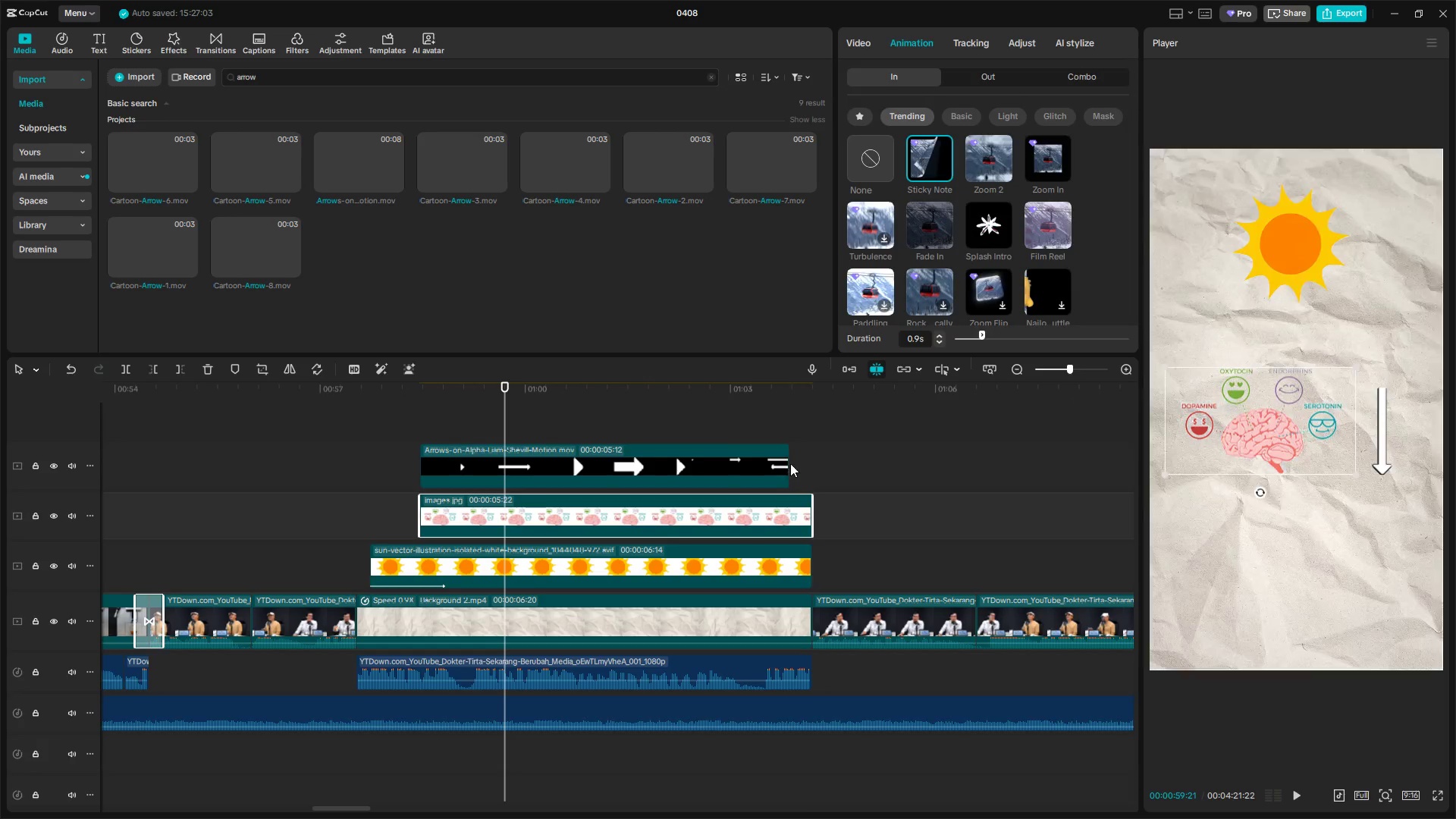 
left_click([790, 463])
 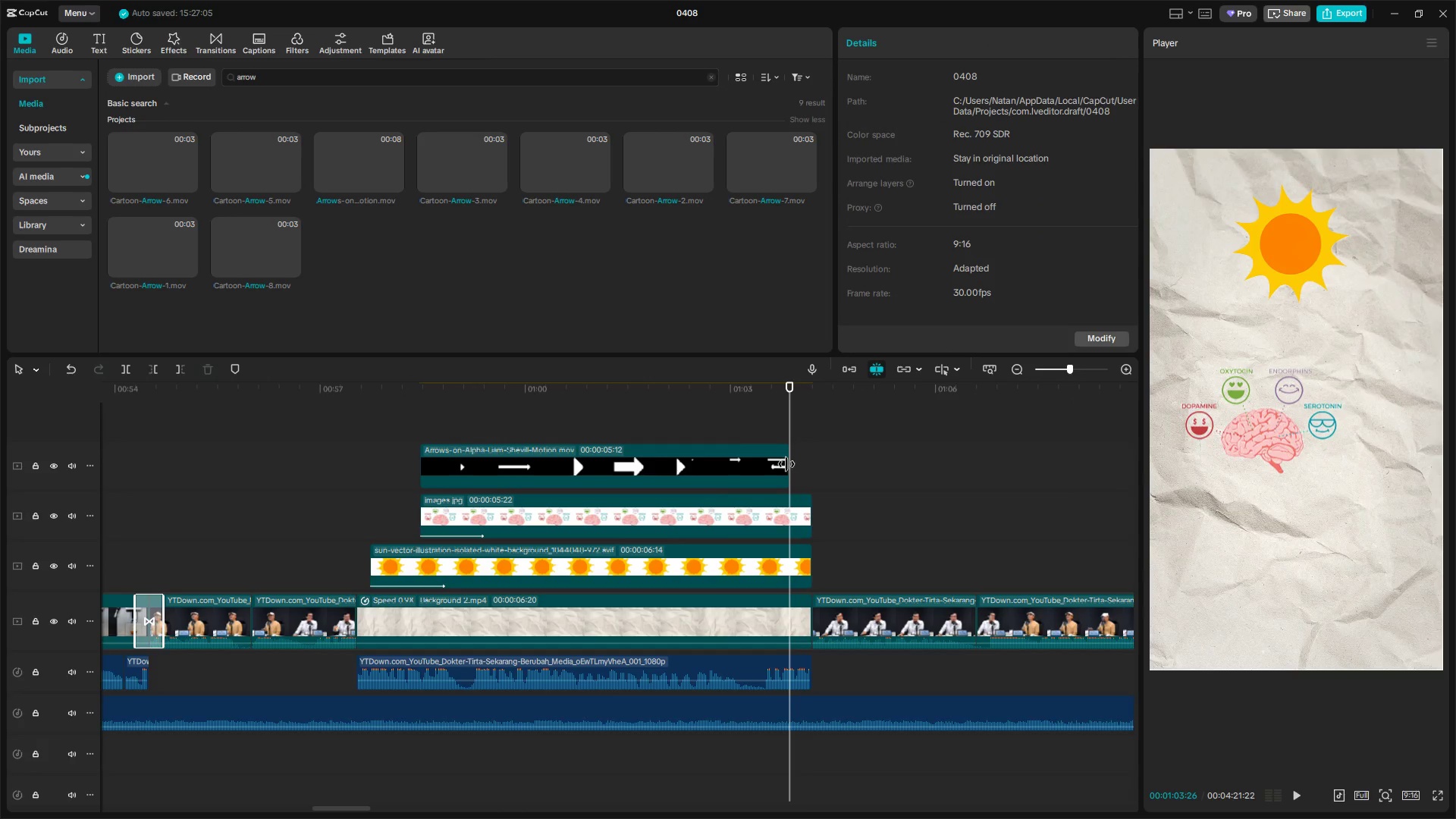 
left_click_drag(start_coordinate=[786, 464], to_coordinate=[810, 469])
 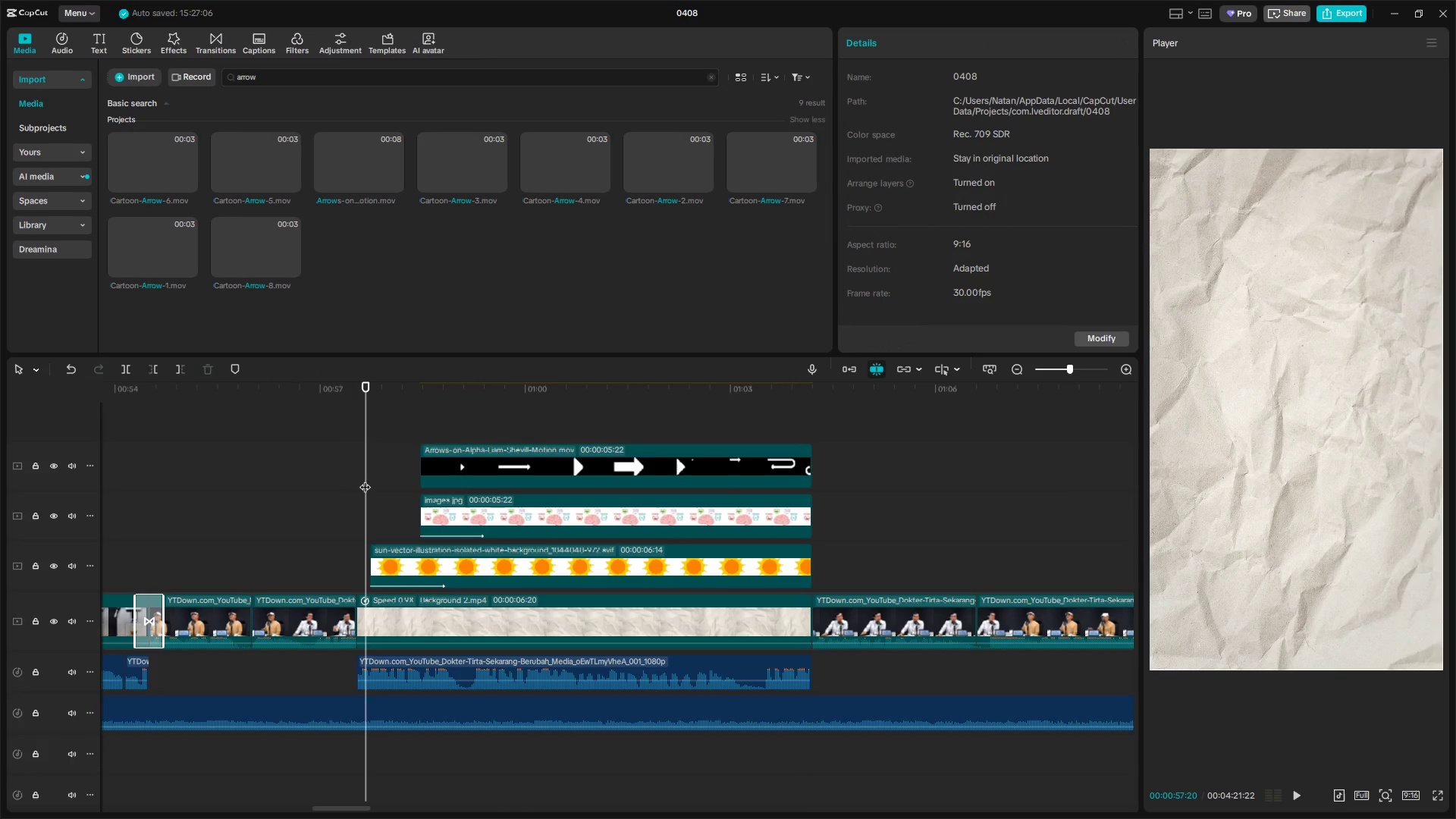 
key(Space)
 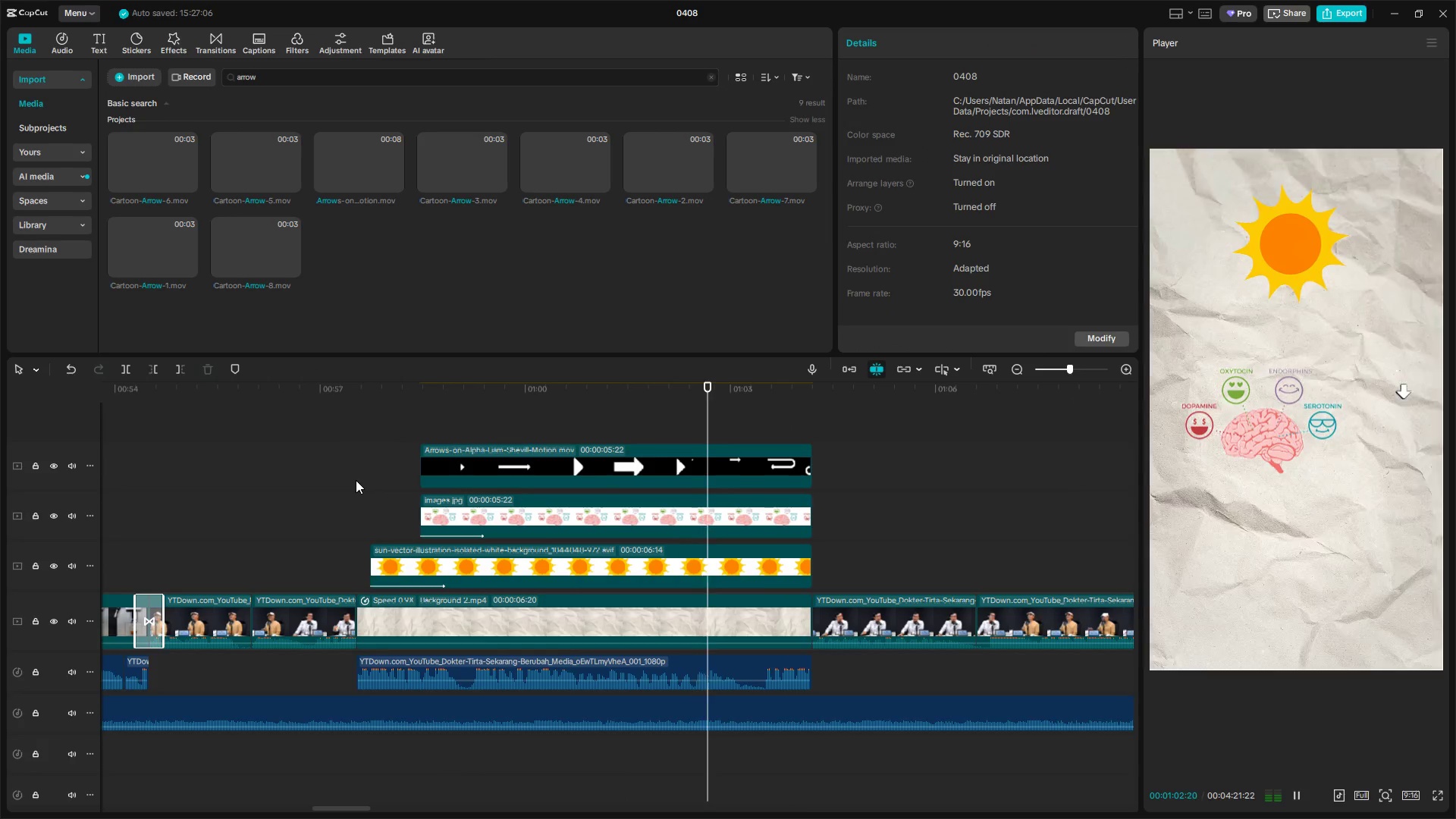 
wait(7.36)
 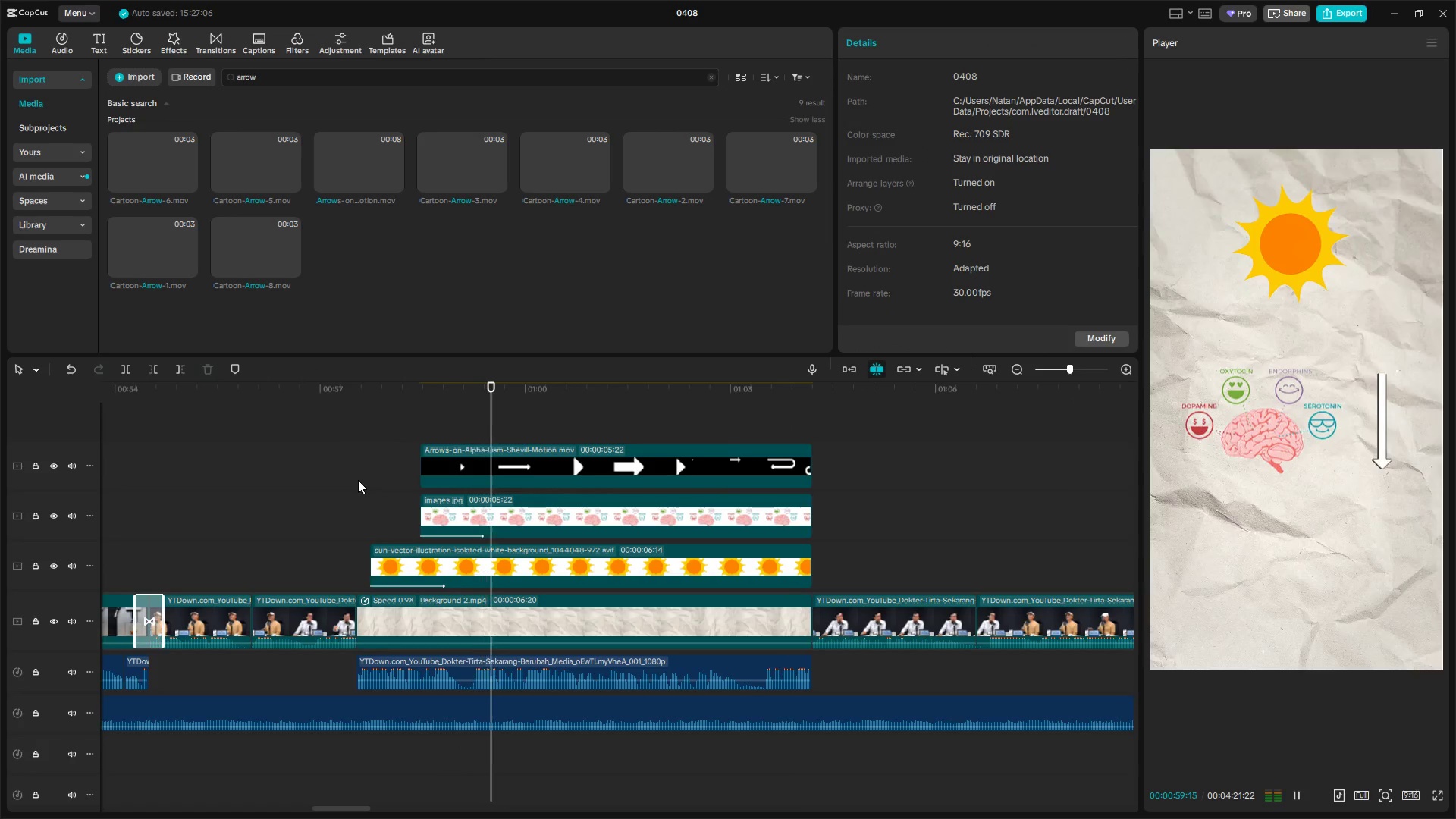 
key(Space)
 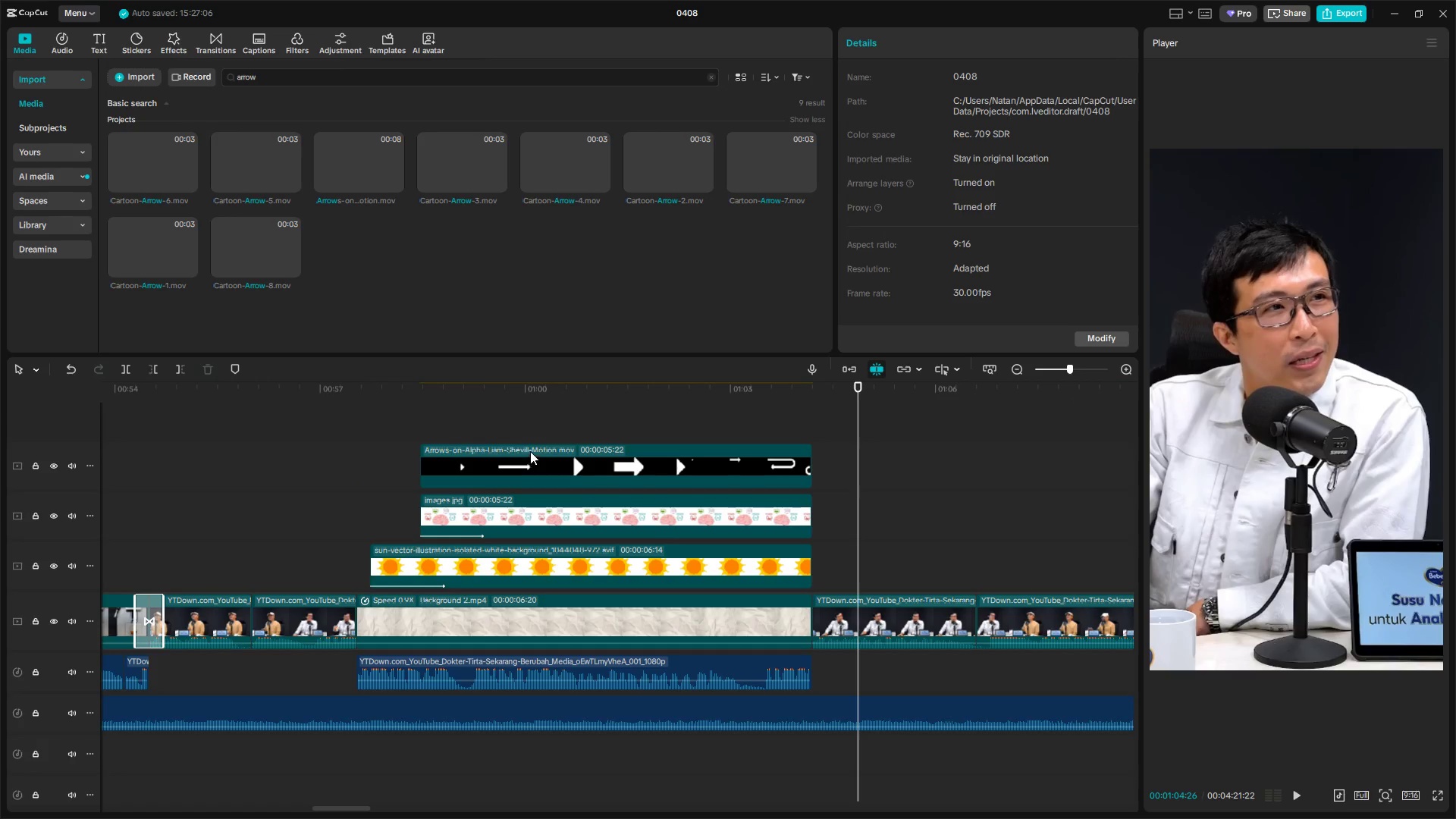 
left_click([499, 432])
 